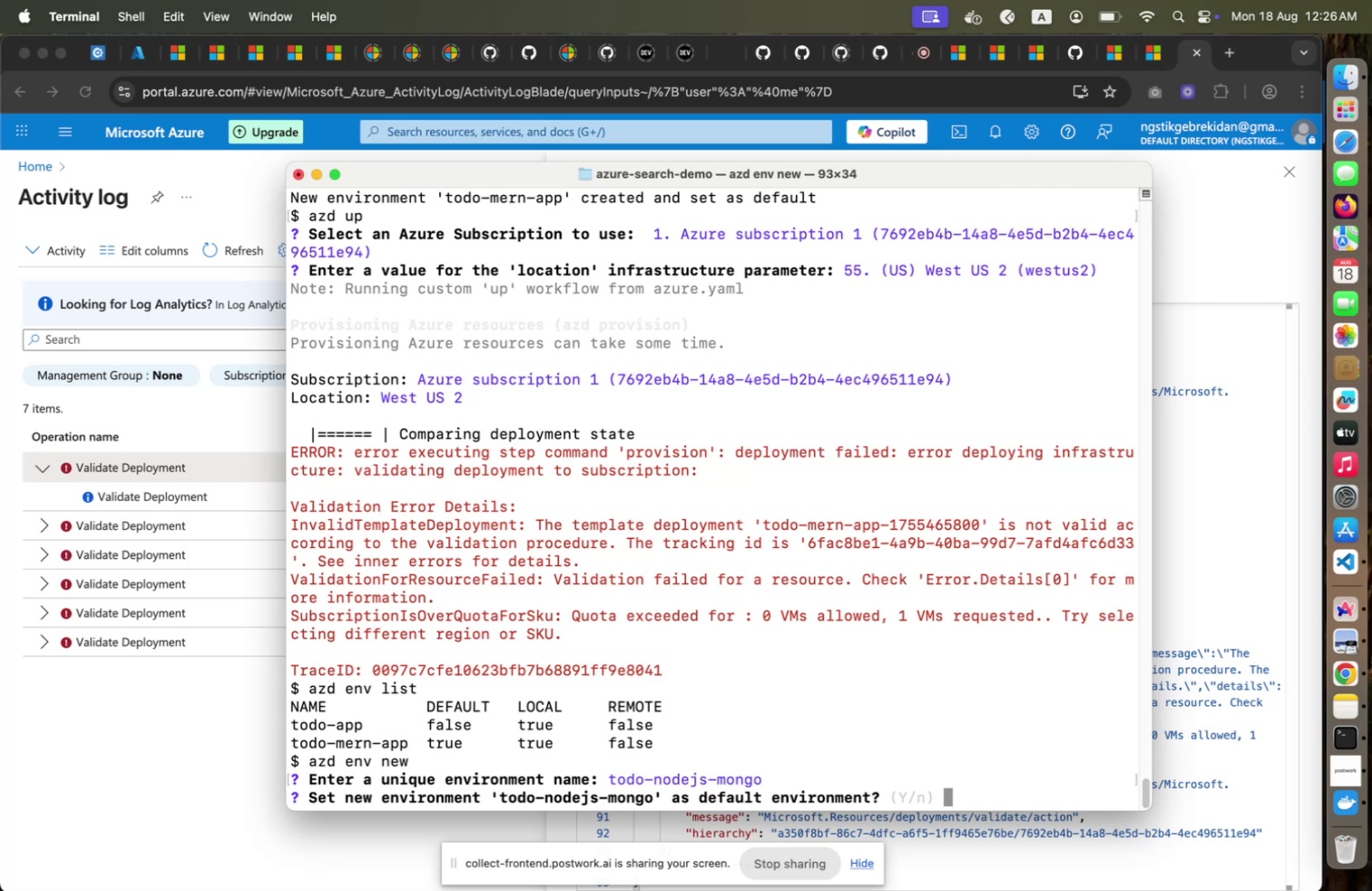 
key(Enter)
 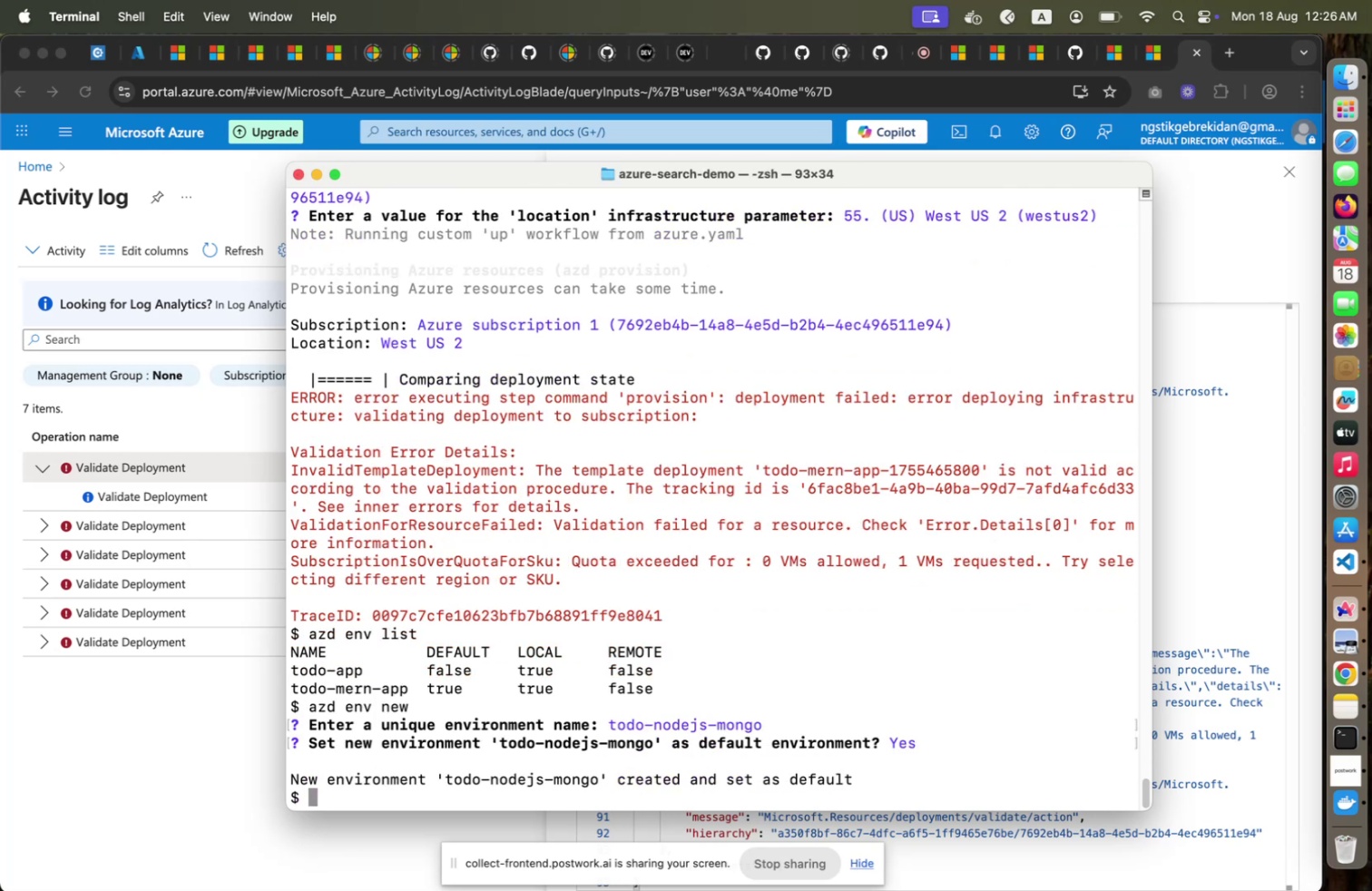 
key(Y)
 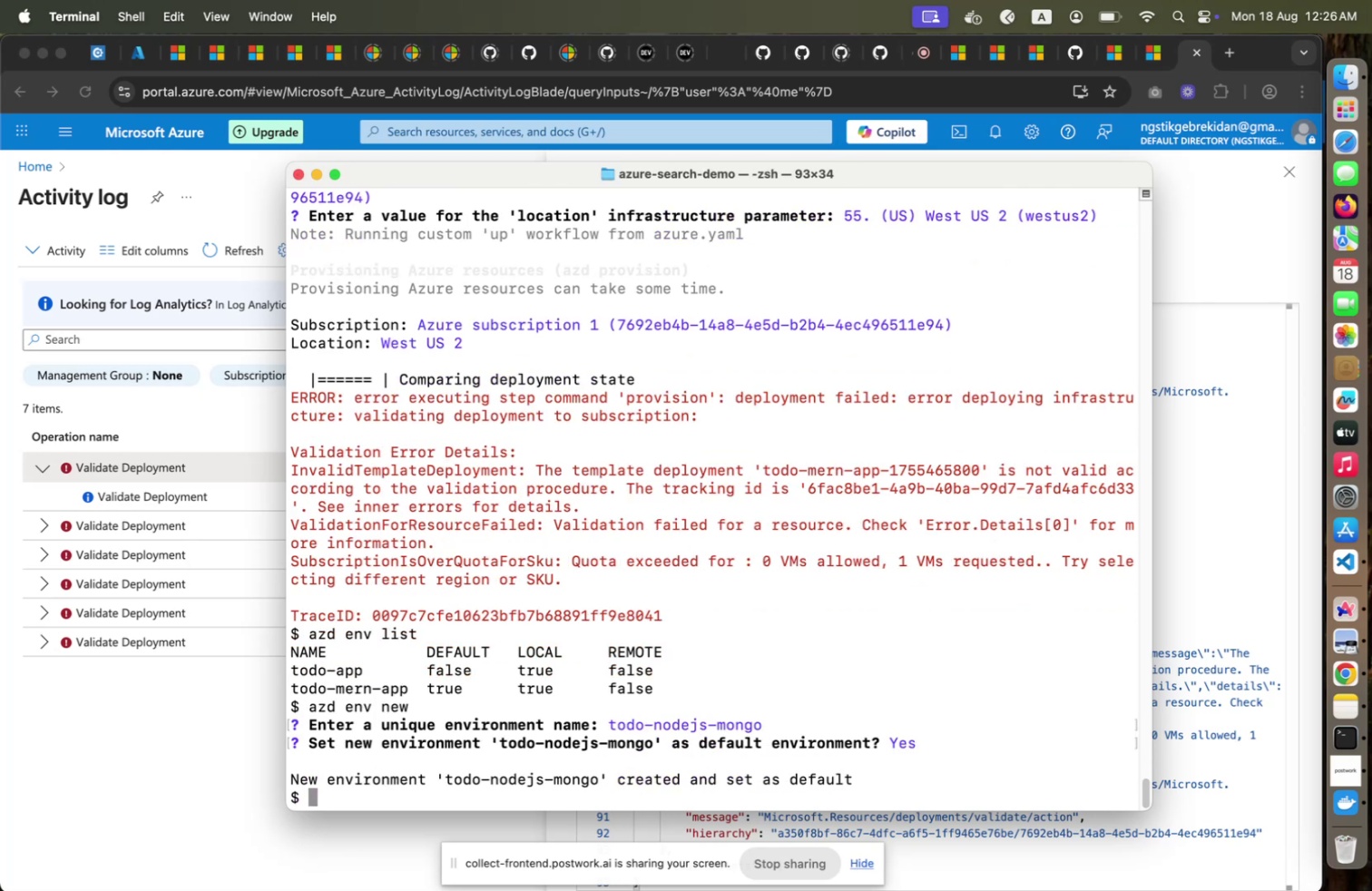 
key(Enter)
 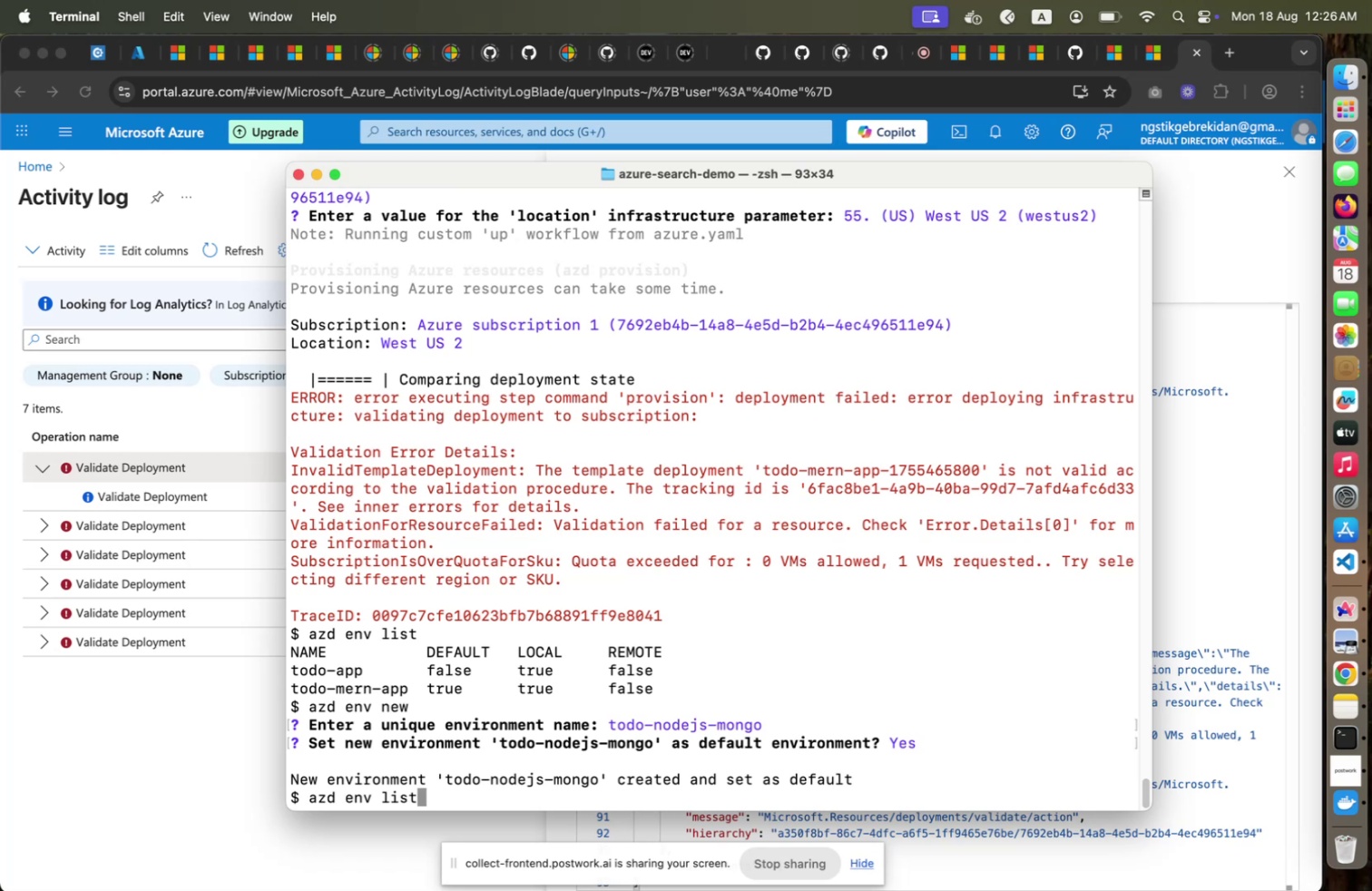 
key(ArrowUp)
 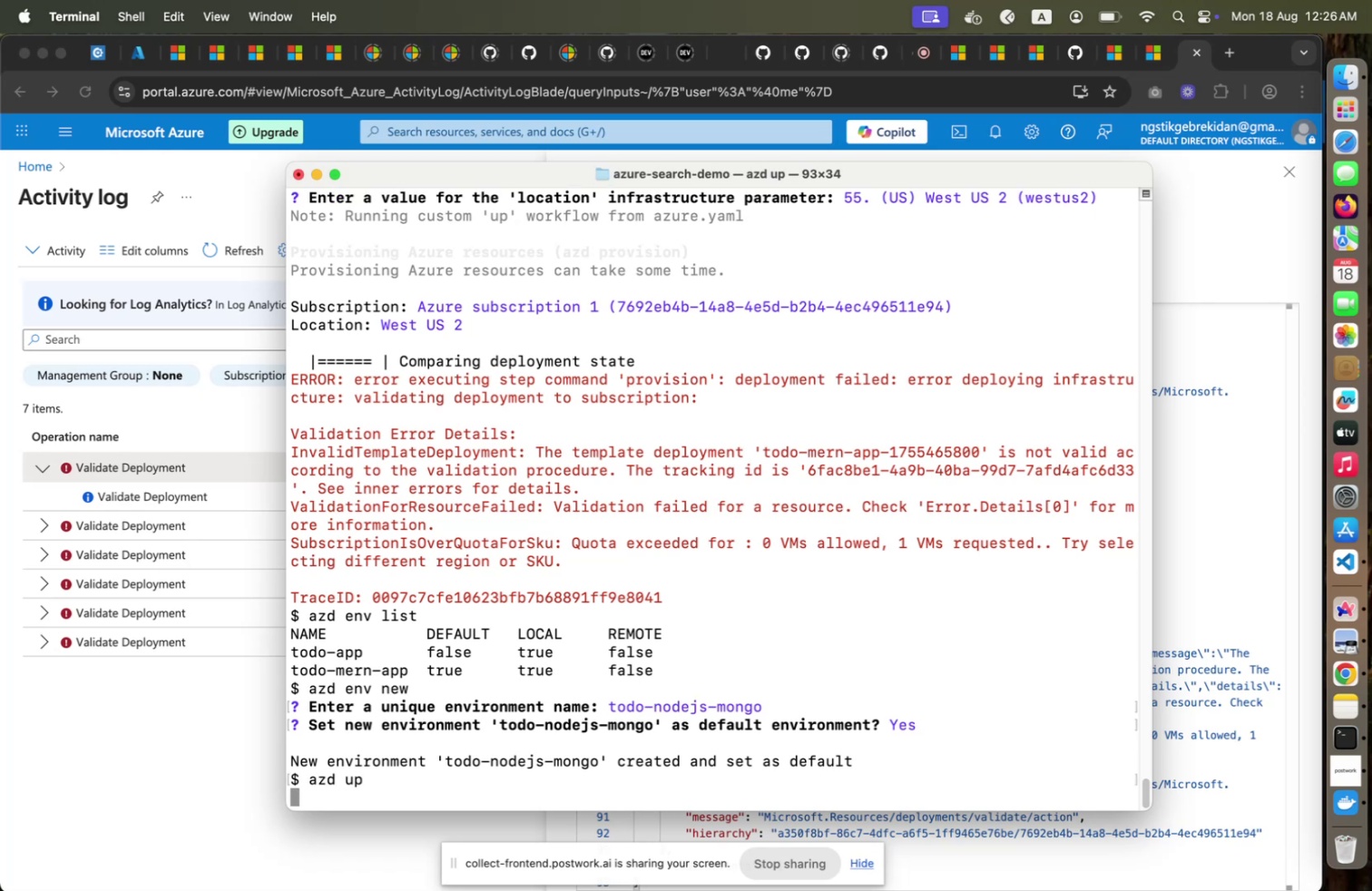 
key(ArrowUp)
 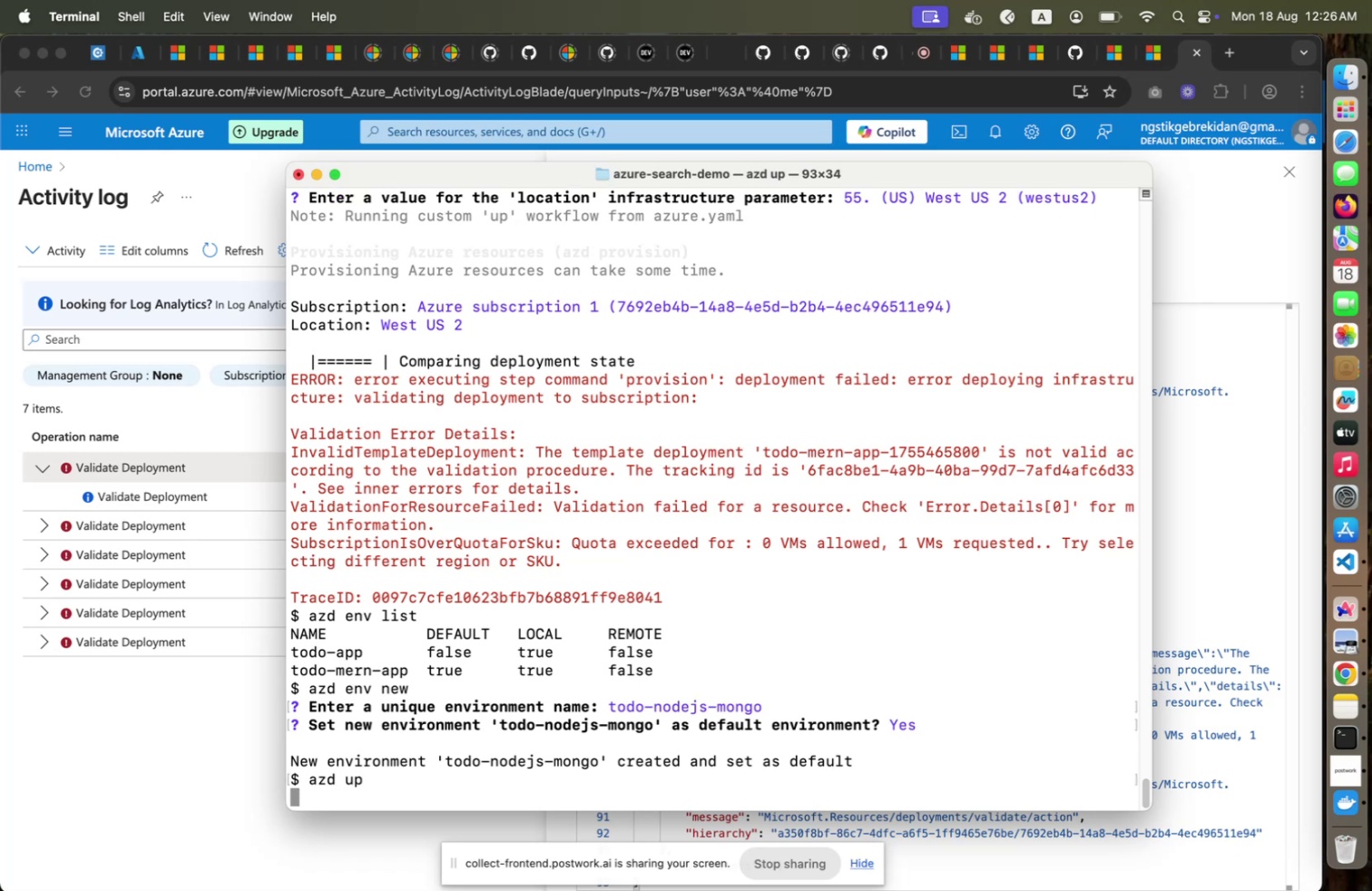 
key(ArrowUp)
 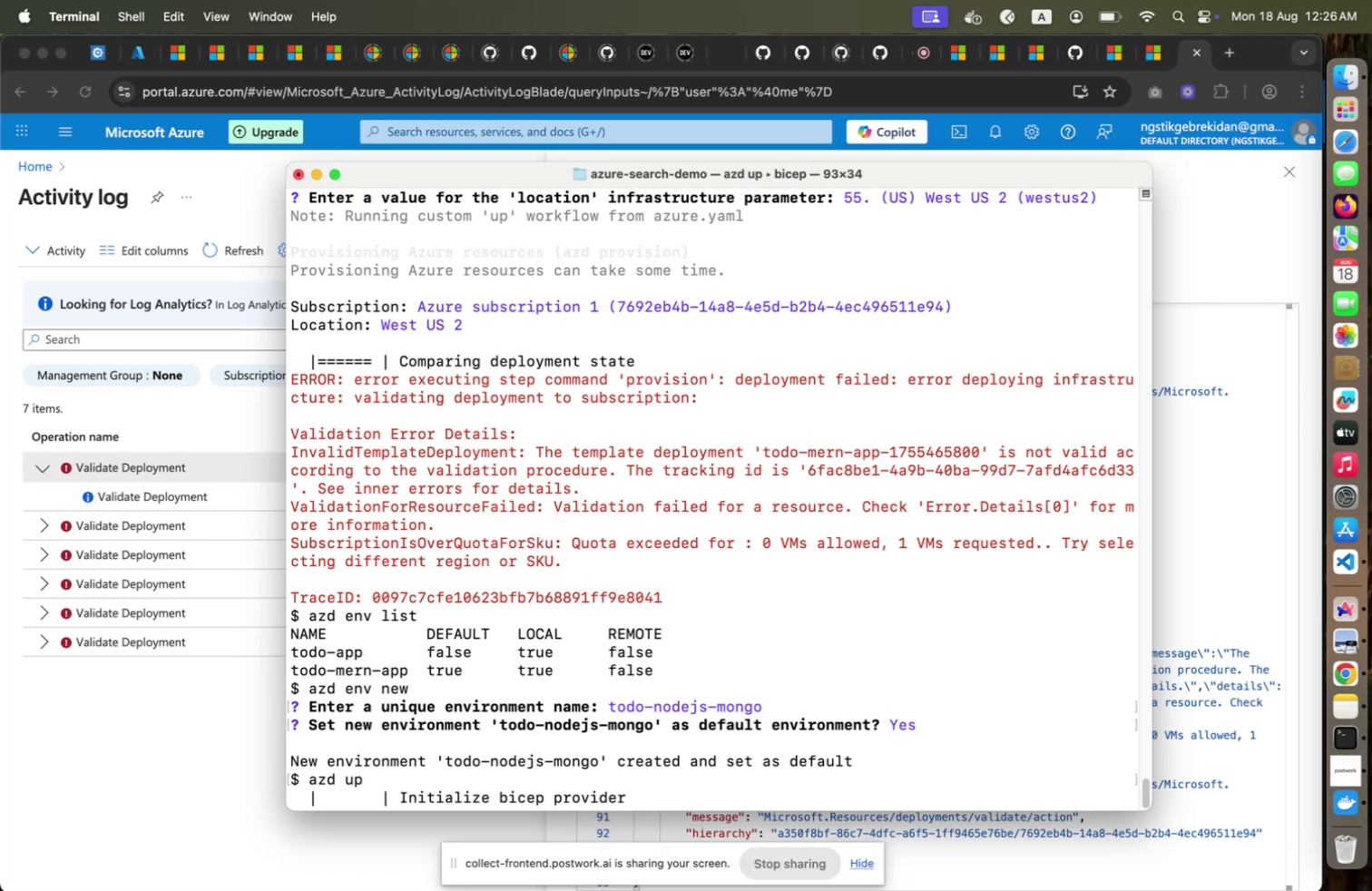 
key(Enter)
 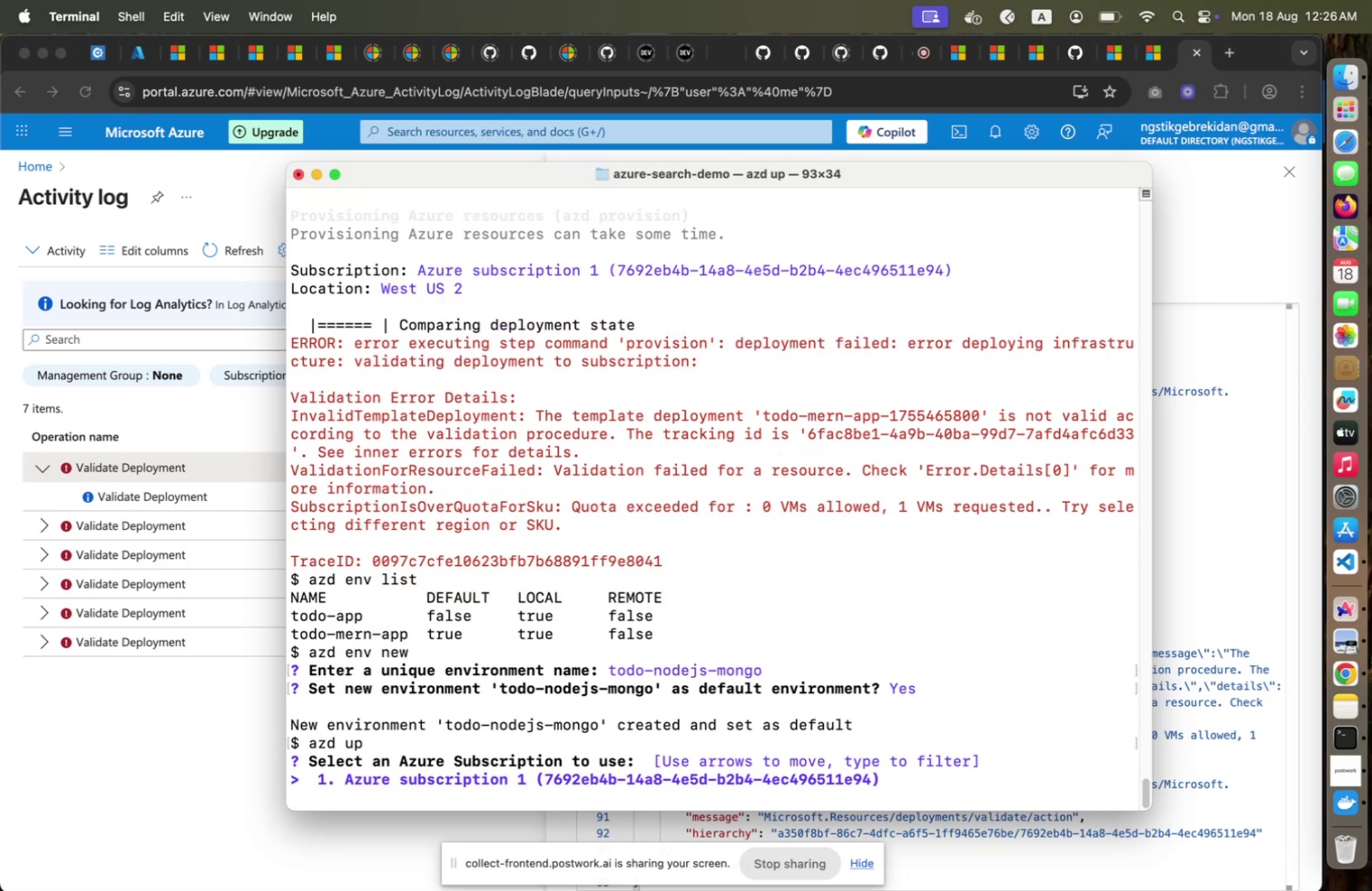 
wait(7.53)
 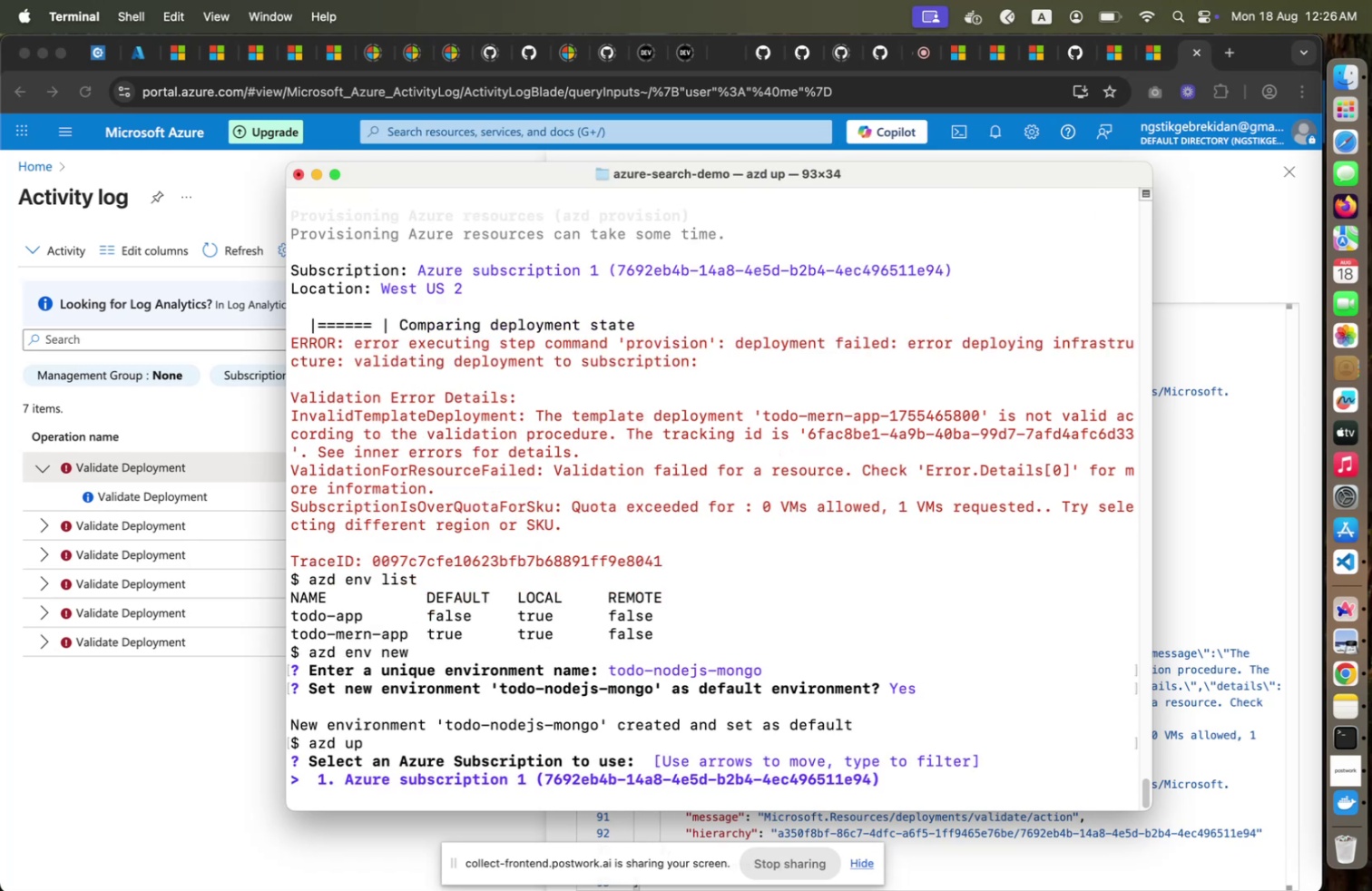 
key(Enter)
 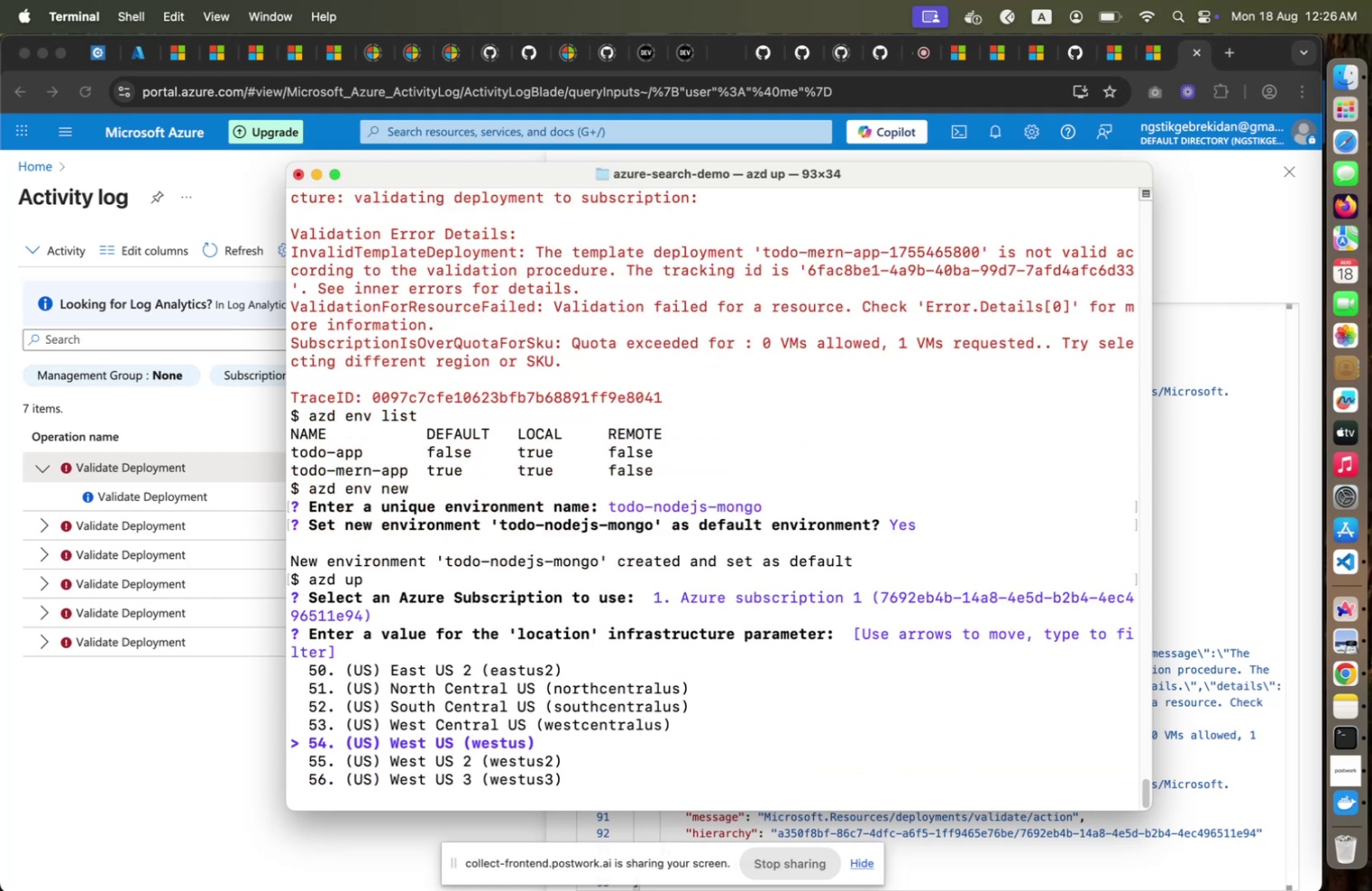 
wait(9.2)
 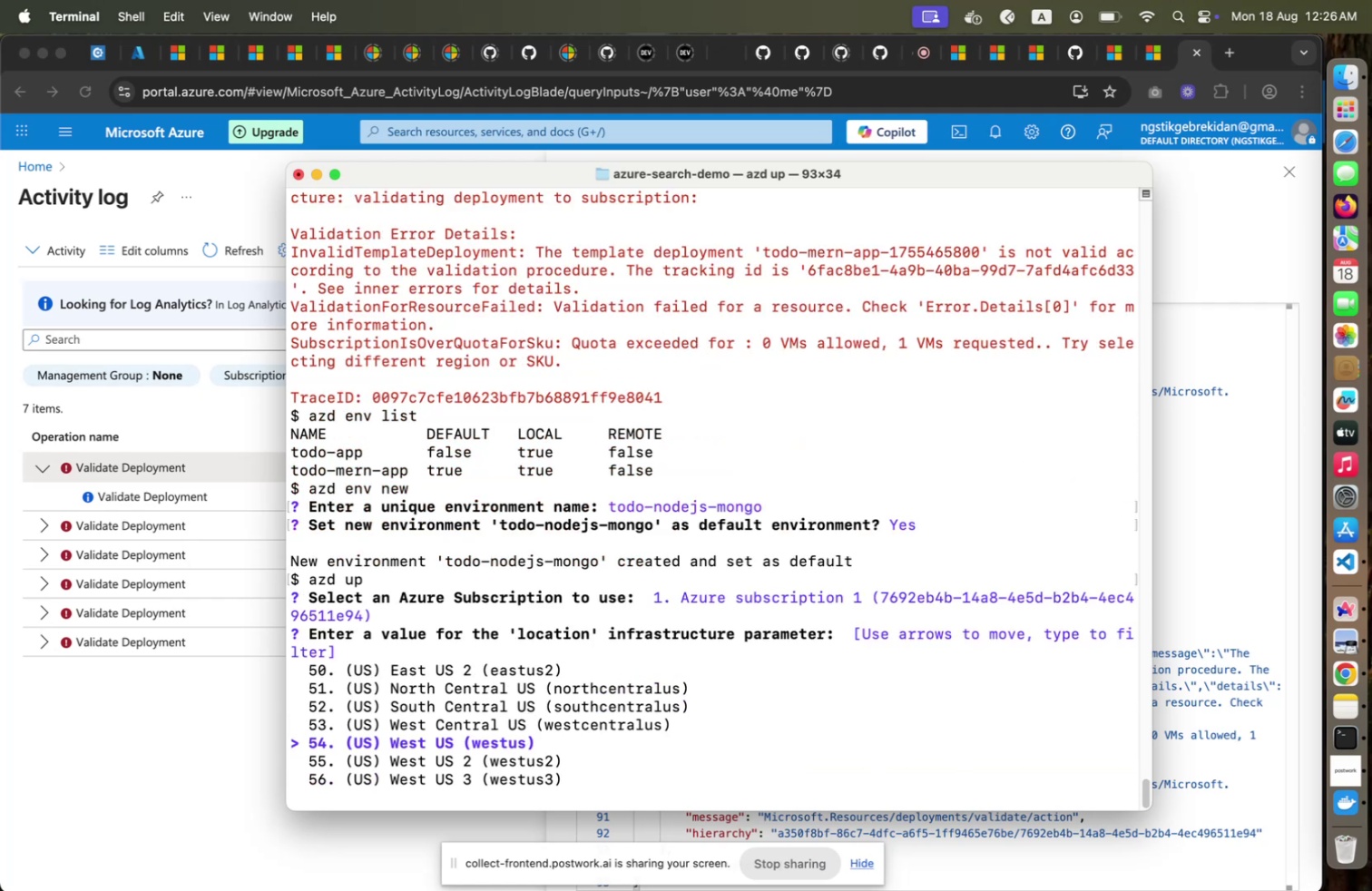 
key(ArrowDown)
 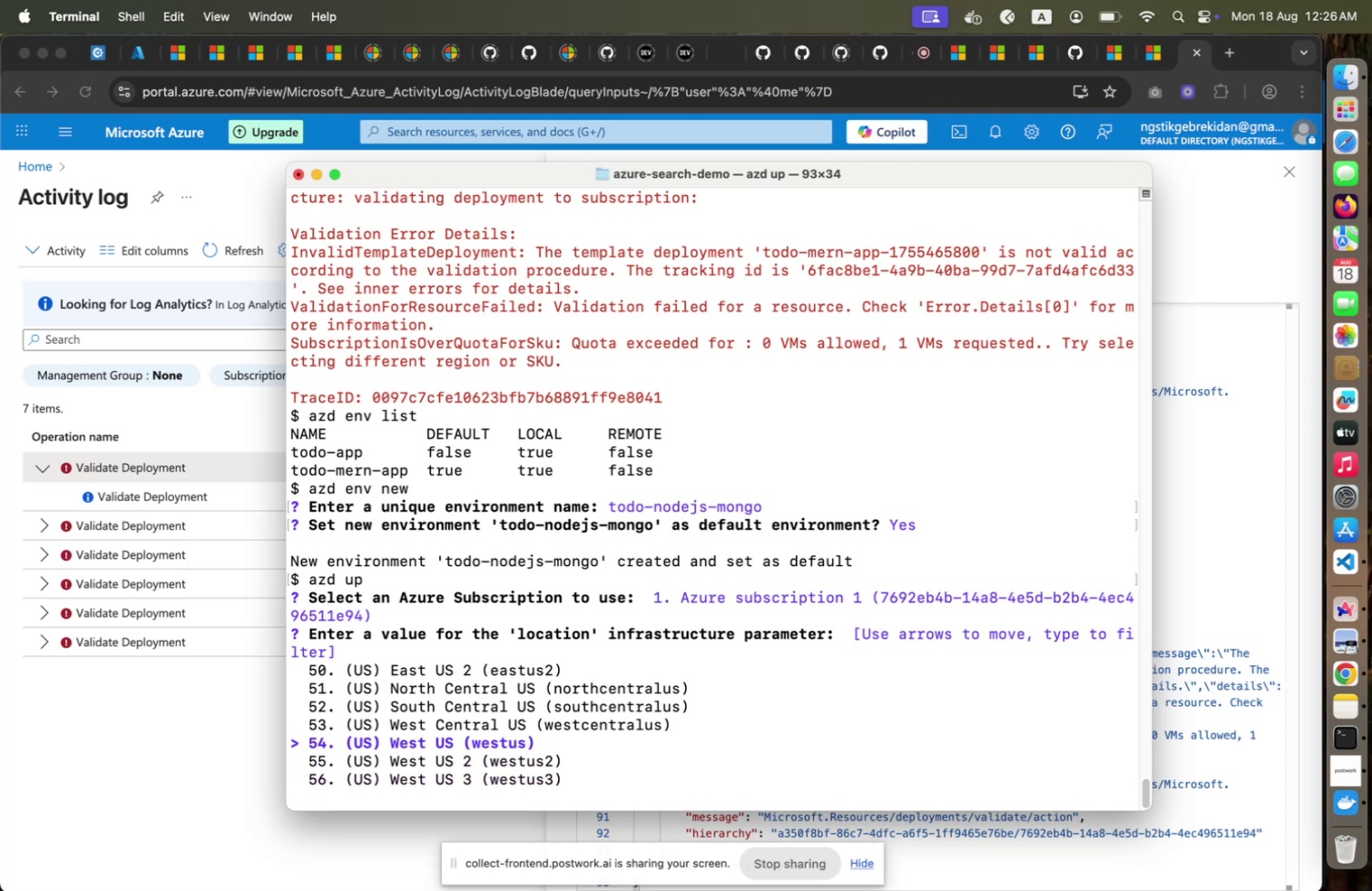 
key(ArrowDown)
 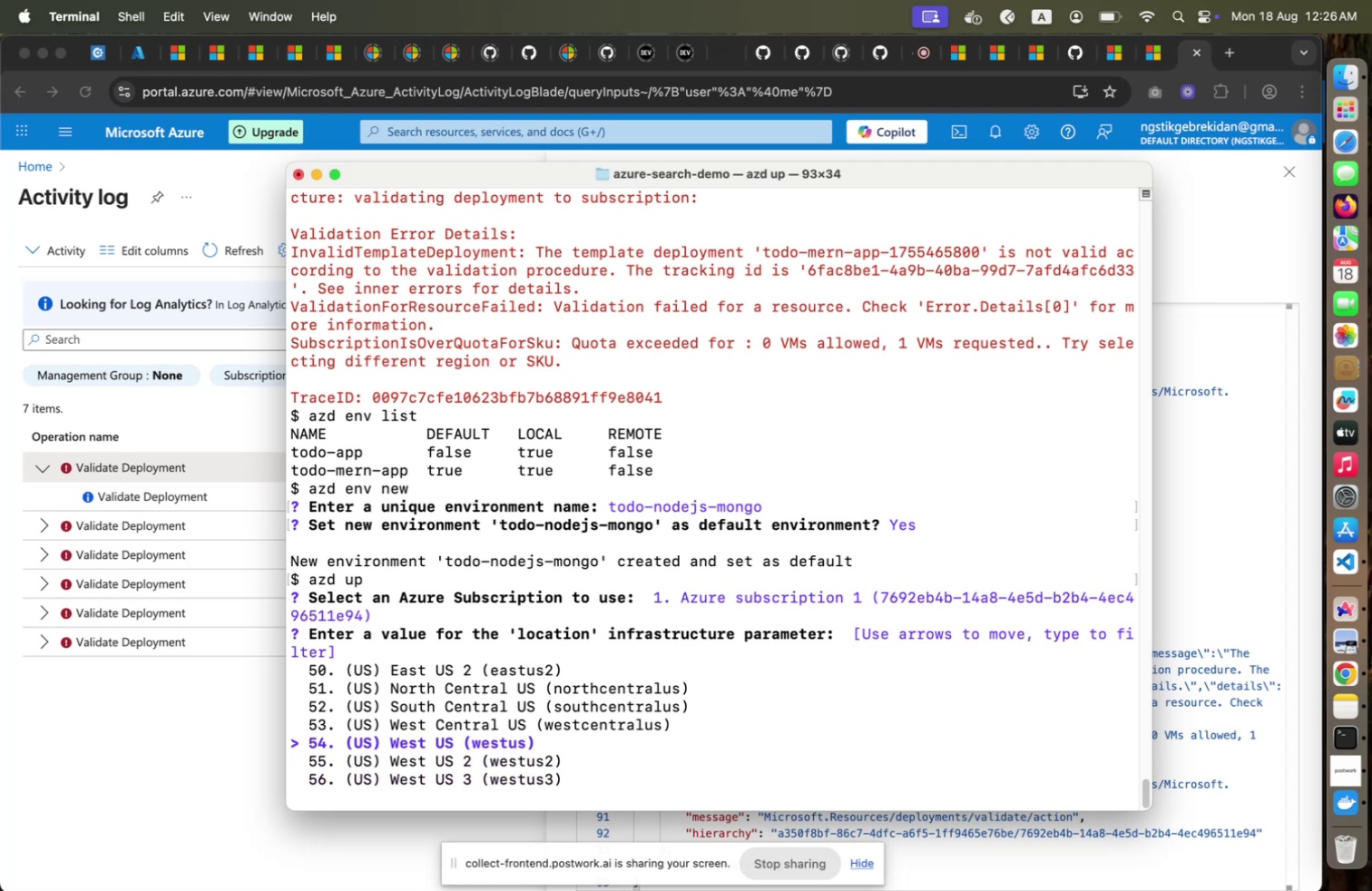 
key(ArrowUp)
 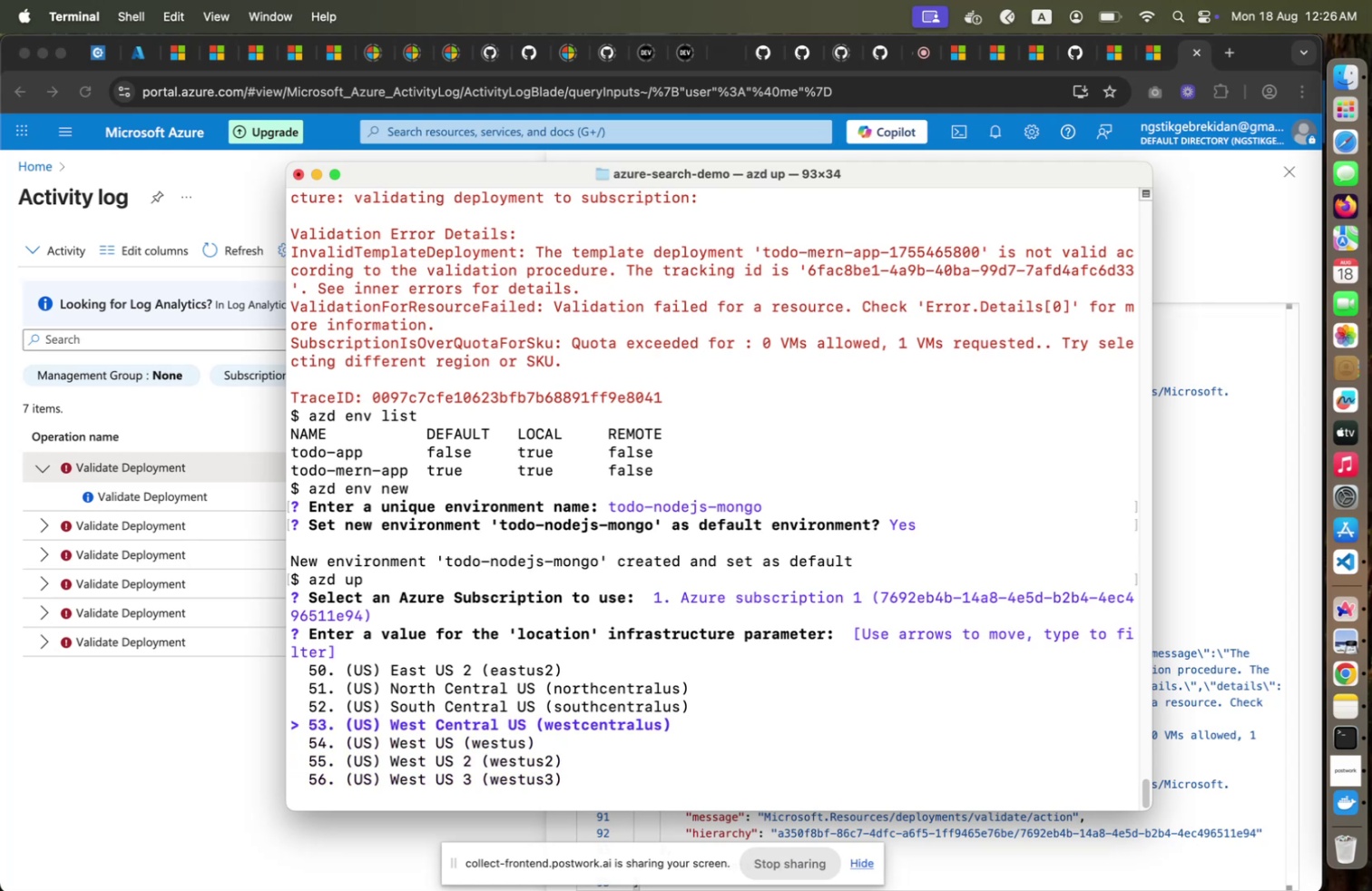 
key(ArrowUp)
 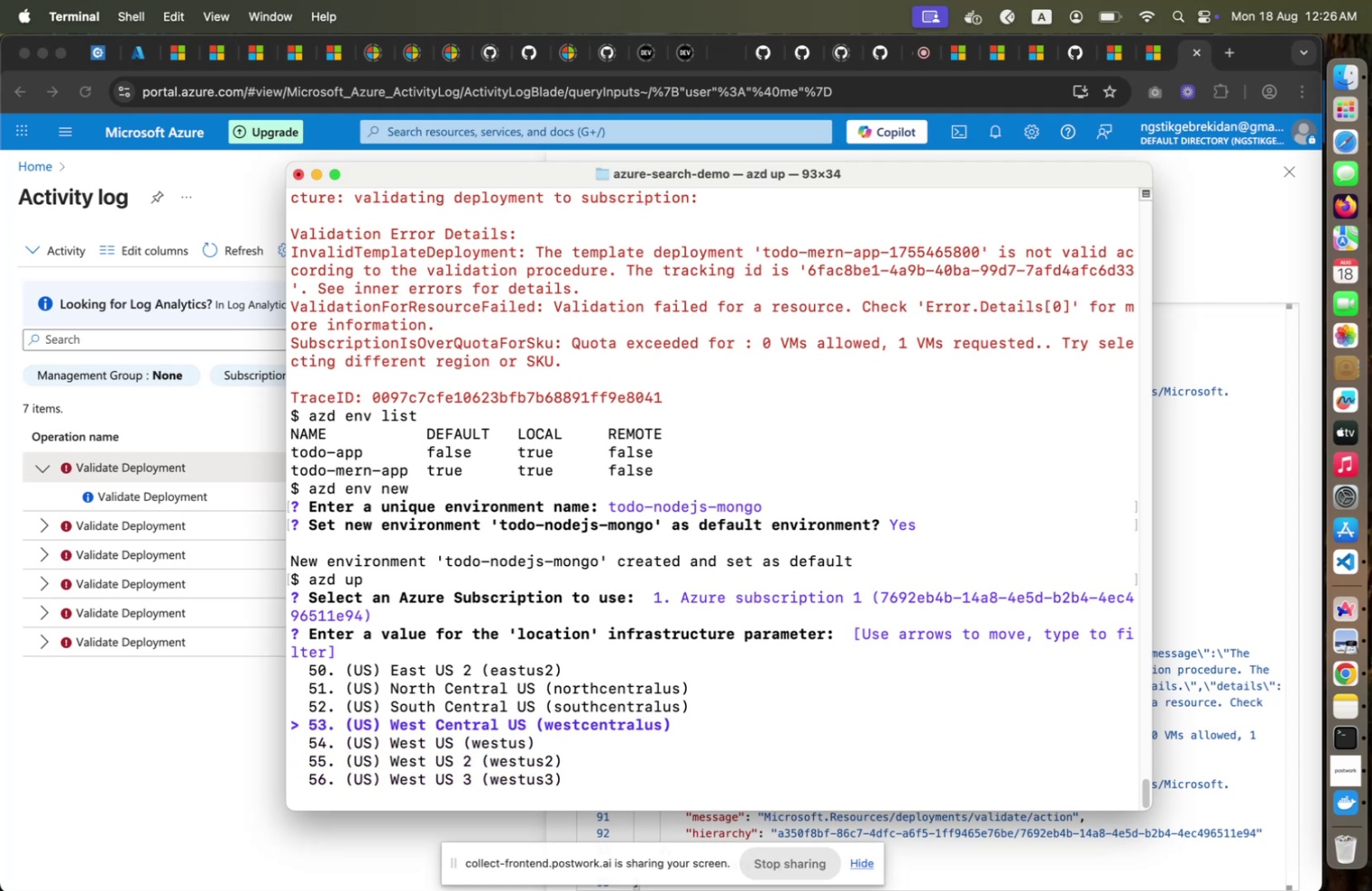 
key(ArrowUp)
 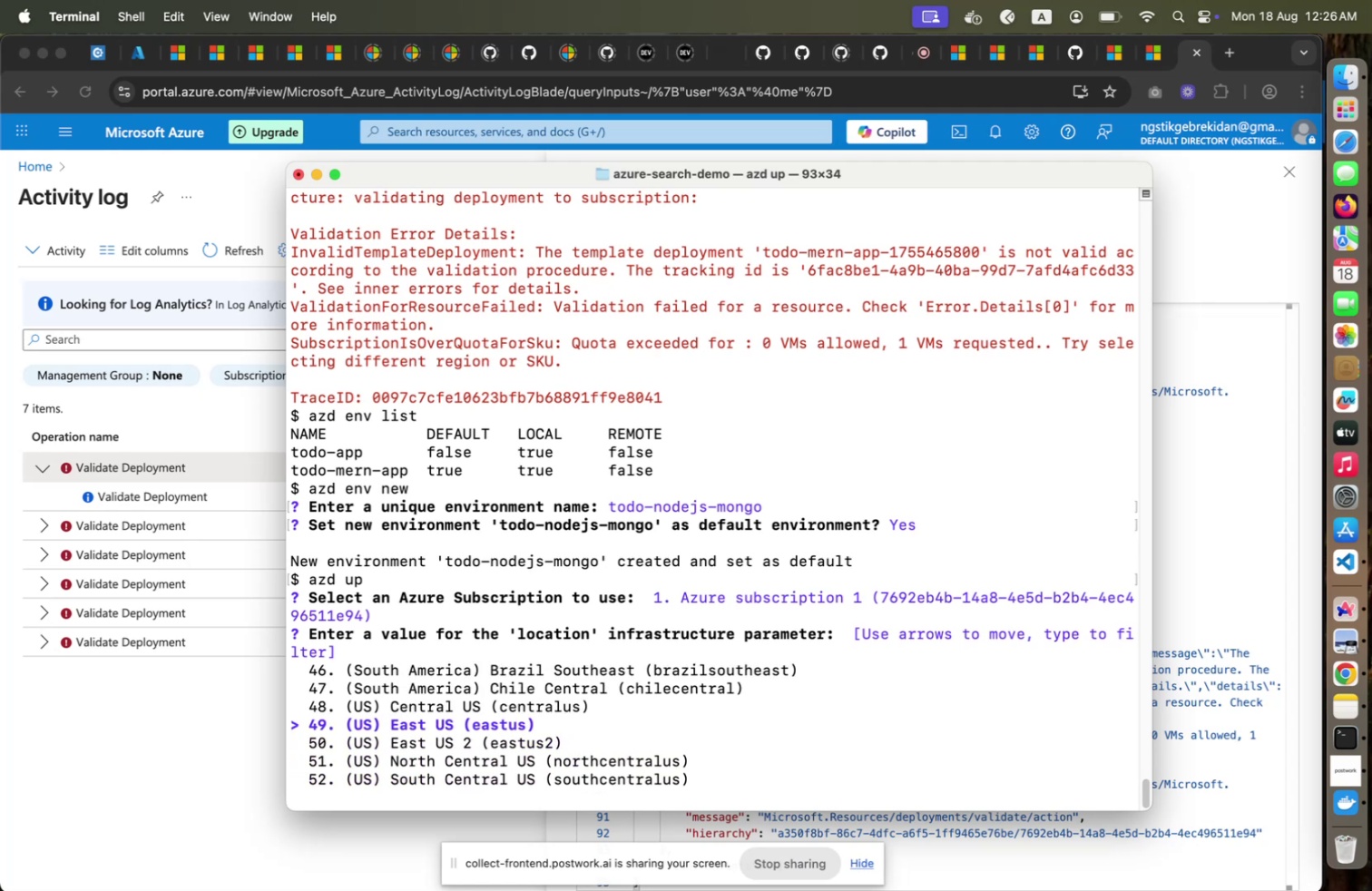 
key(ArrowUp)
 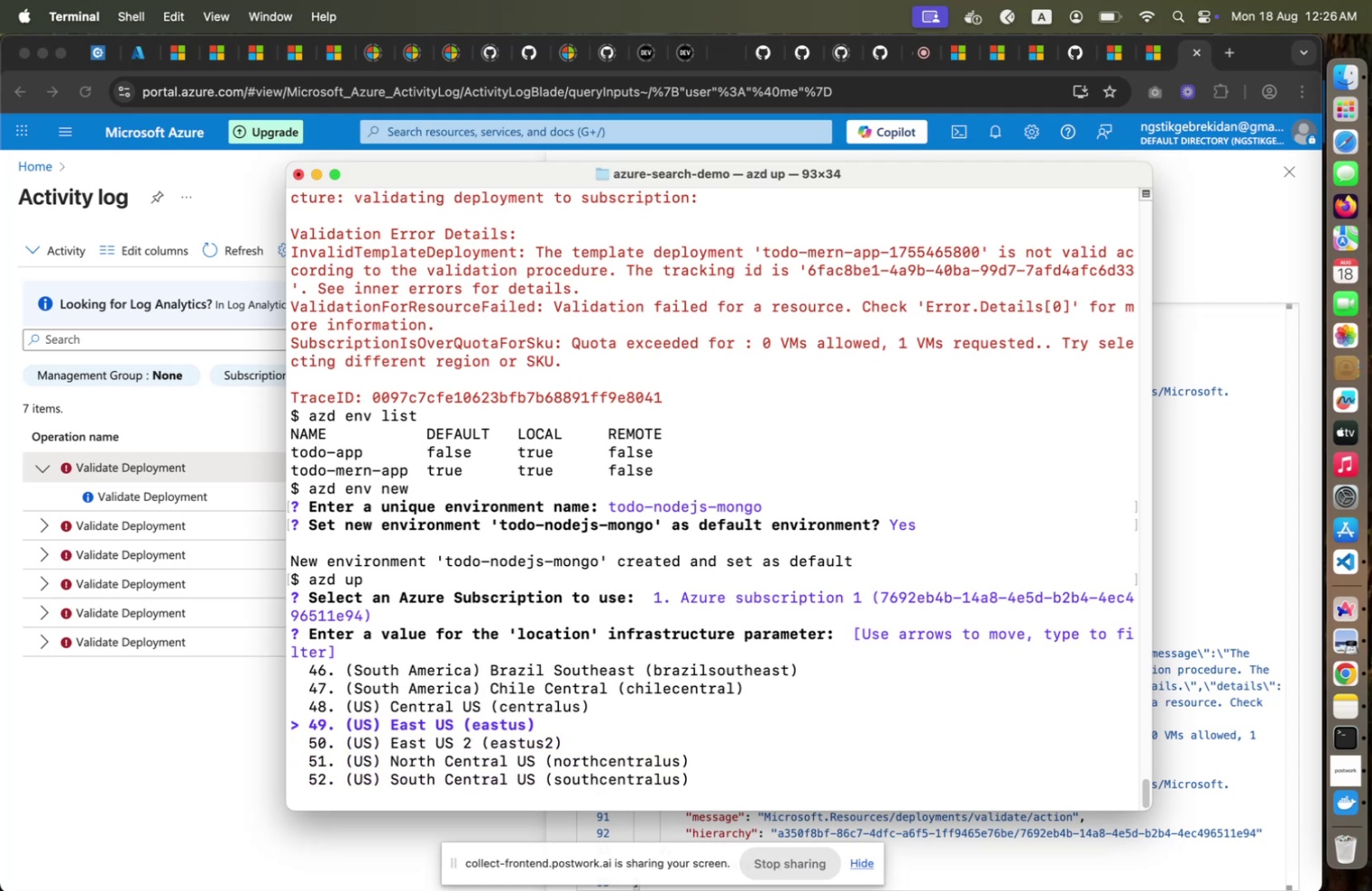 
key(ArrowUp)
 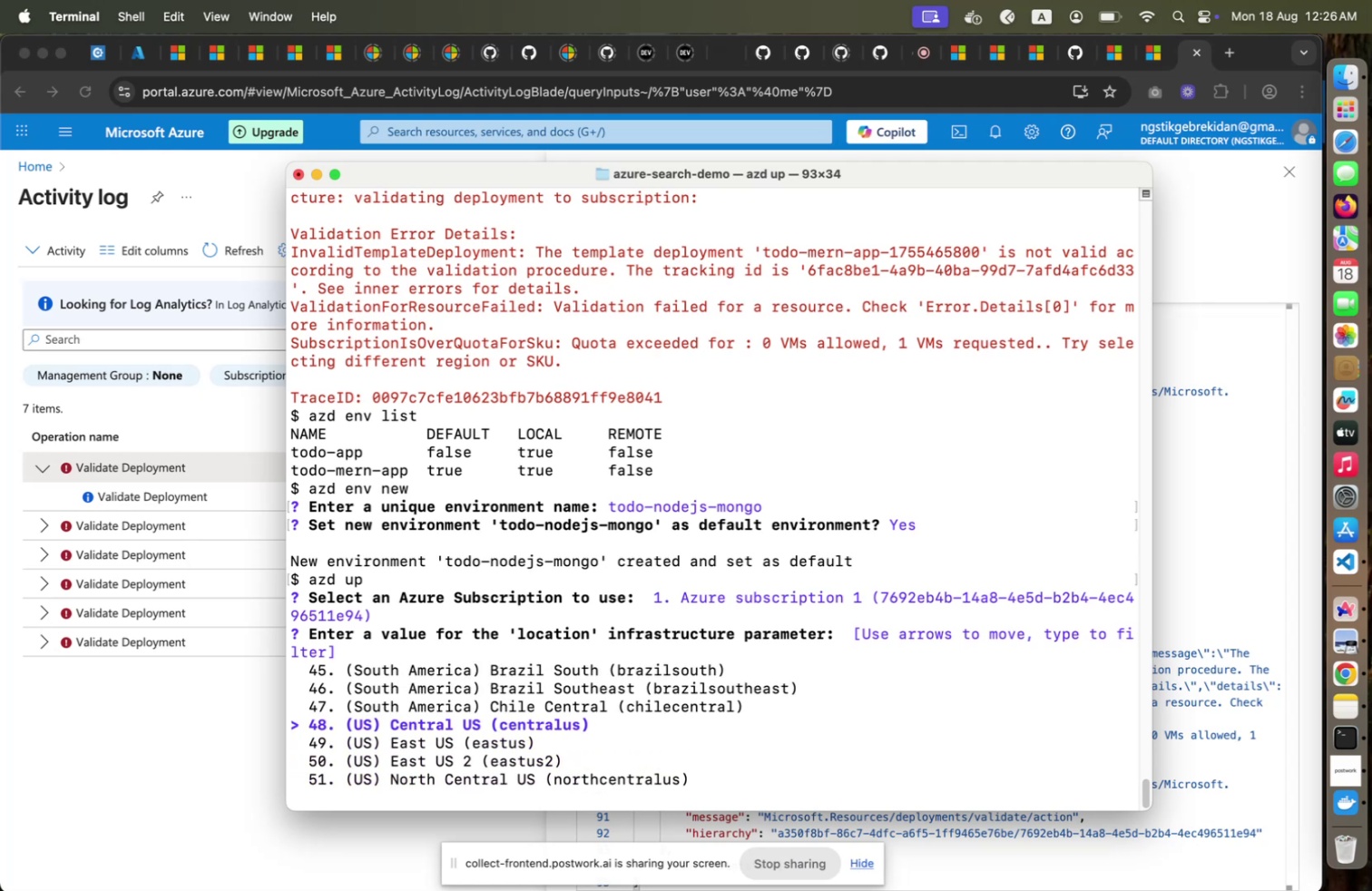 
key(ArrowUp)
 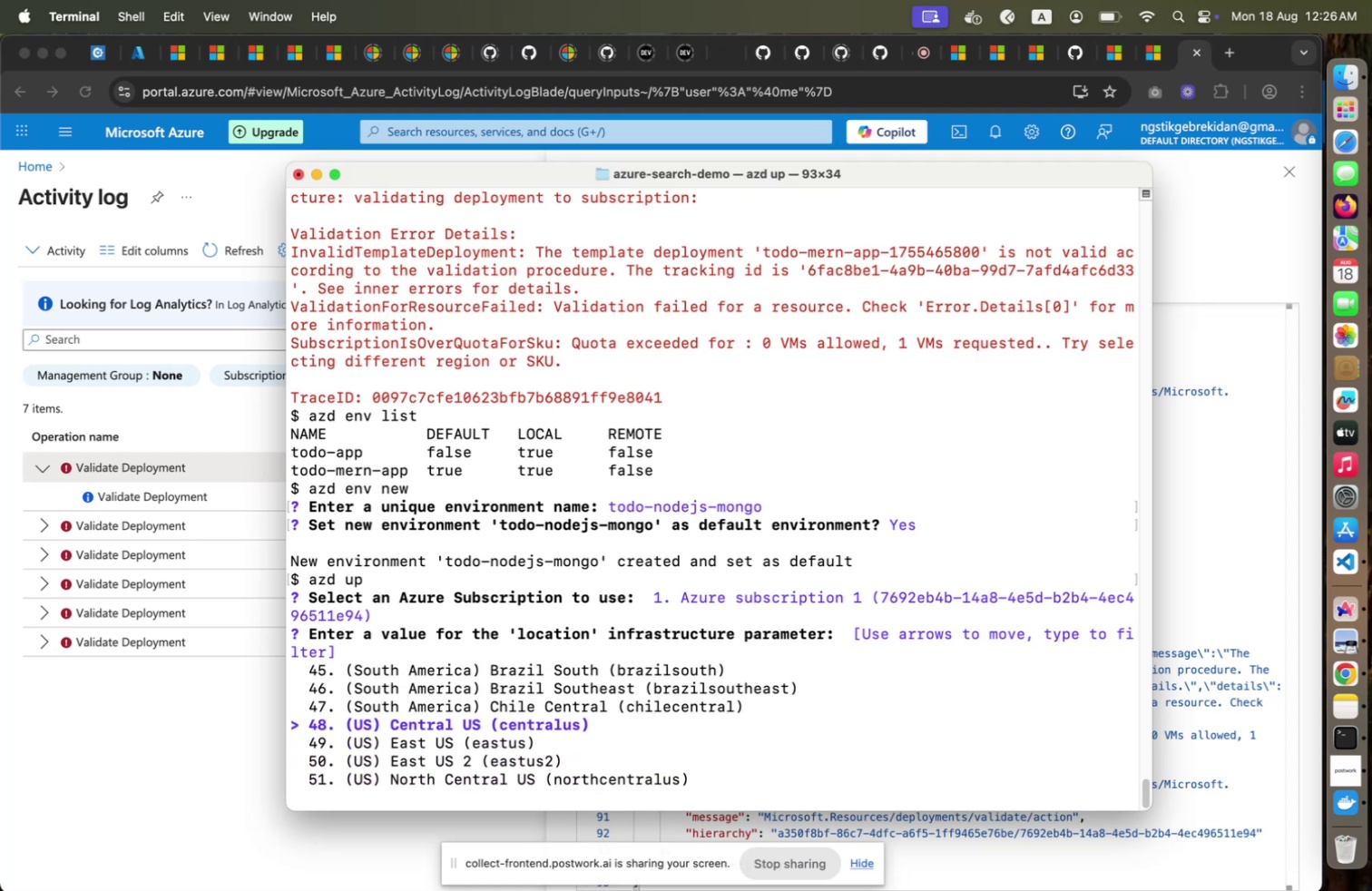 
hold_key(key=ArrowUp, duration=0.39)
 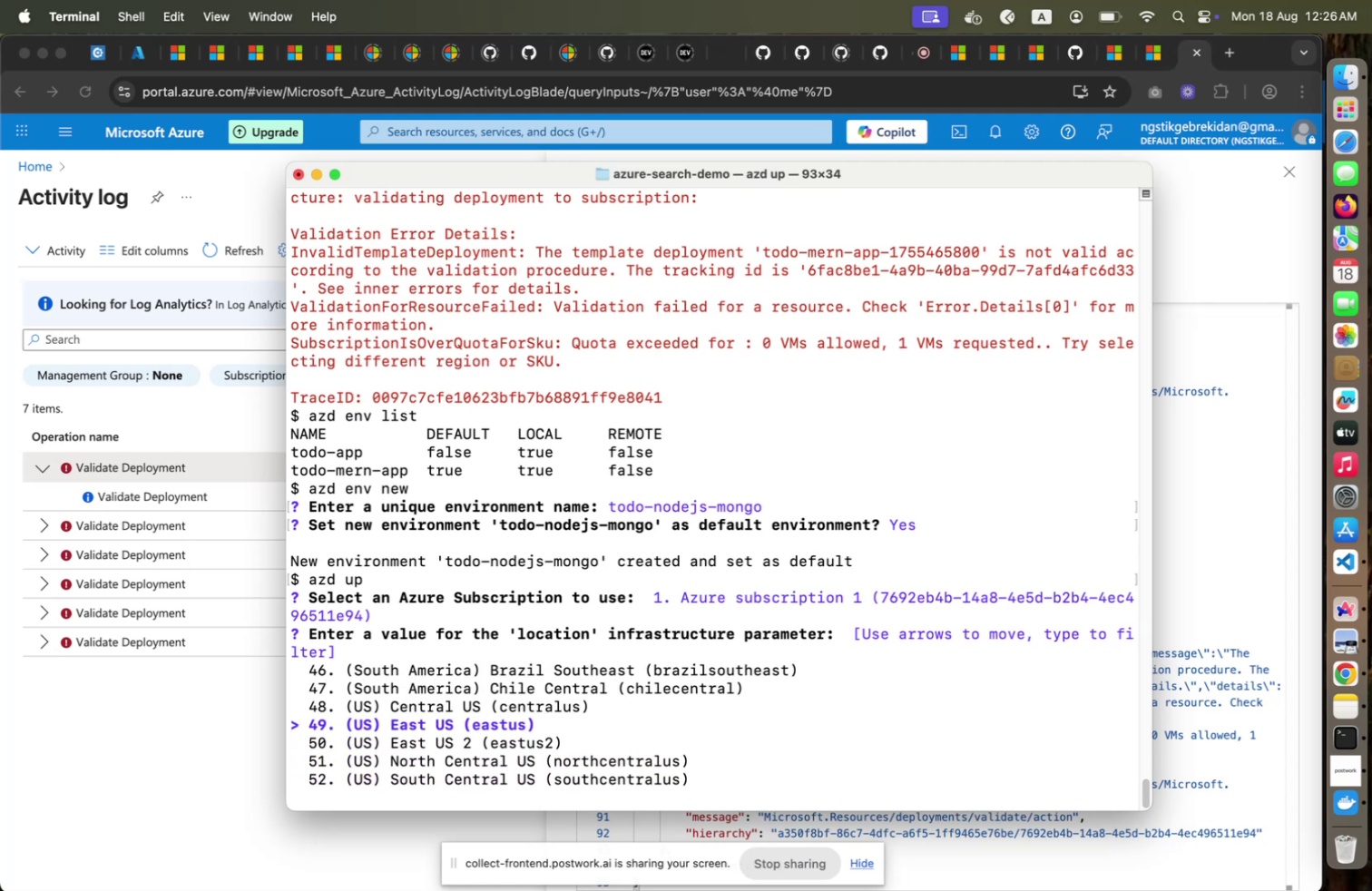 
key(ArrowUp)
 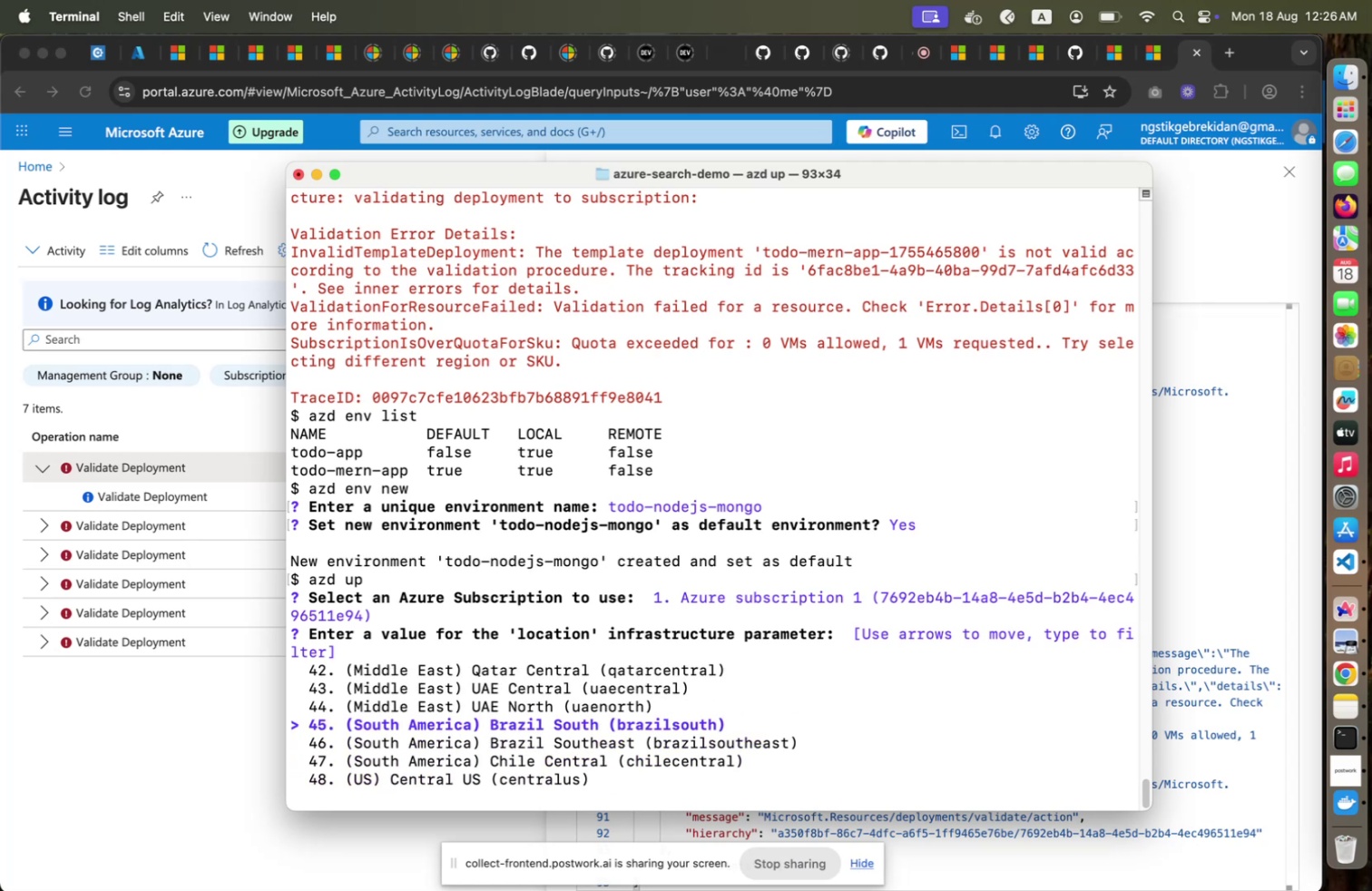 
key(ArrowDown)
 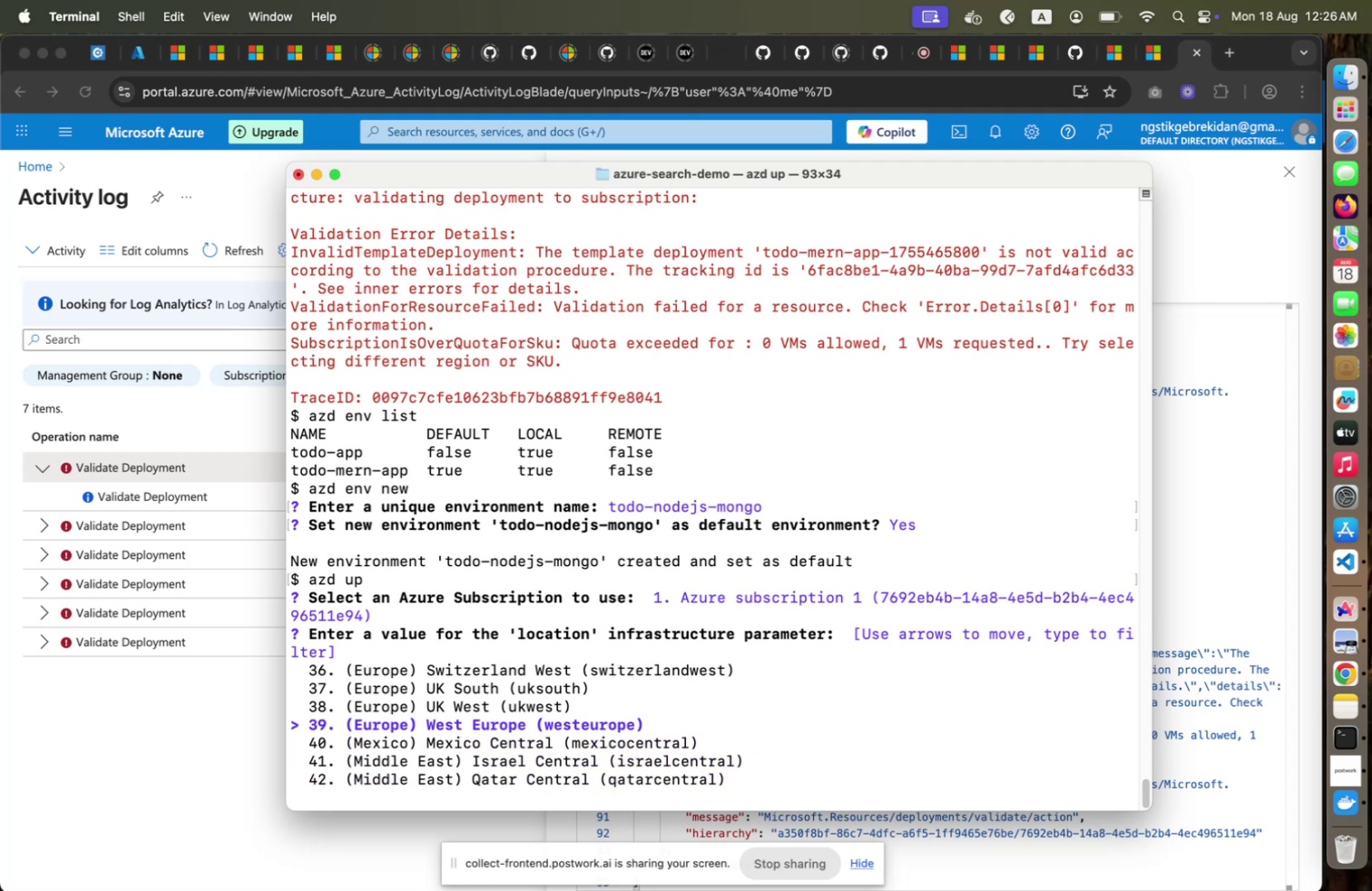 
hold_key(key=ArrowUp, duration=1.51)
 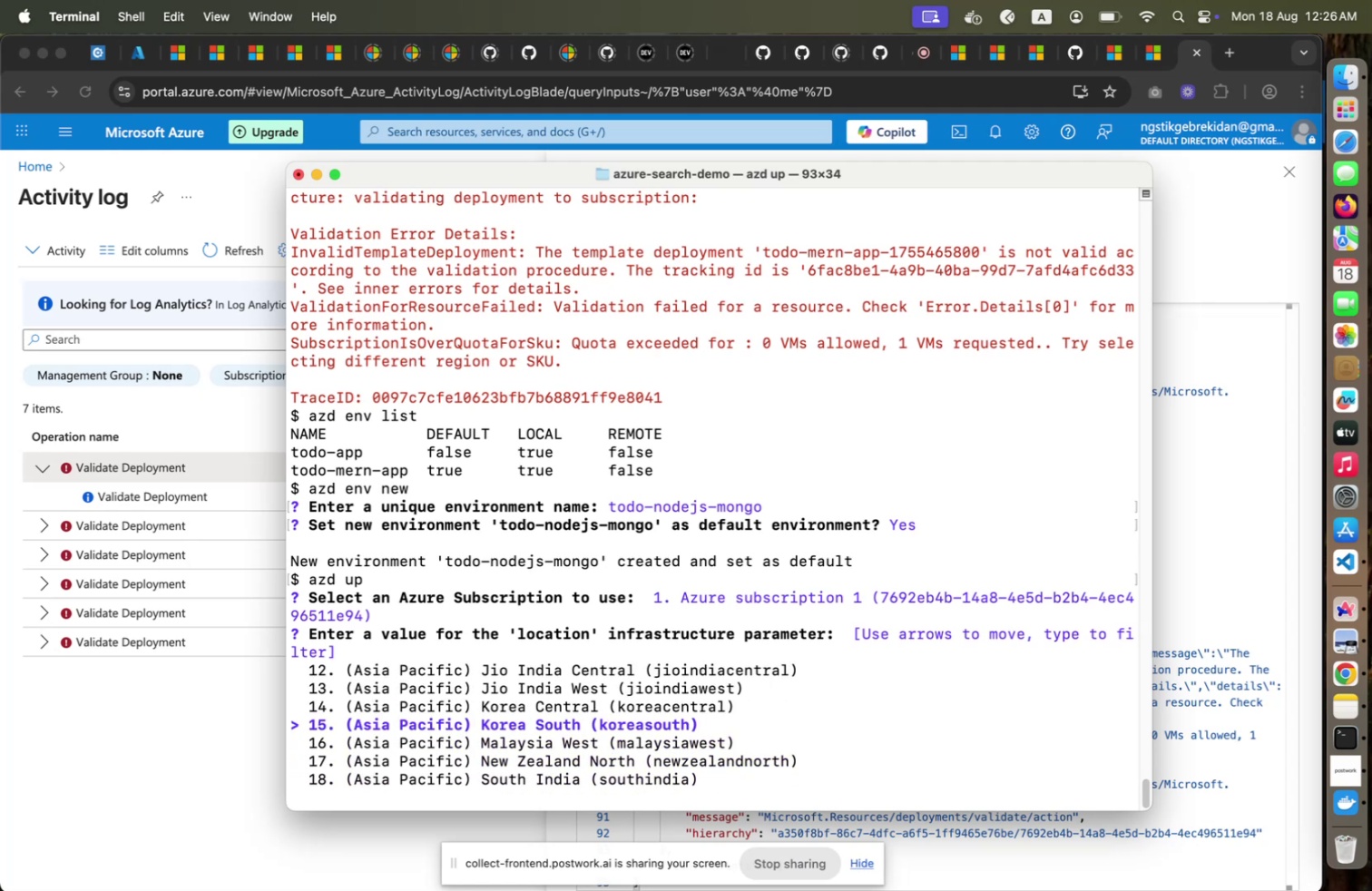 
hold_key(key=ArrowUp, duration=1.51)
 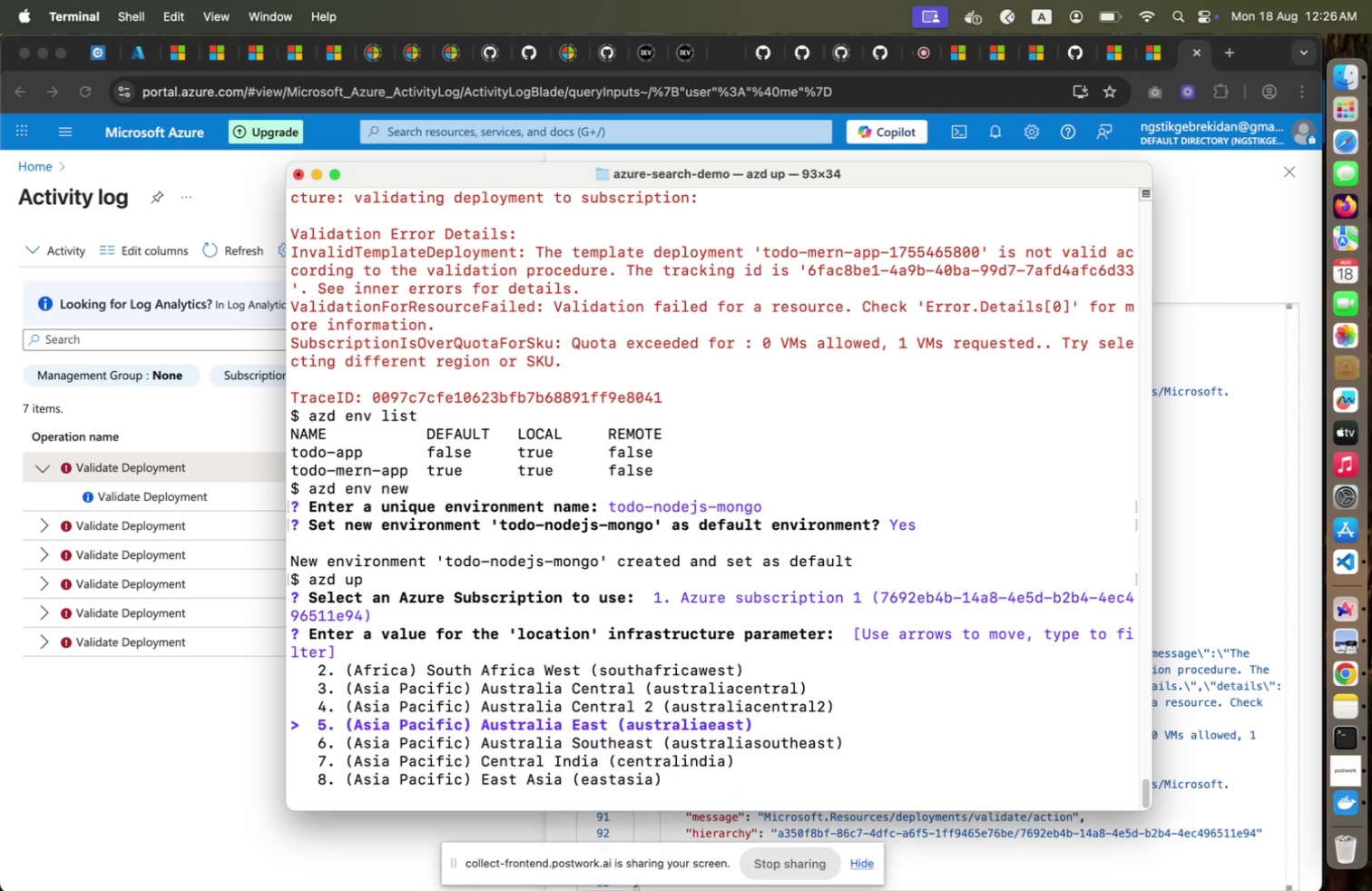 
hold_key(key=ArrowUp, duration=0.66)
 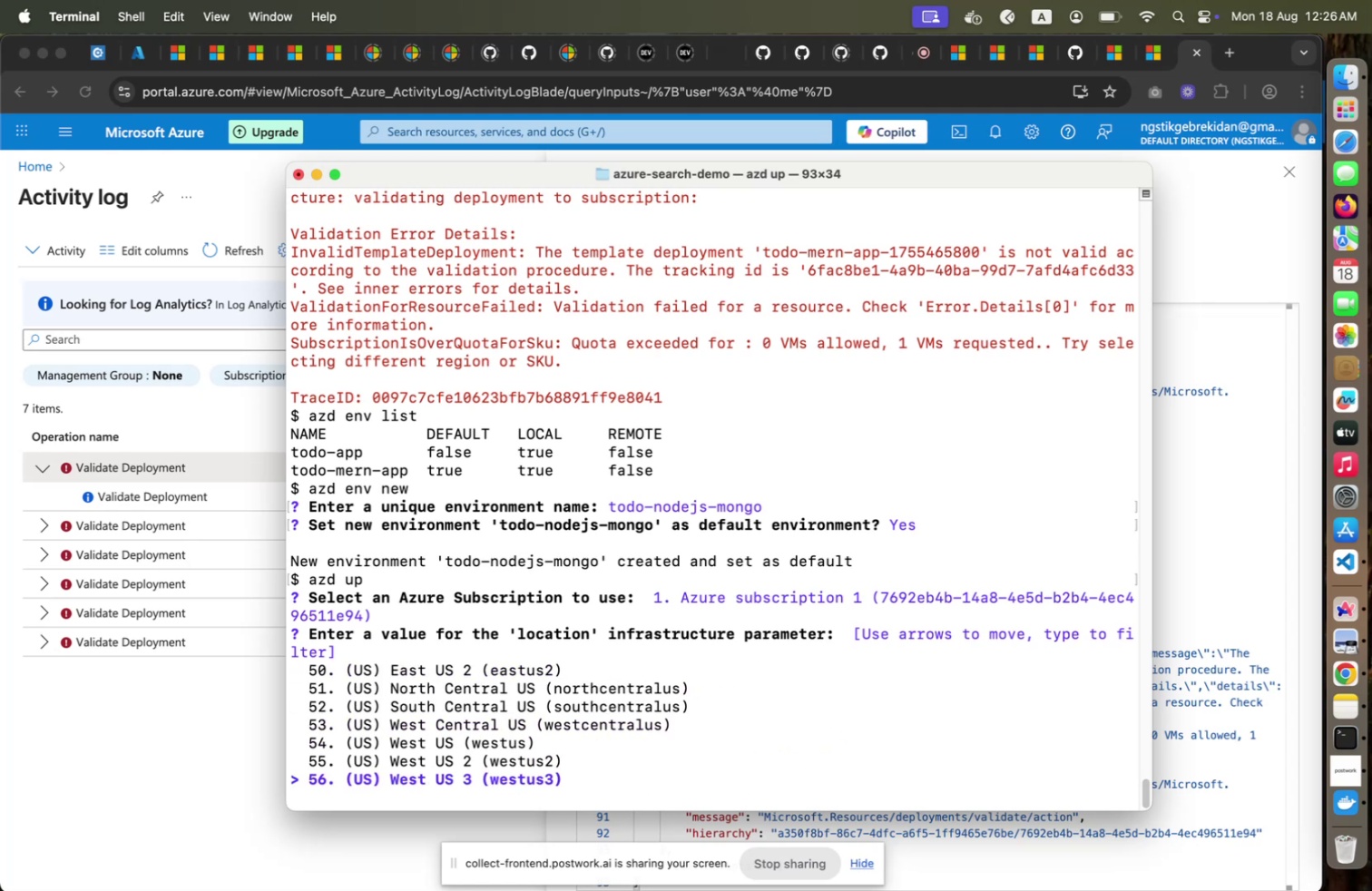 
hold_key(key=ArrowUp, duration=1.32)
 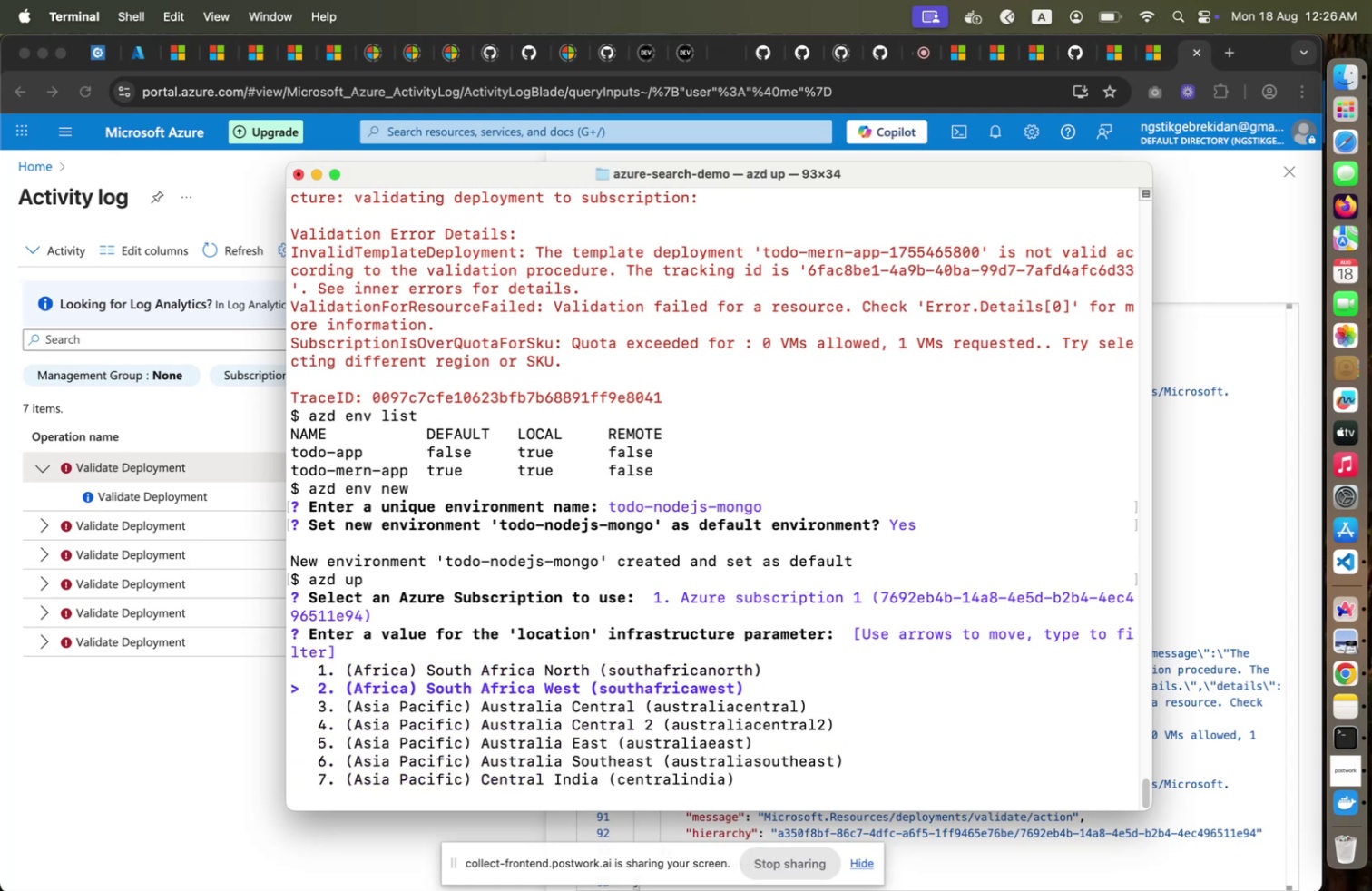 
key(ArrowDown)
 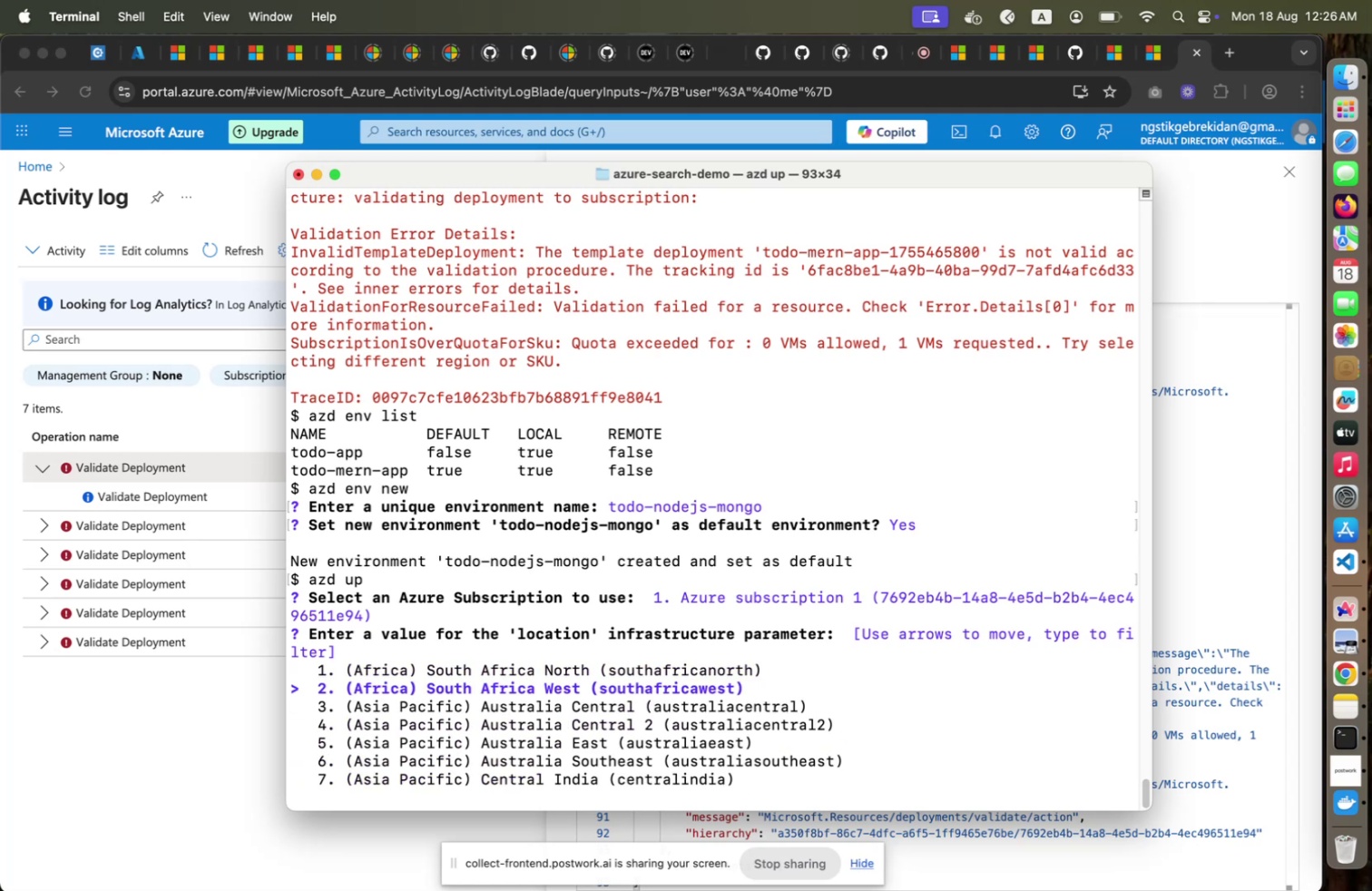 
key(ArrowDown)
 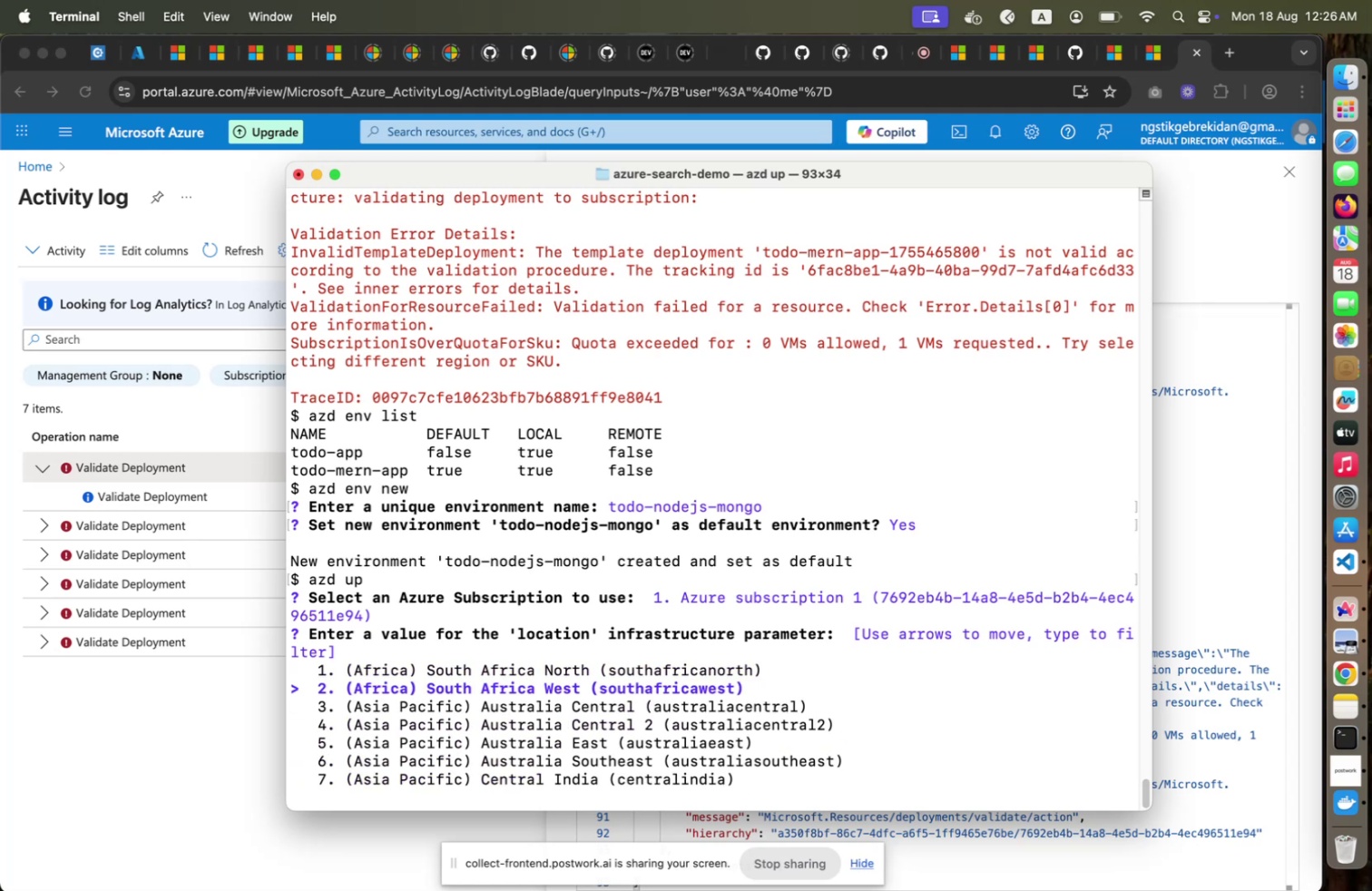 
key(ArrowDown)
 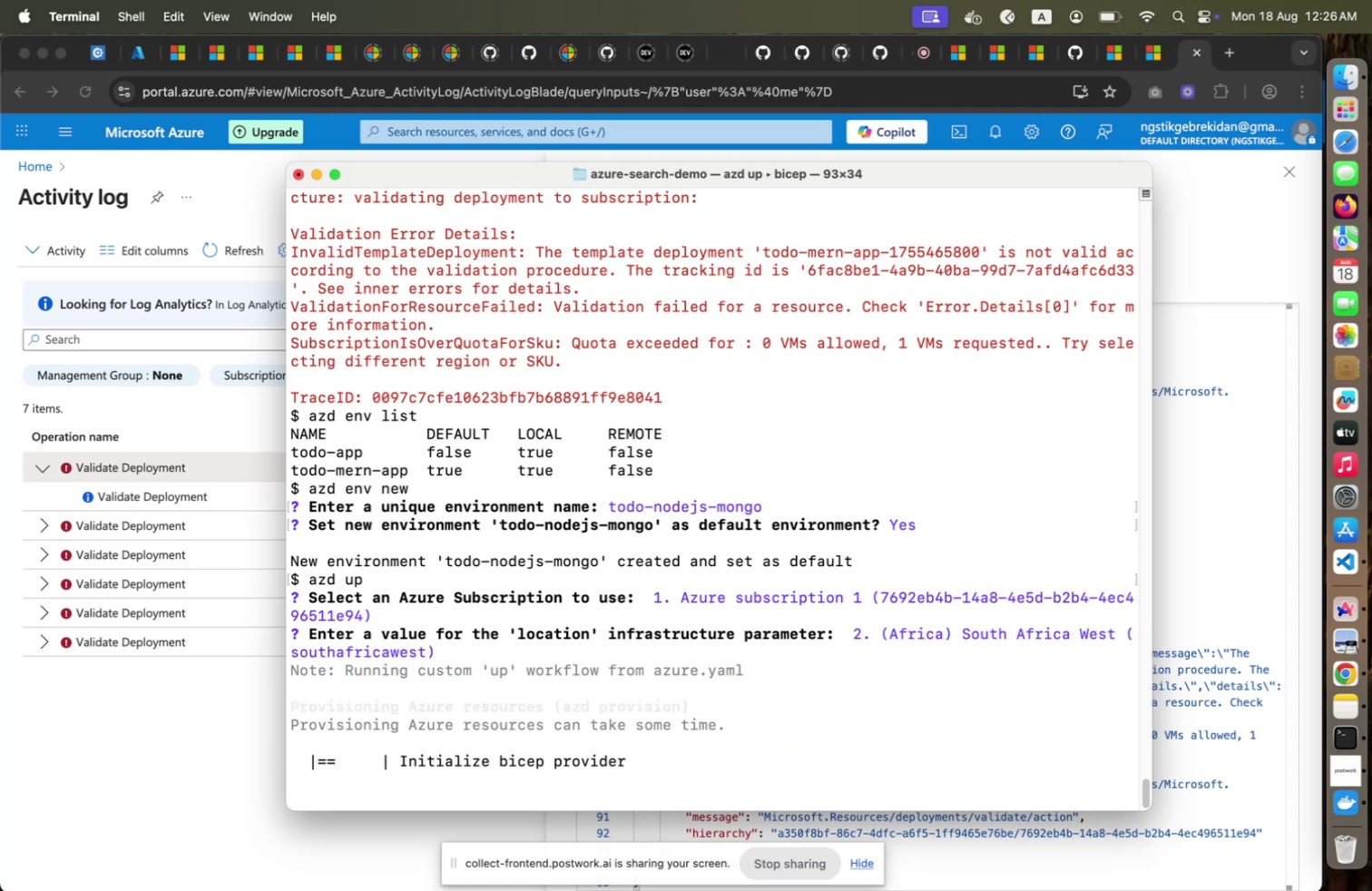 
key(Enter)
 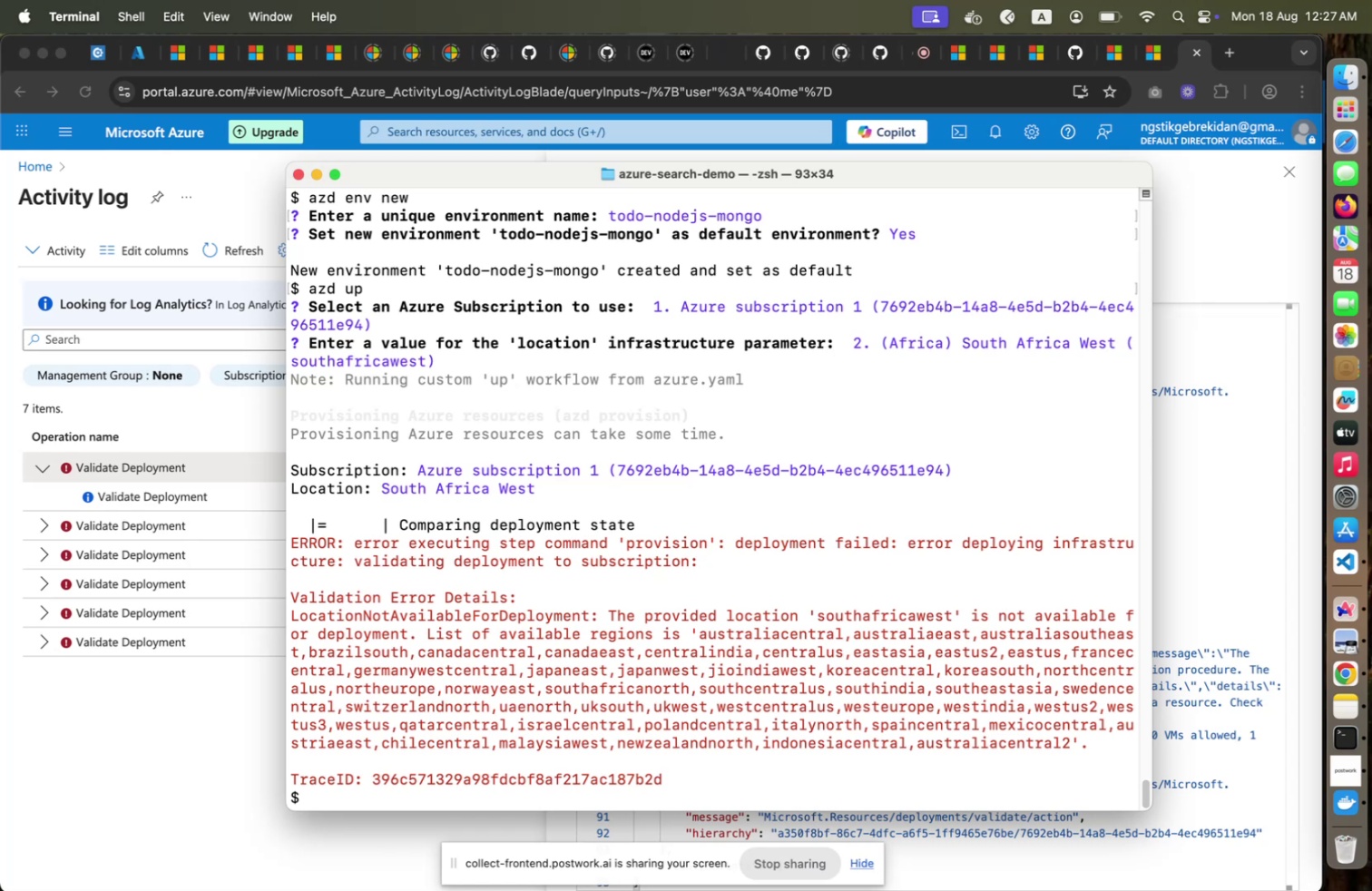 
wait(43.39)
 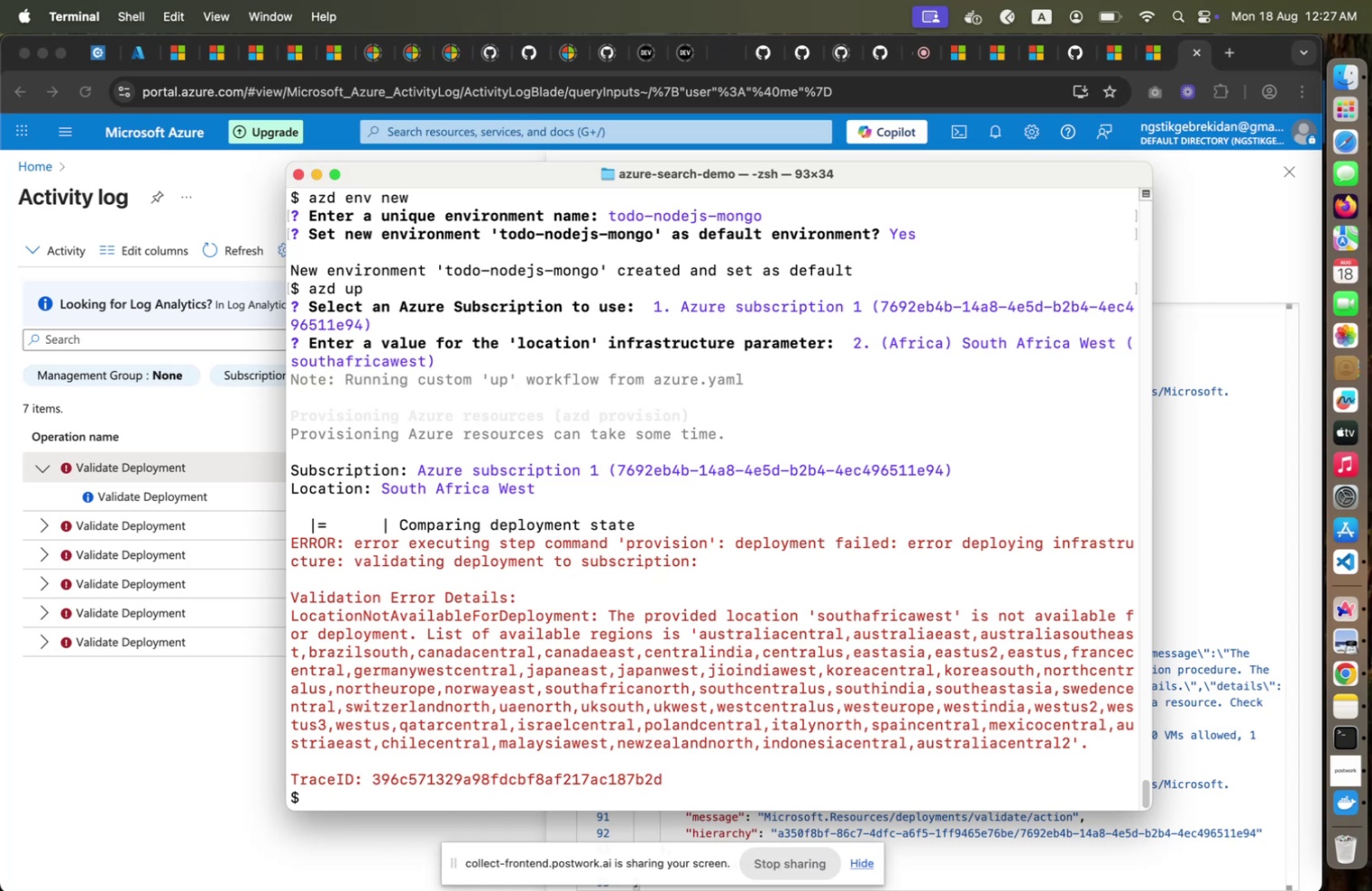 
key(ArrowUp)
 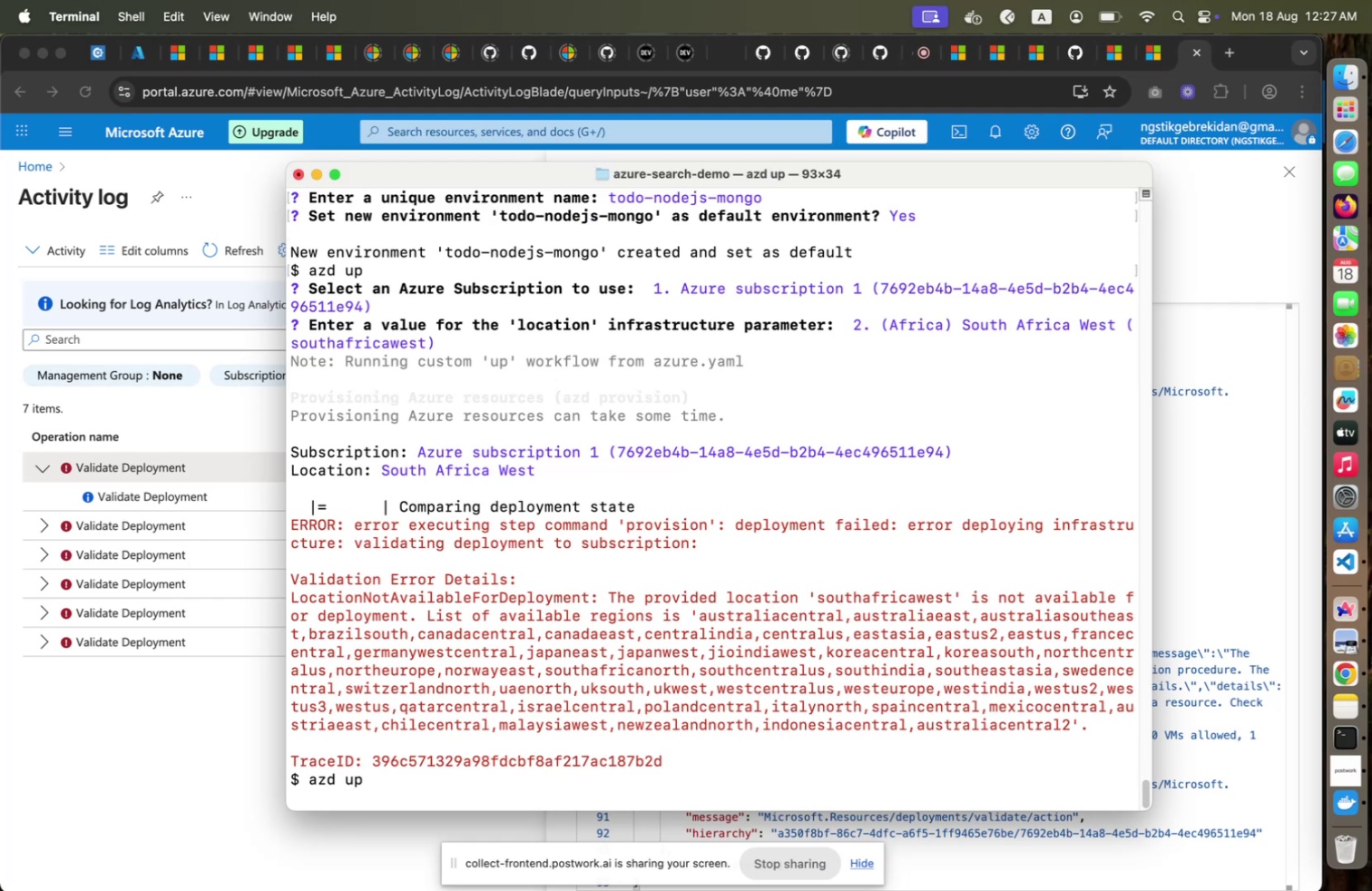 
key(Enter)
 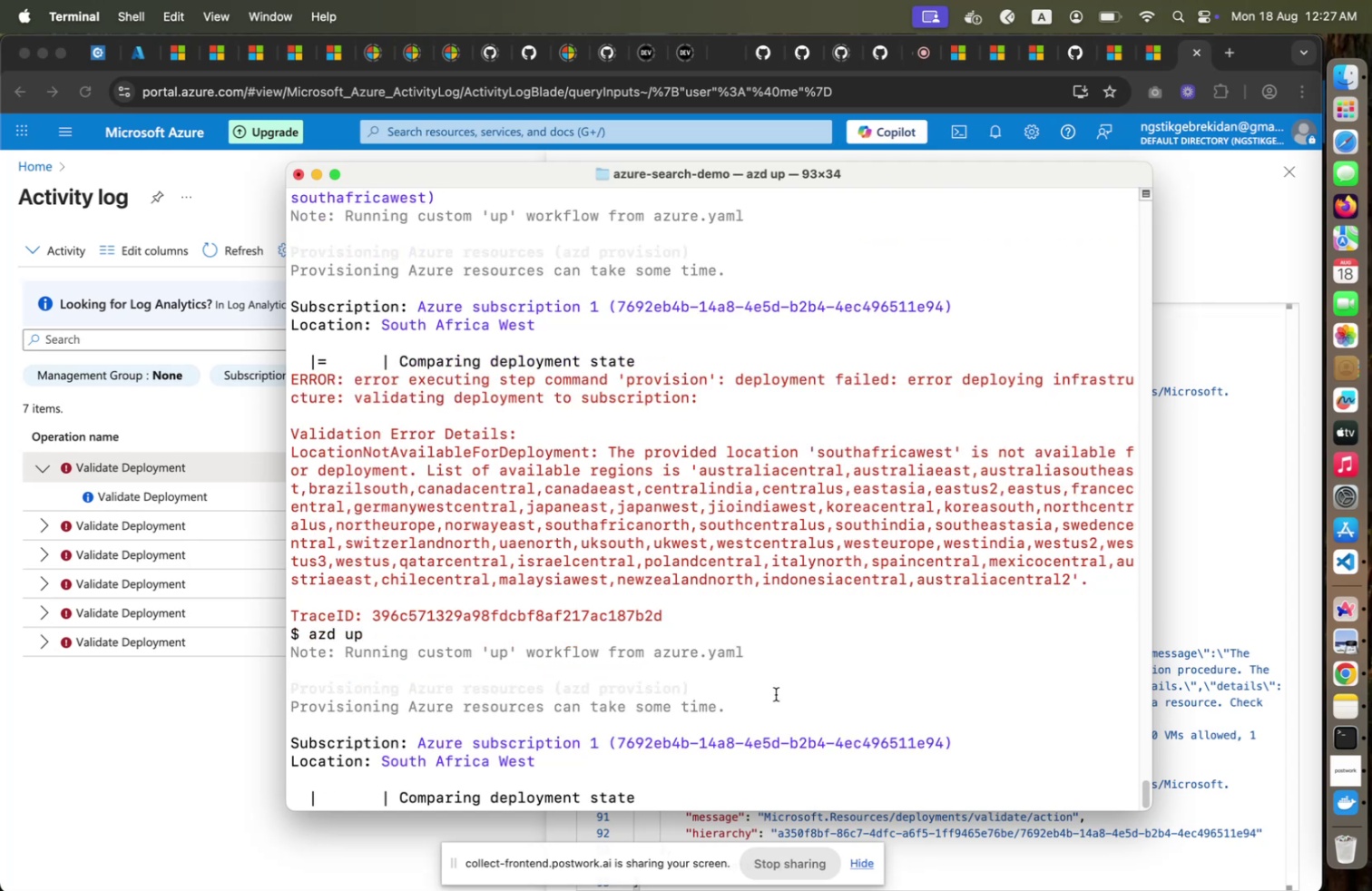 
wait(18.63)
 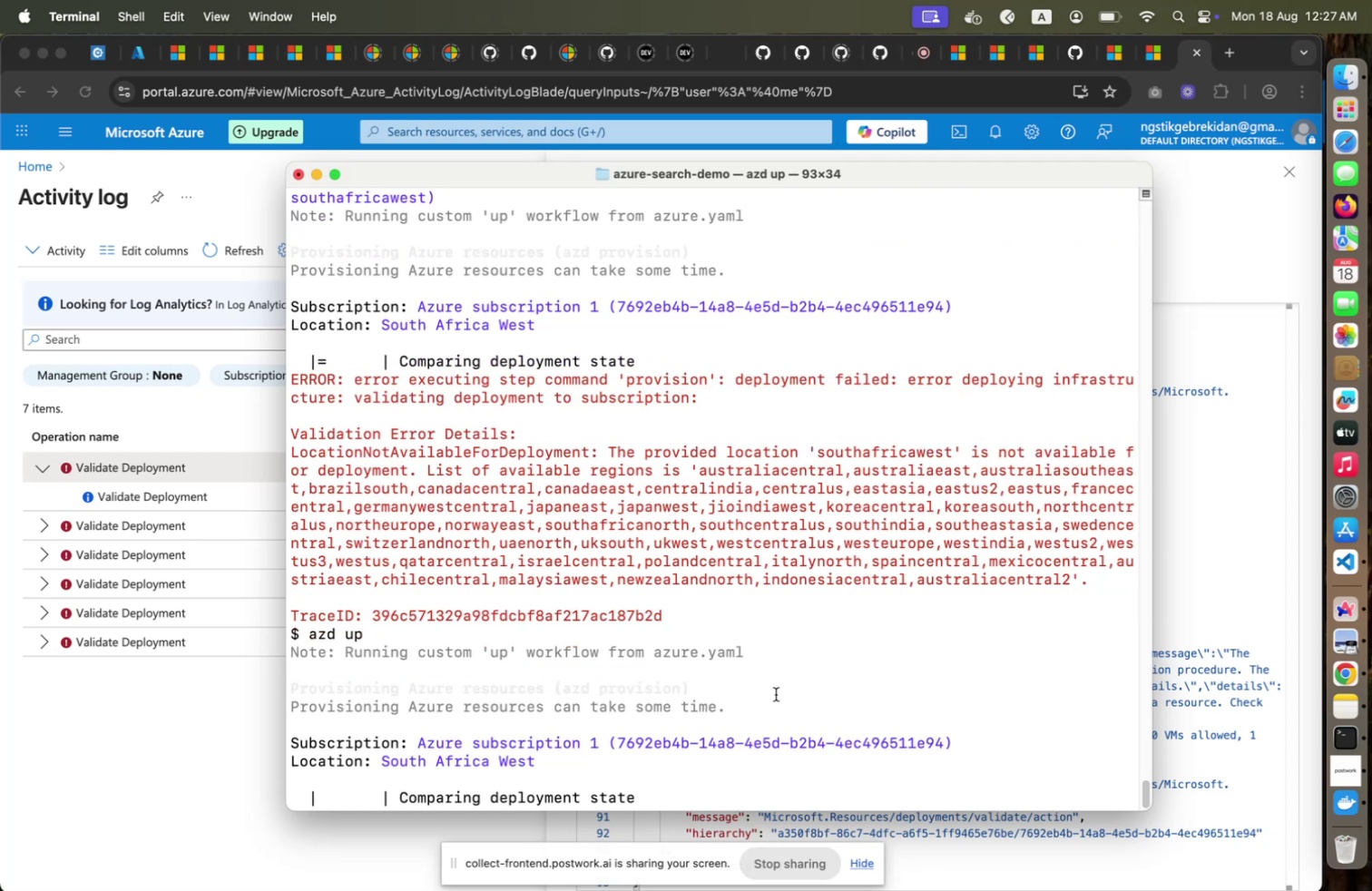 
type(code .)
 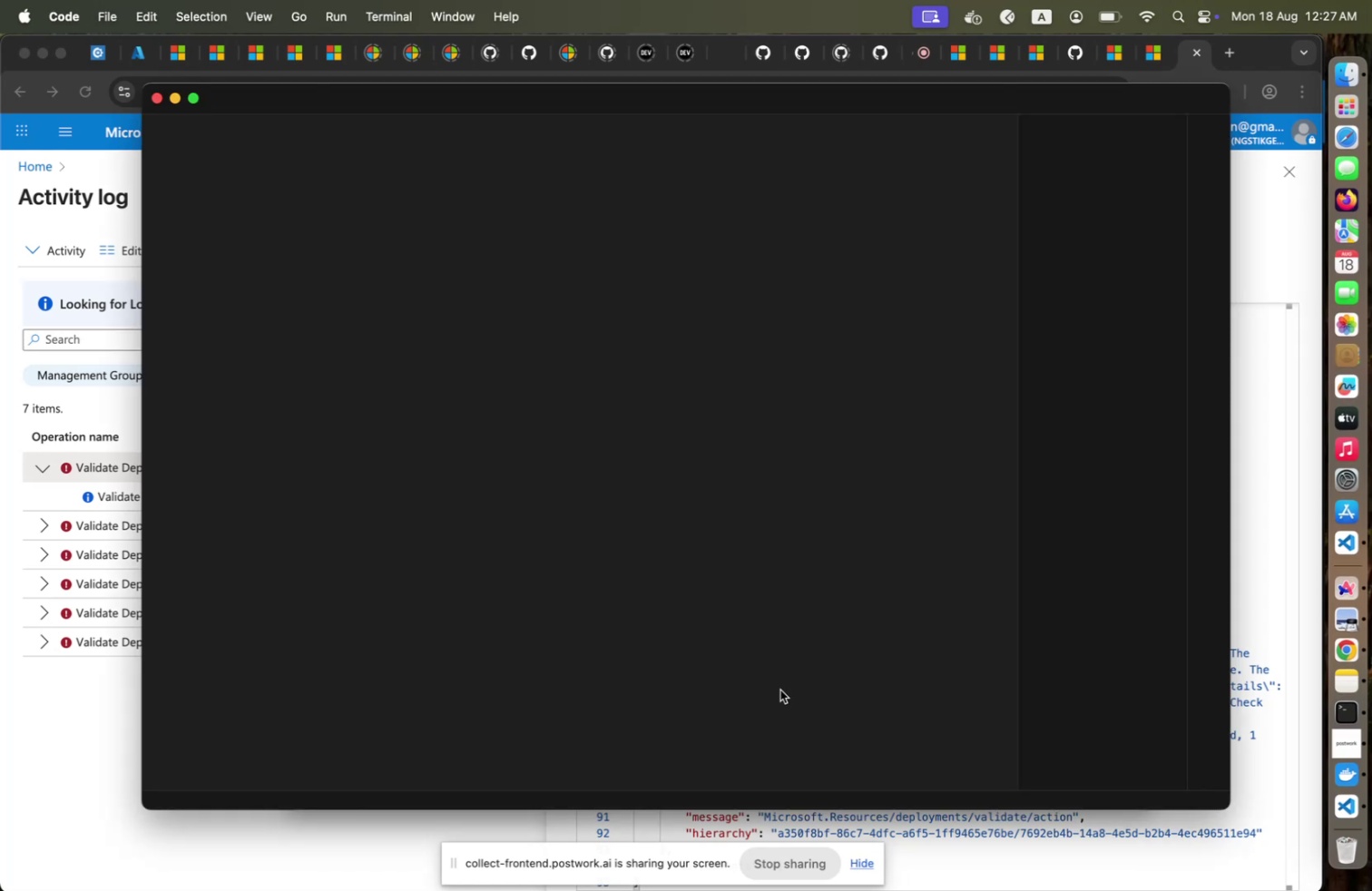 
key(Enter)
 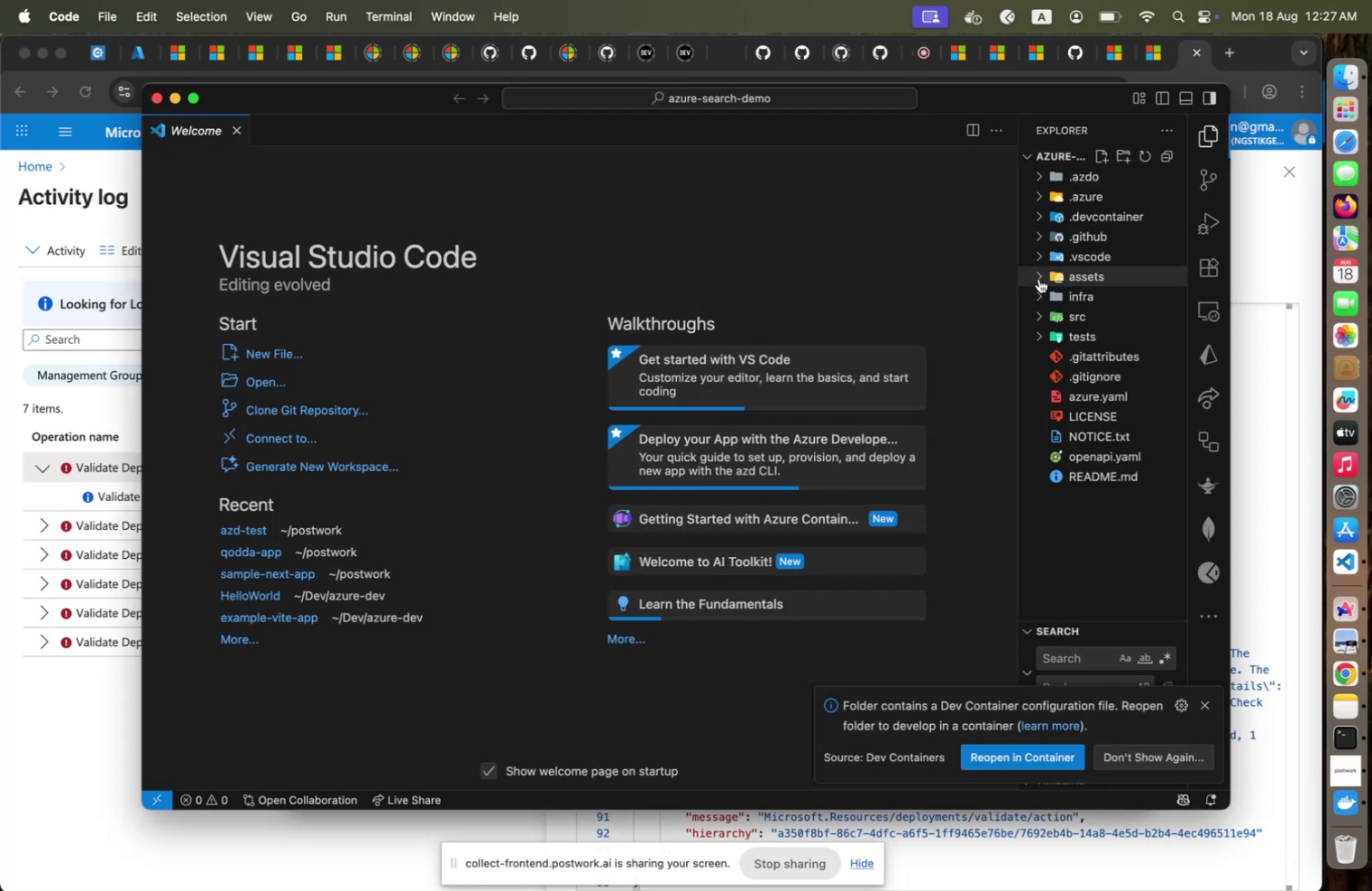 
left_click([808, 554])
 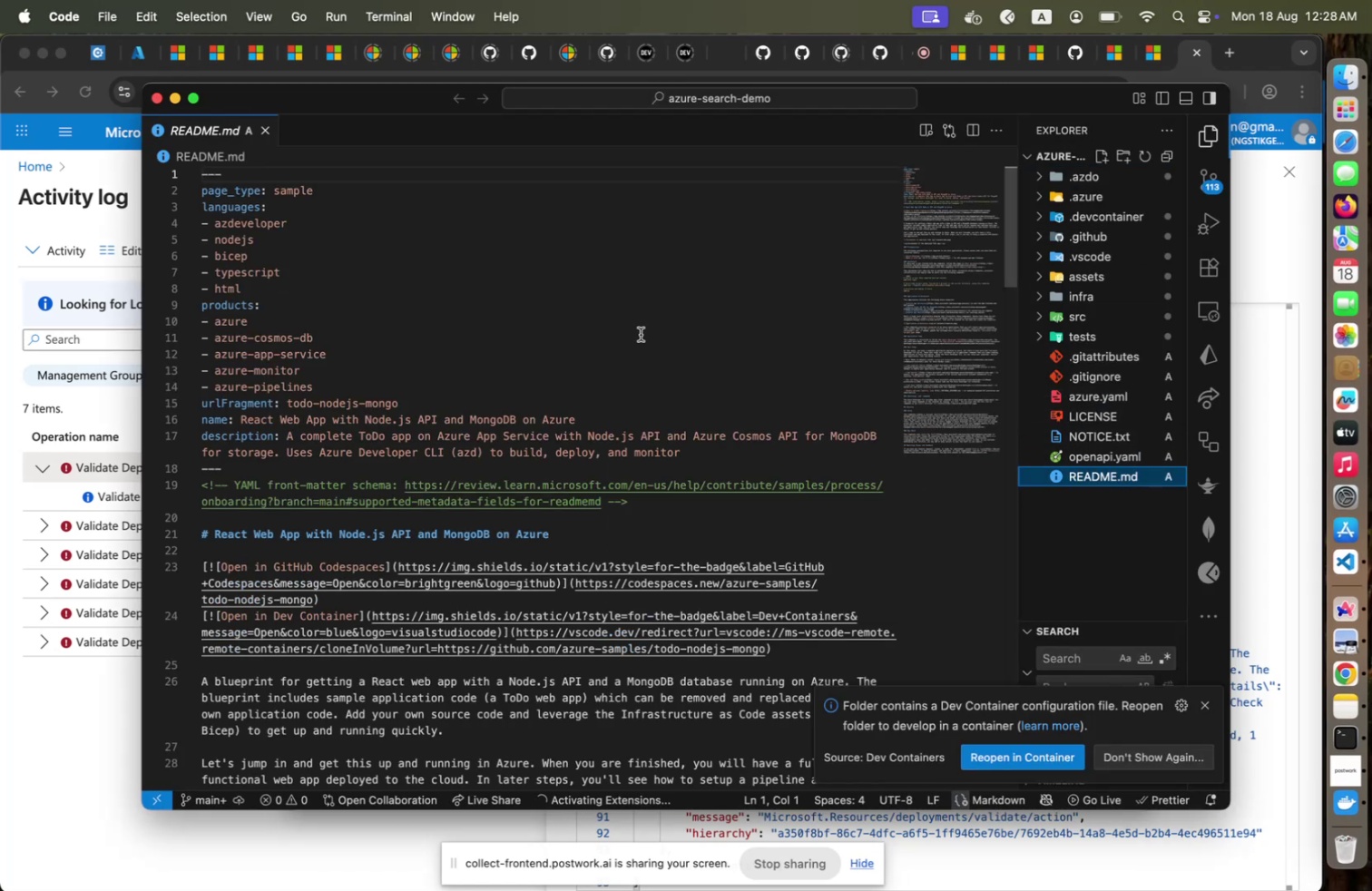 
left_click([1107, 467])
 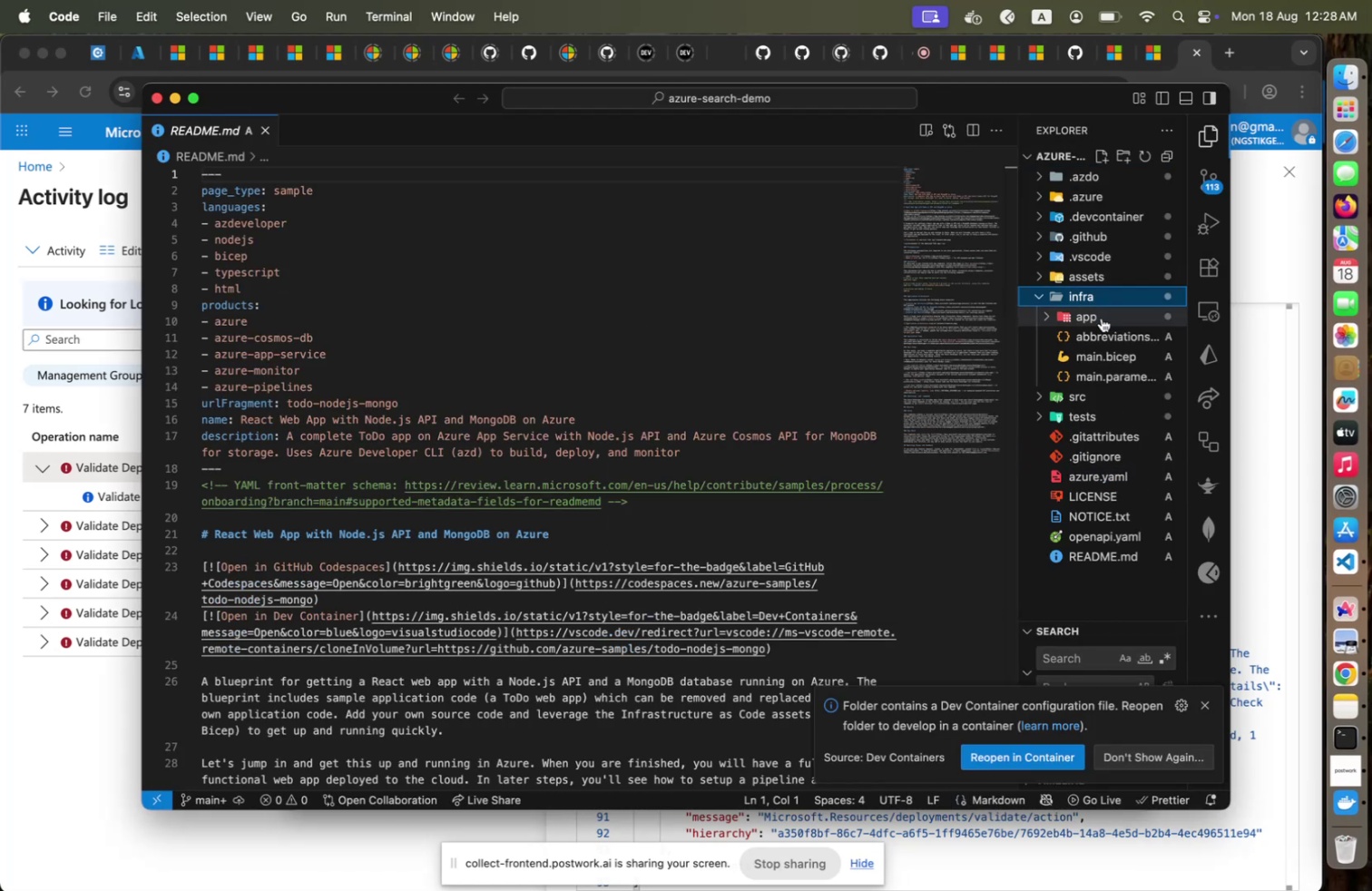 
left_click([1093, 296])
 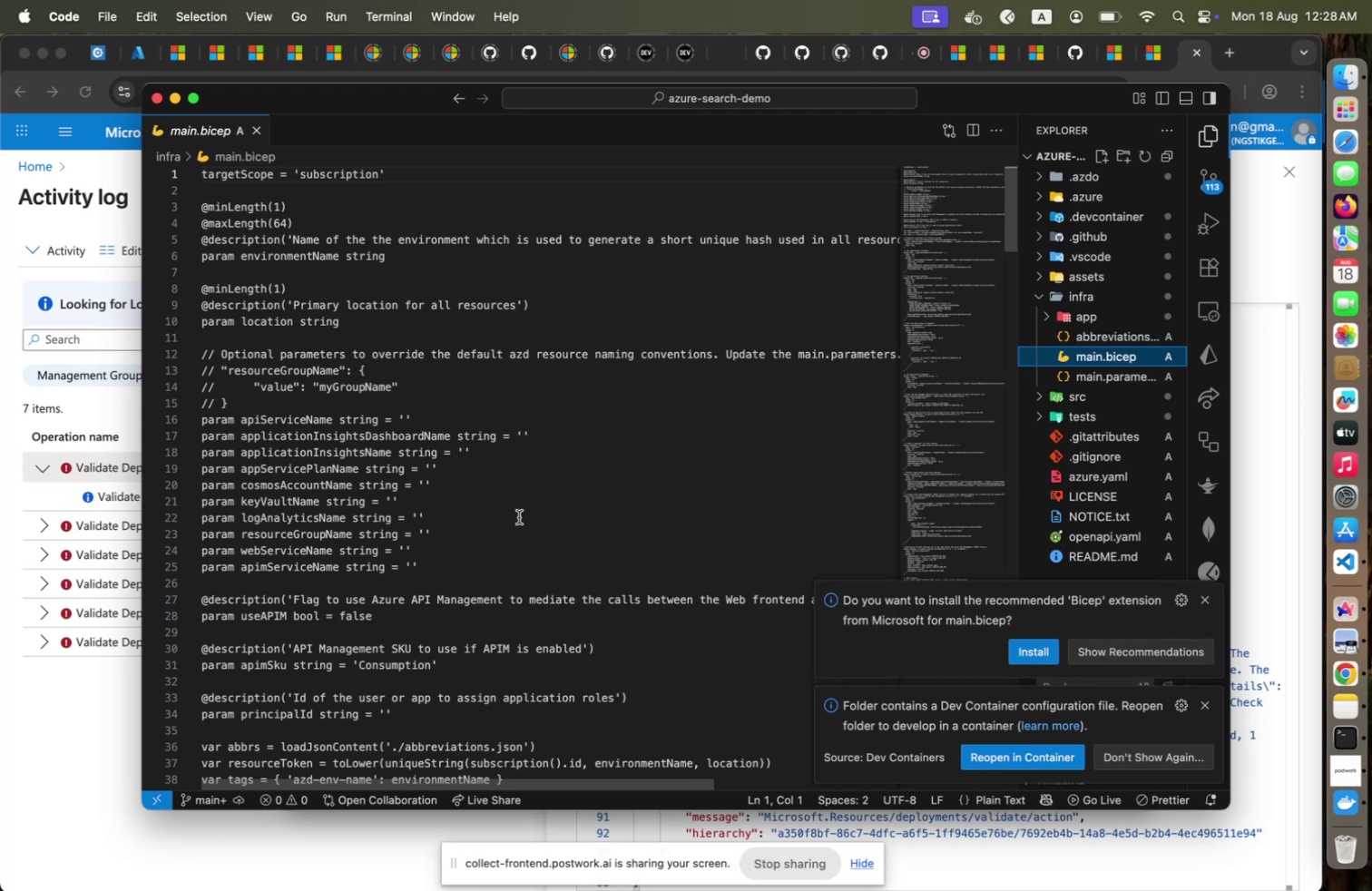 
left_click([1096, 365])
 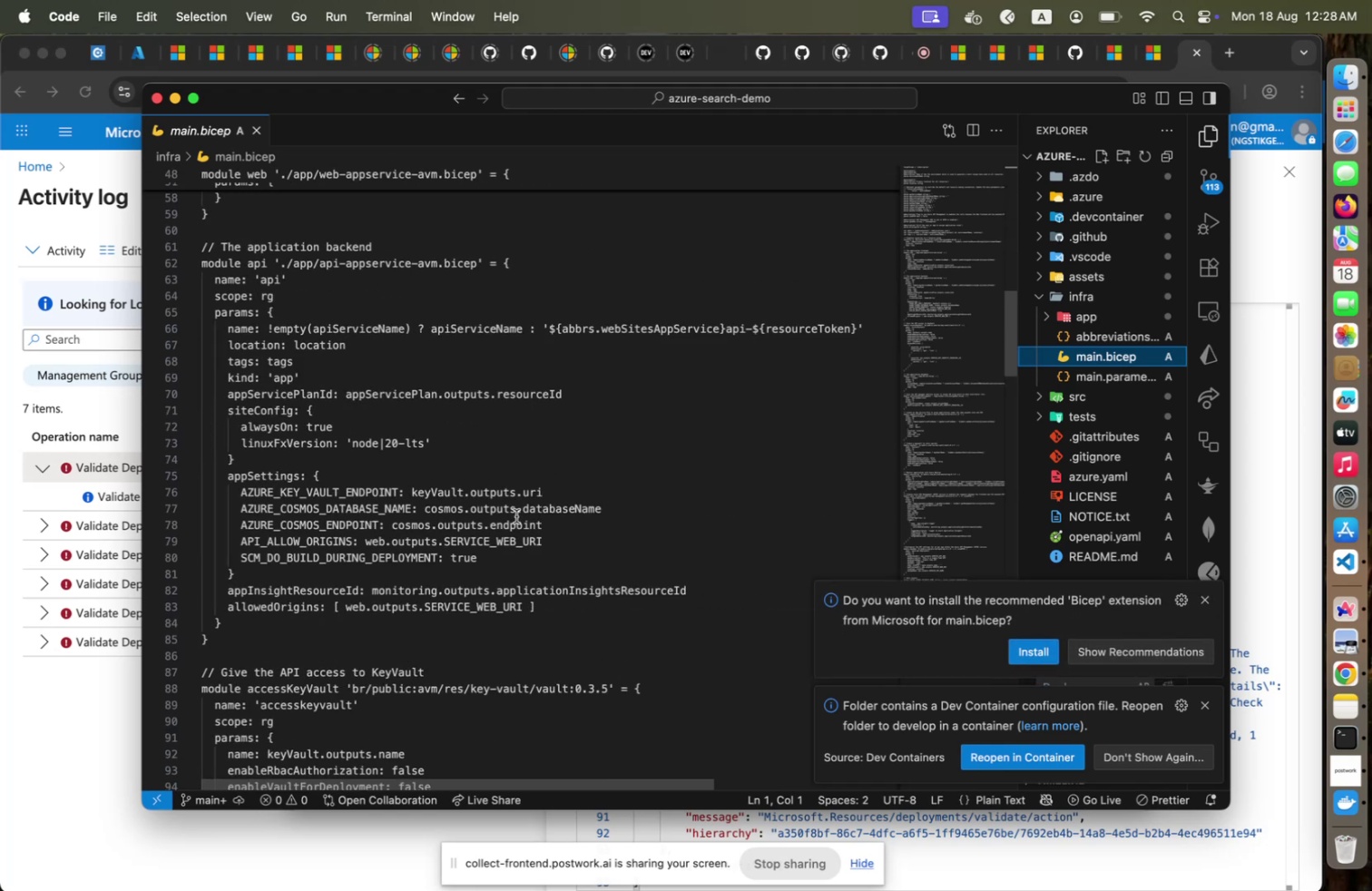 
scroll: coordinate [514, 514], scroll_direction: down, amount: 54.0
 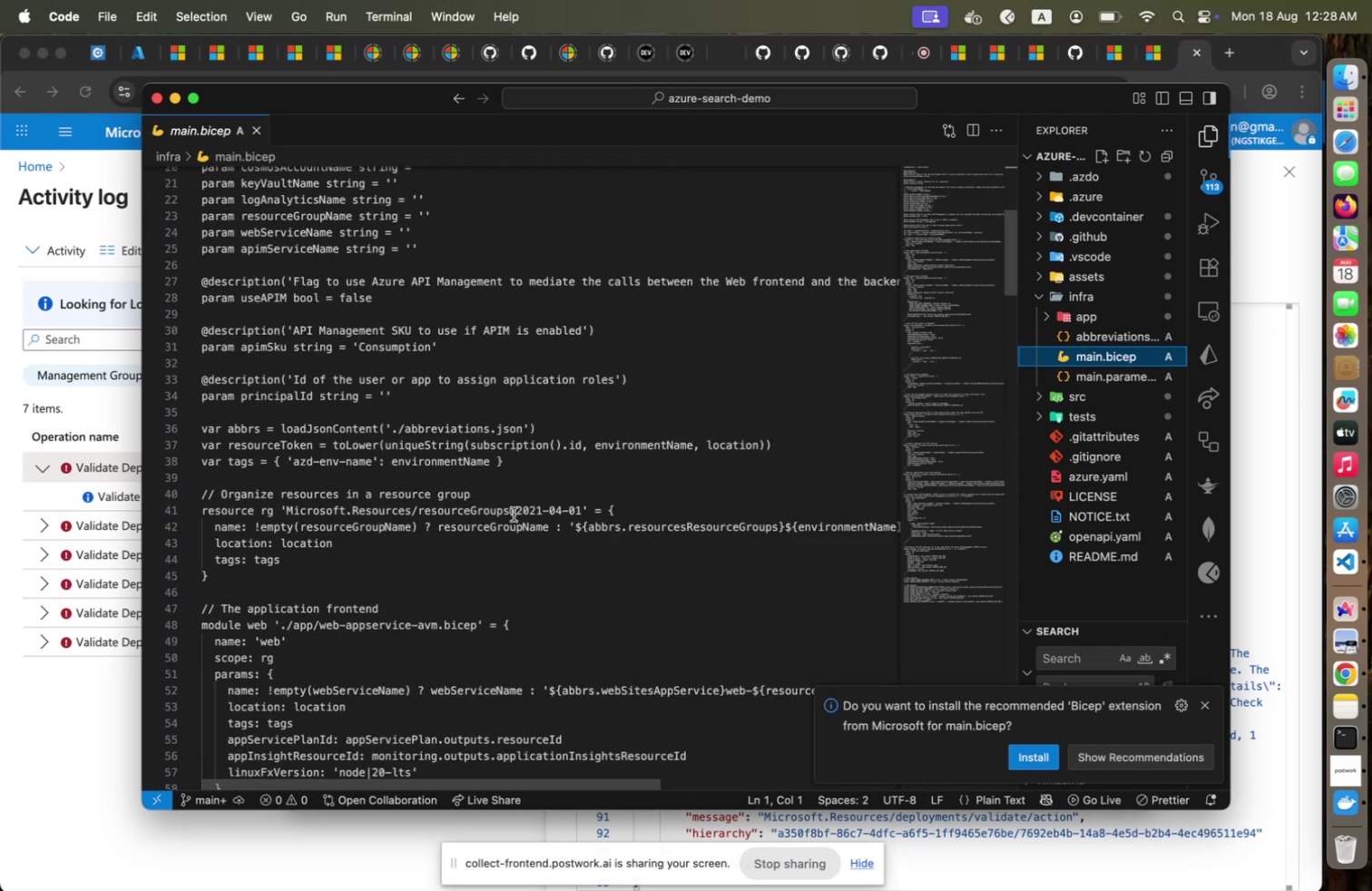 
scroll: coordinate [514, 514], scroll_direction: up, amount: 81.0
 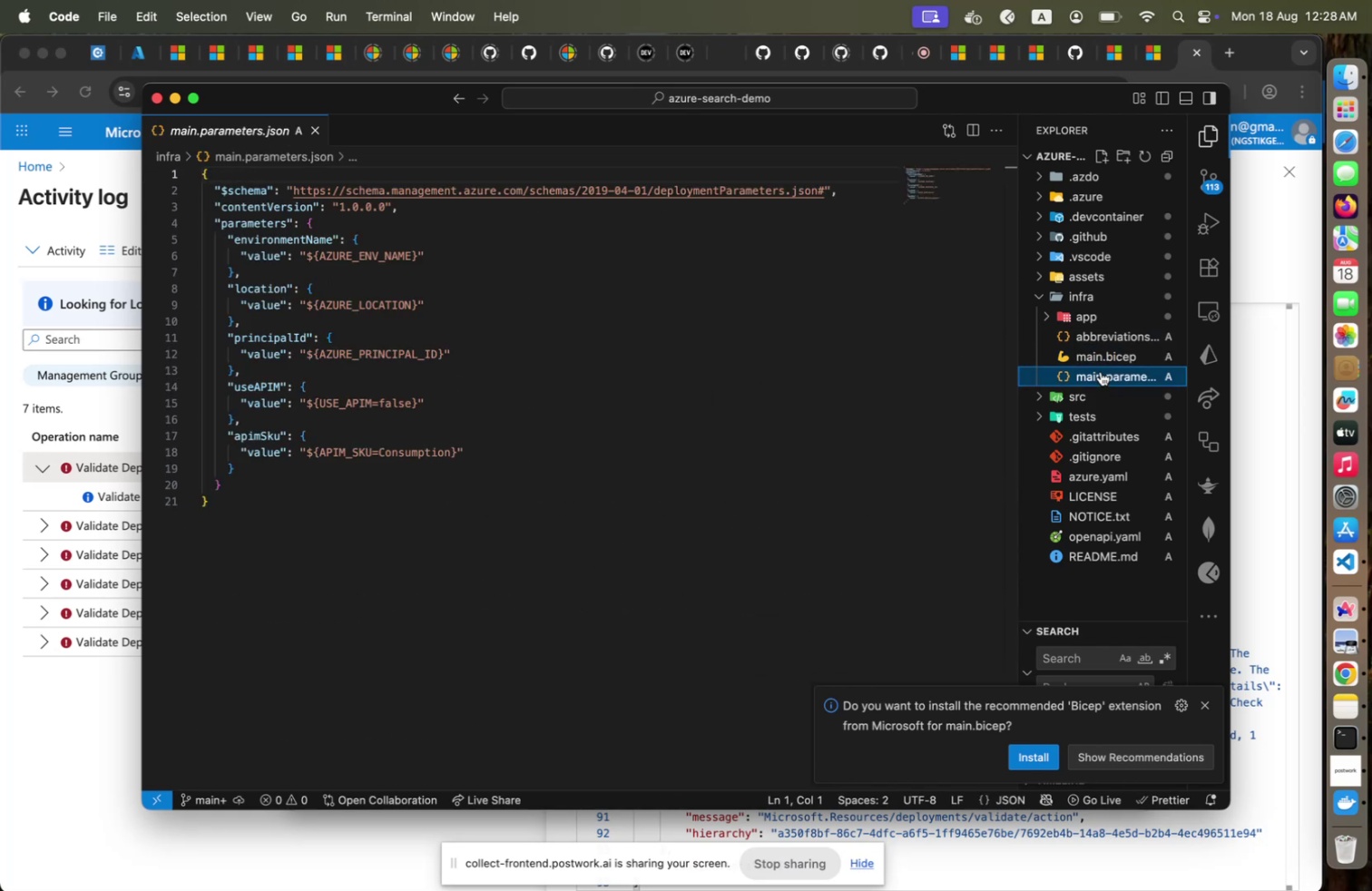 
left_click([1101, 371])
 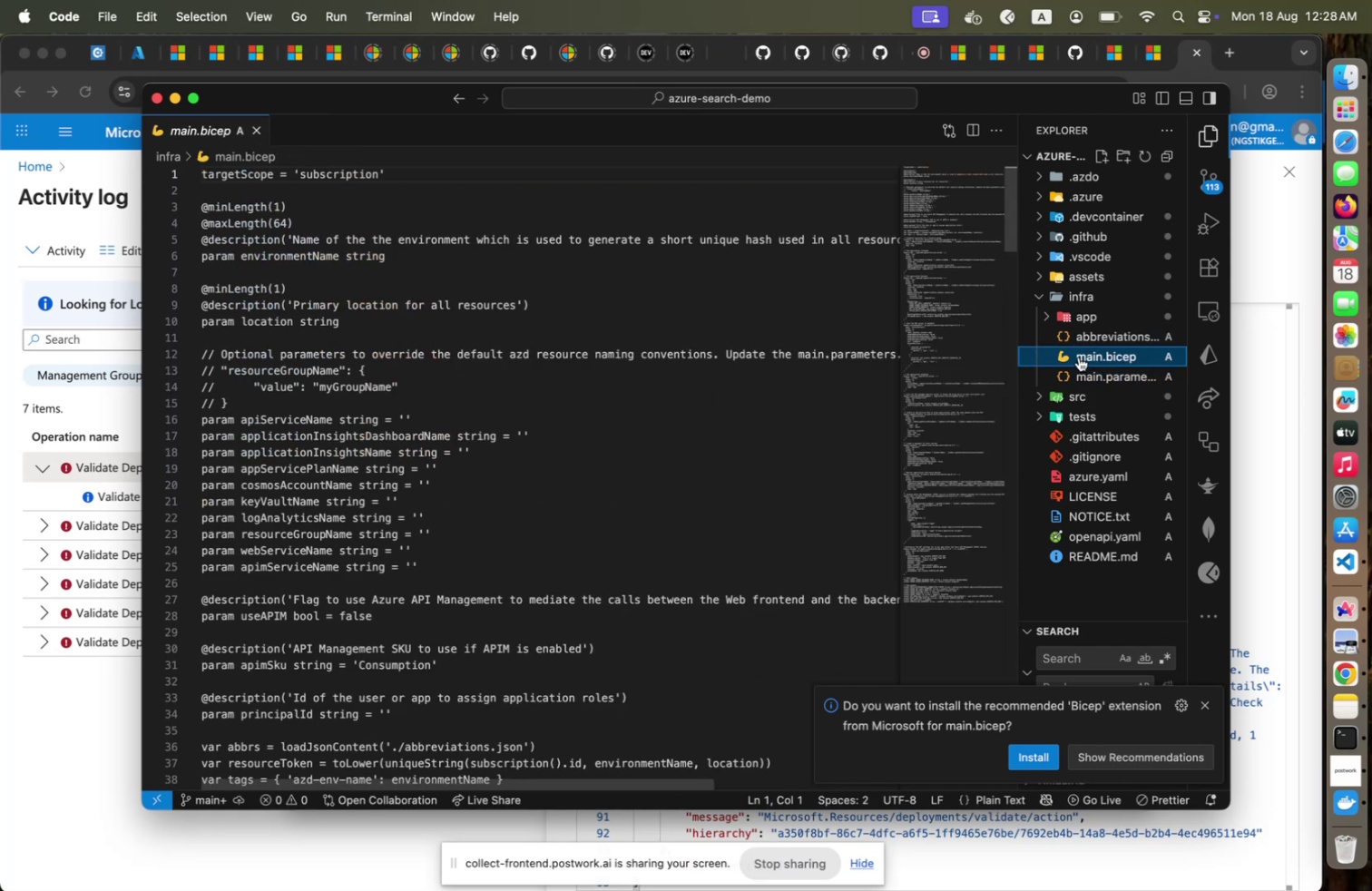 
left_click([1086, 355])
 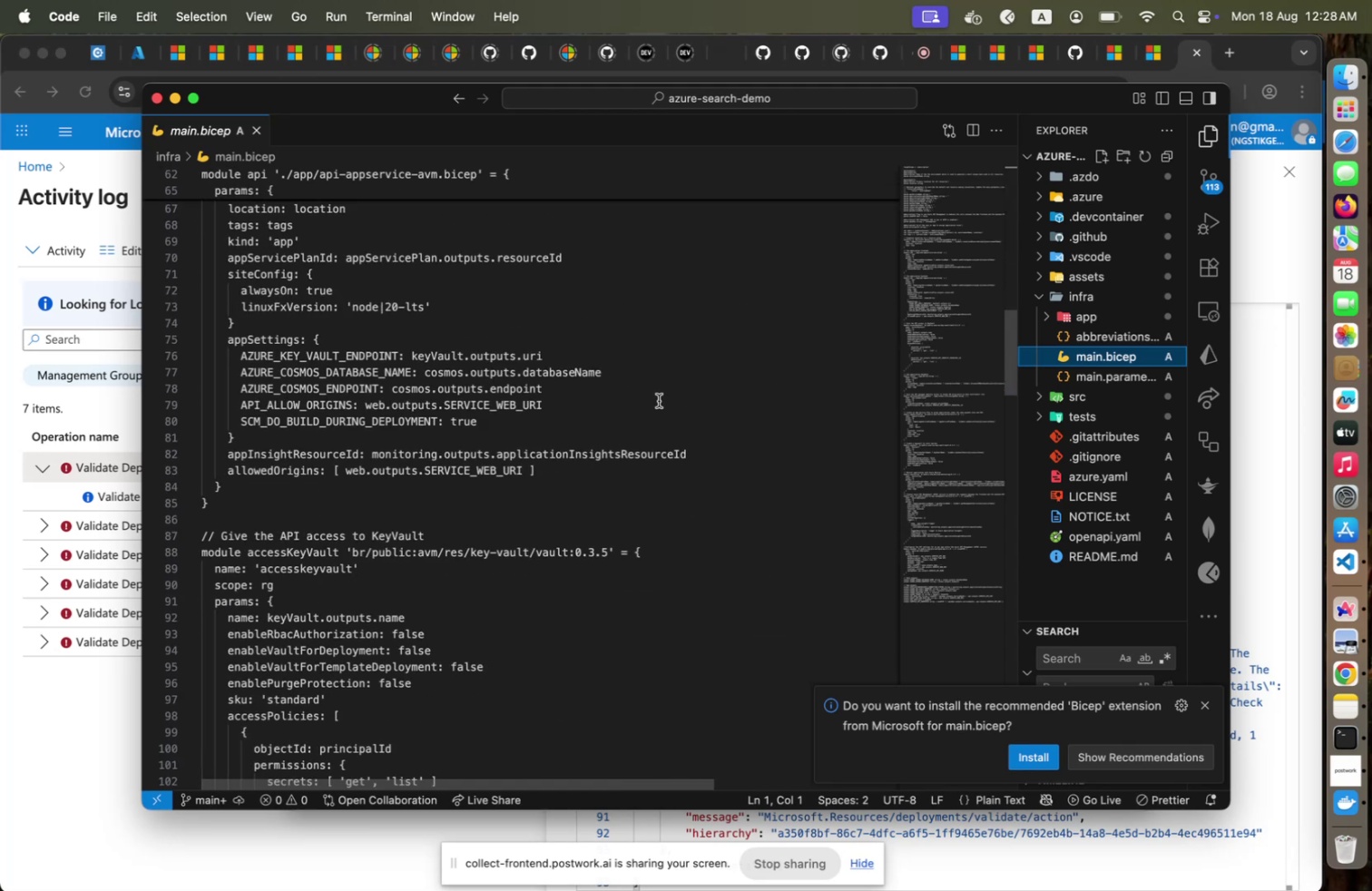 
scroll: coordinate [658, 400], scroll_direction: down, amount: 81.0
 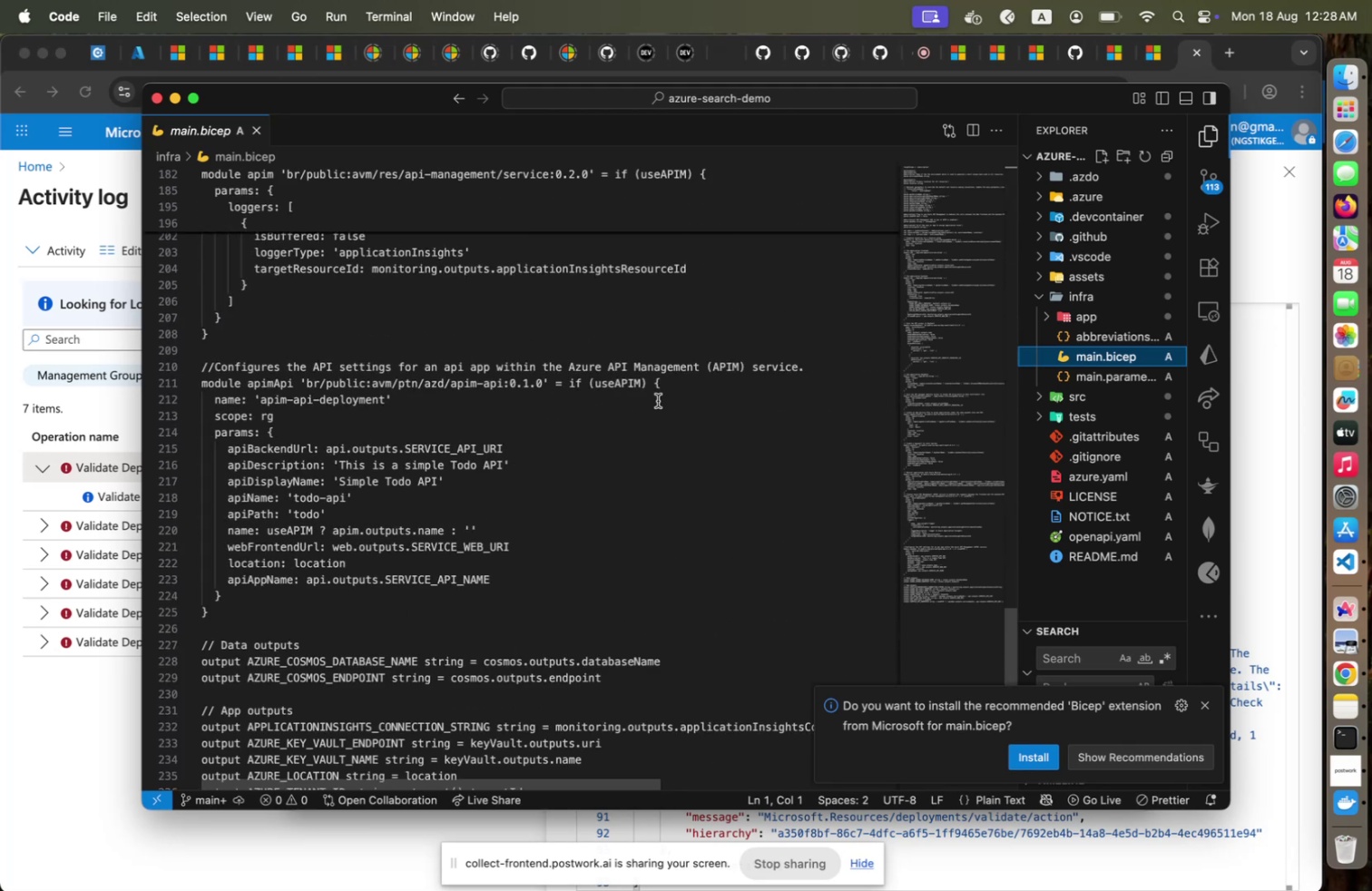 
scroll: coordinate [656, 400], scroll_direction: up, amount: 82.0
 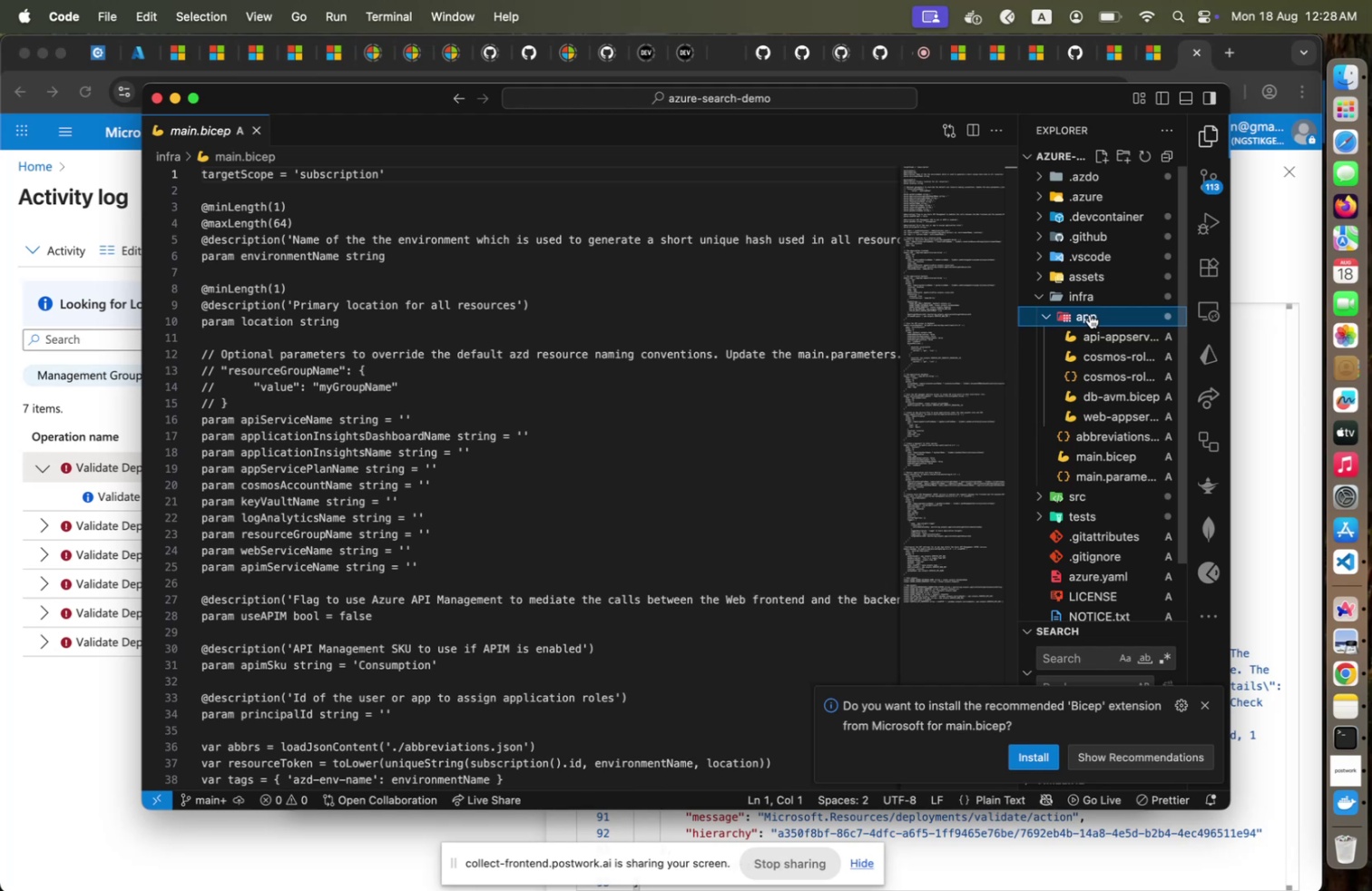 
left_click([1090, 314])
 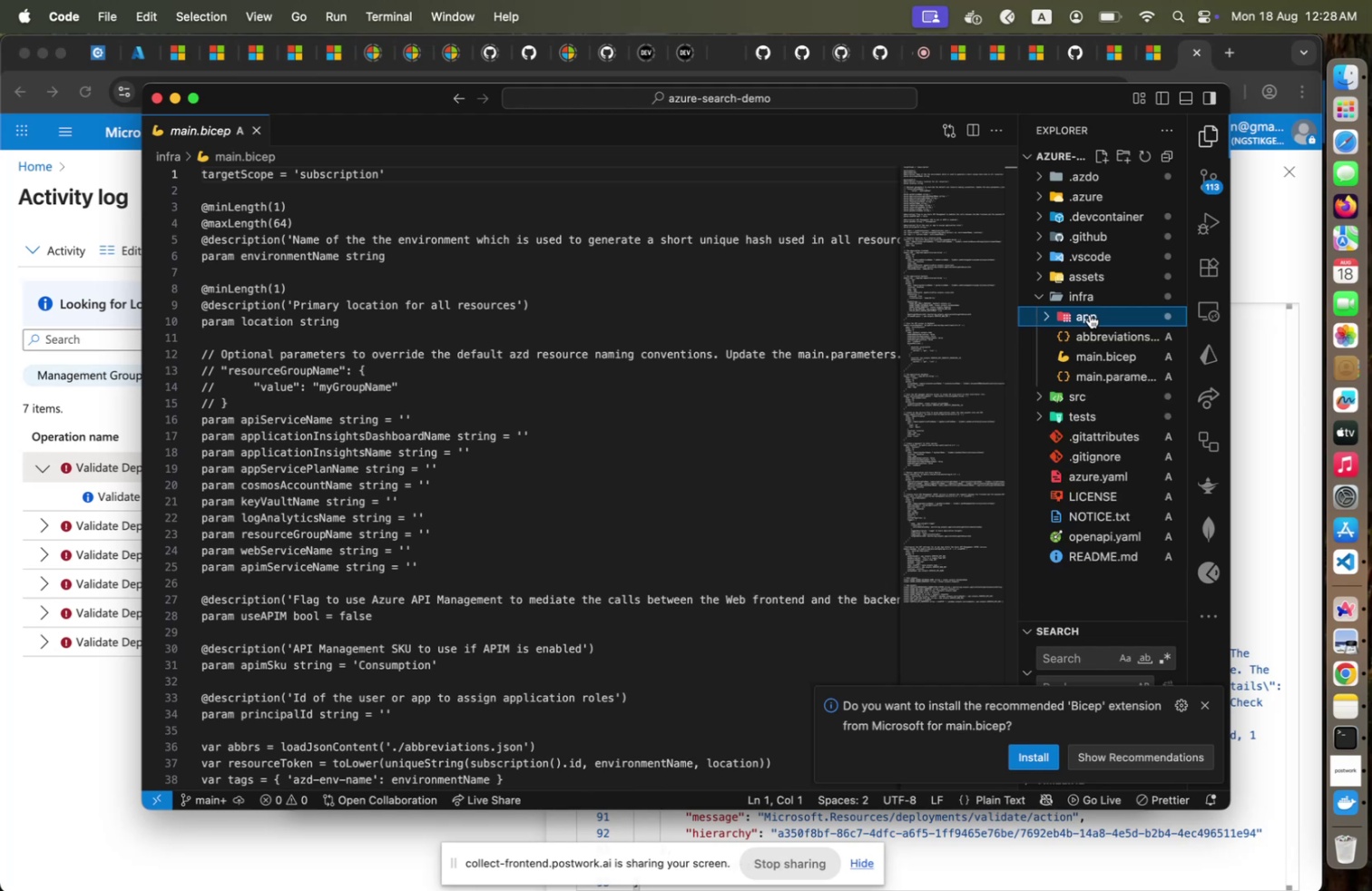 
left_click([1090, 314])
 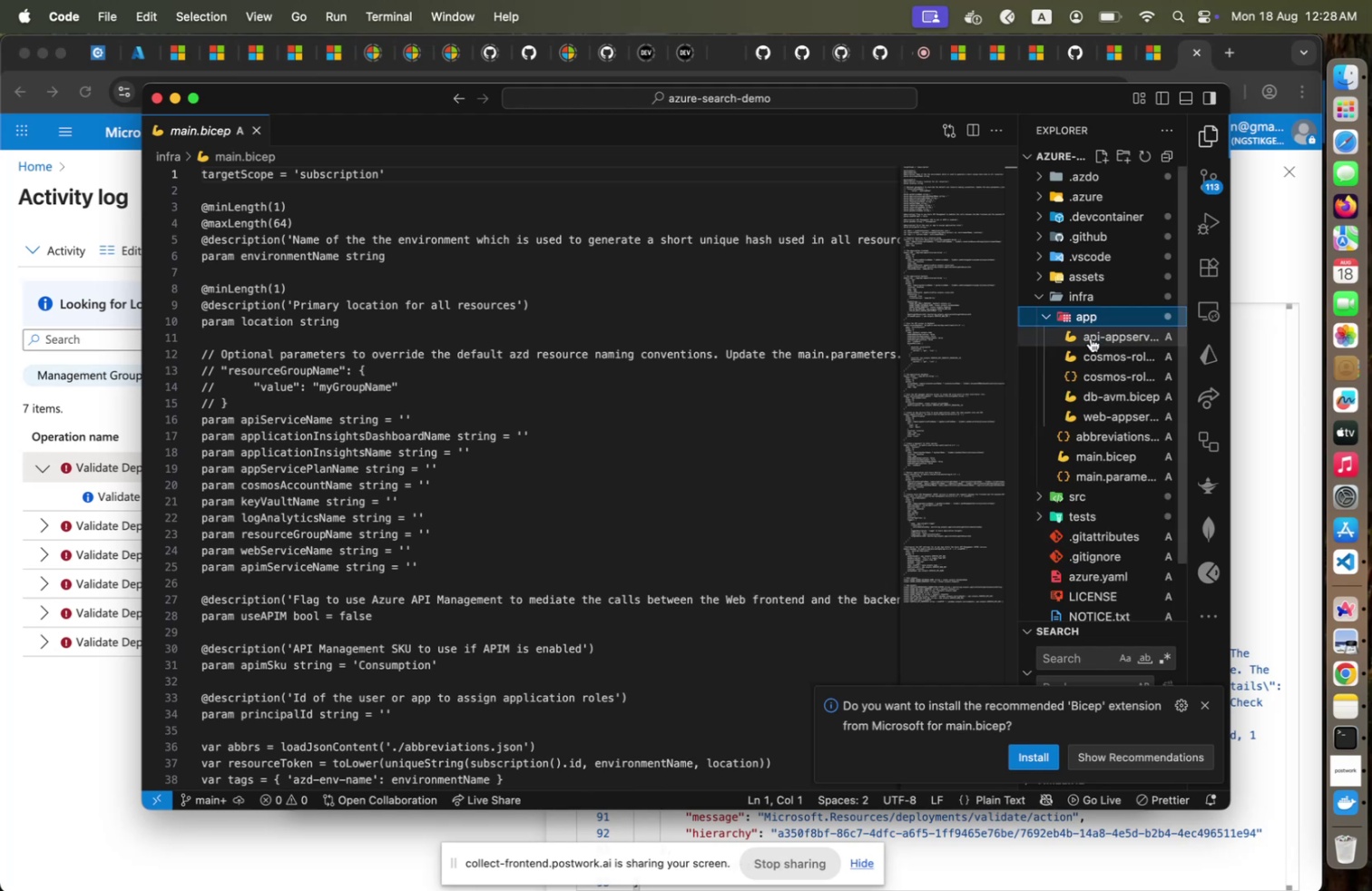 
left_click([1090, 314])
 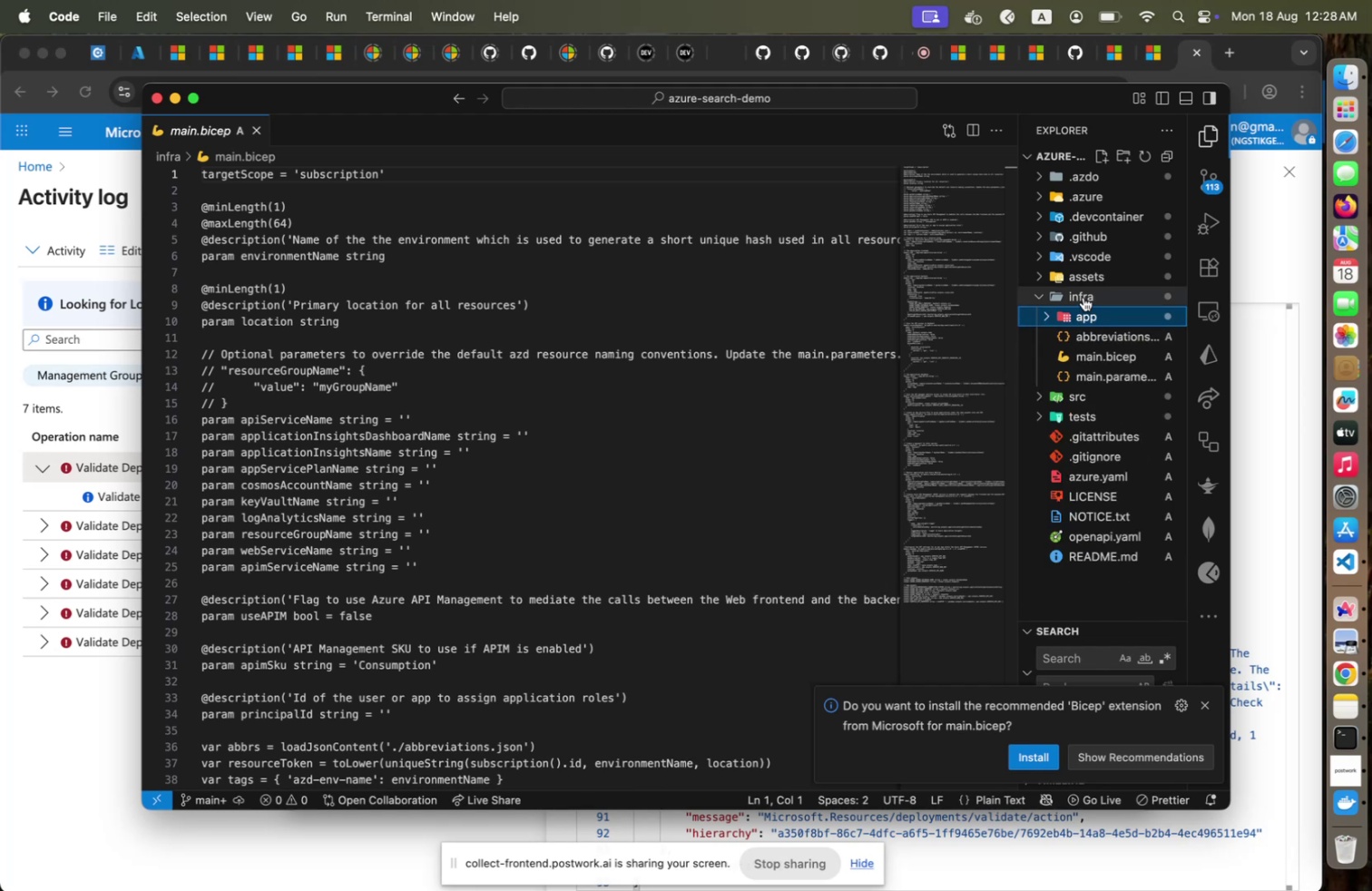 
left_click([1076, 321])
 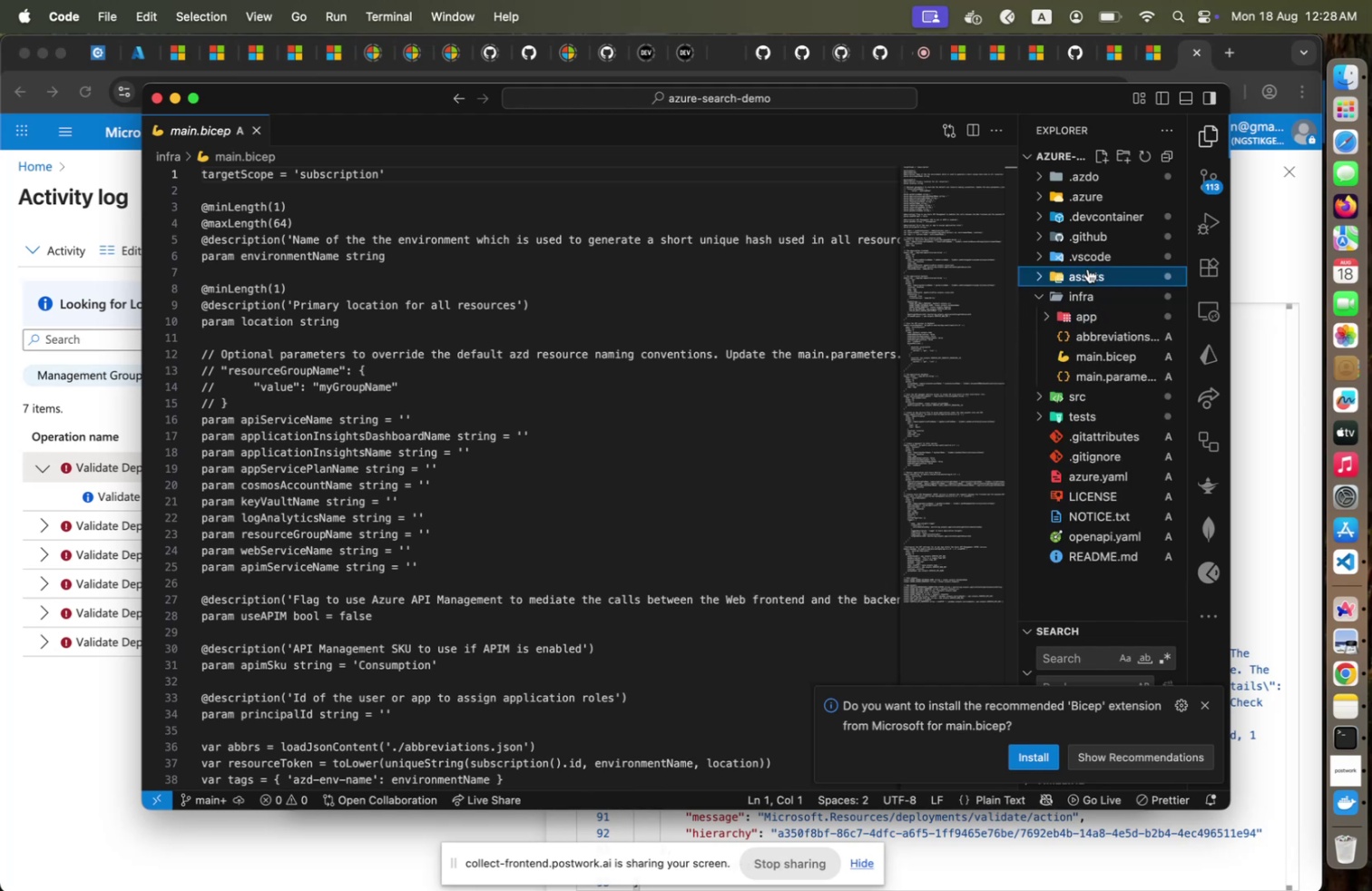 
left_click([1088, 269])
 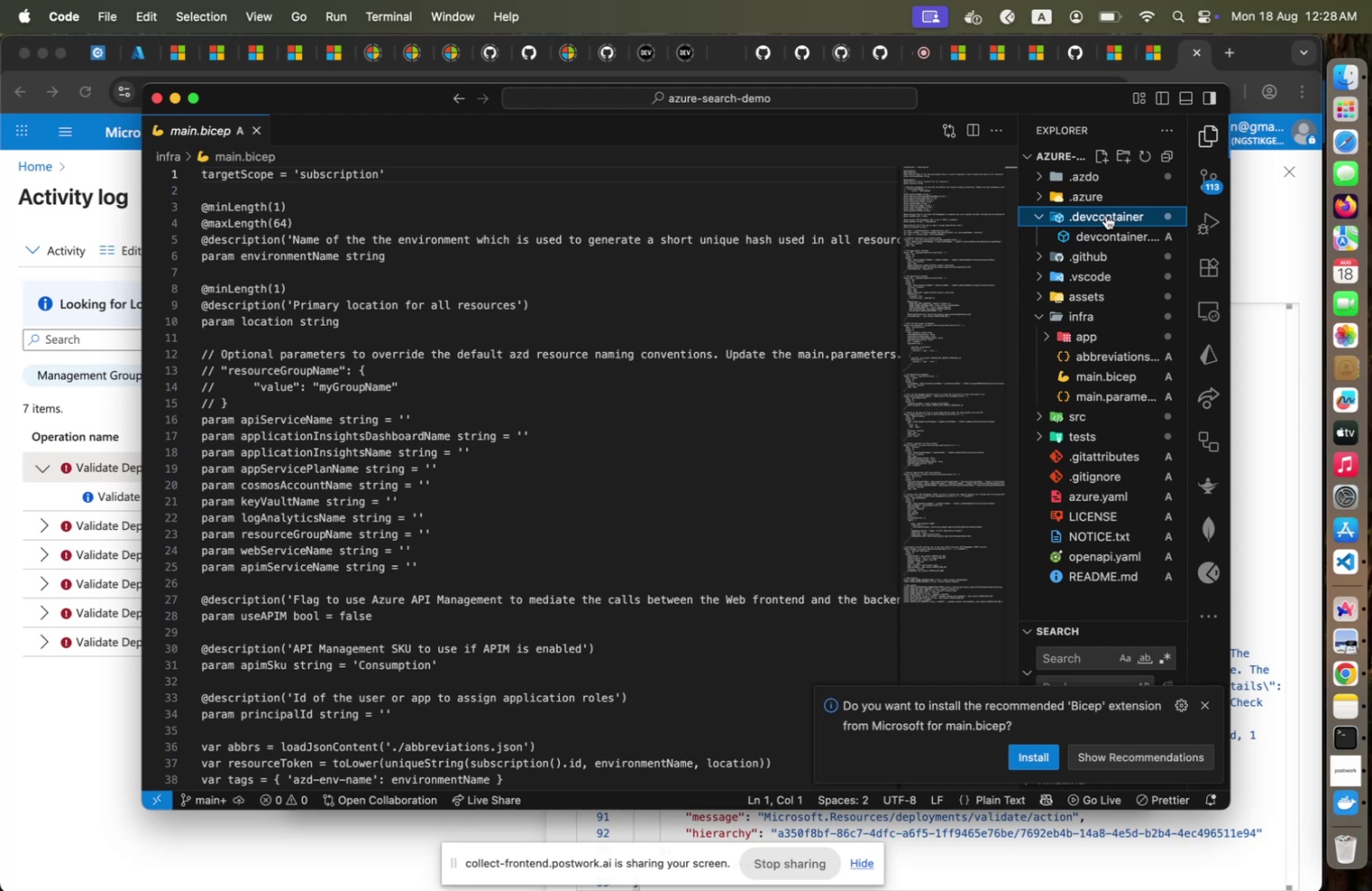 
left_click([1104, 217])
 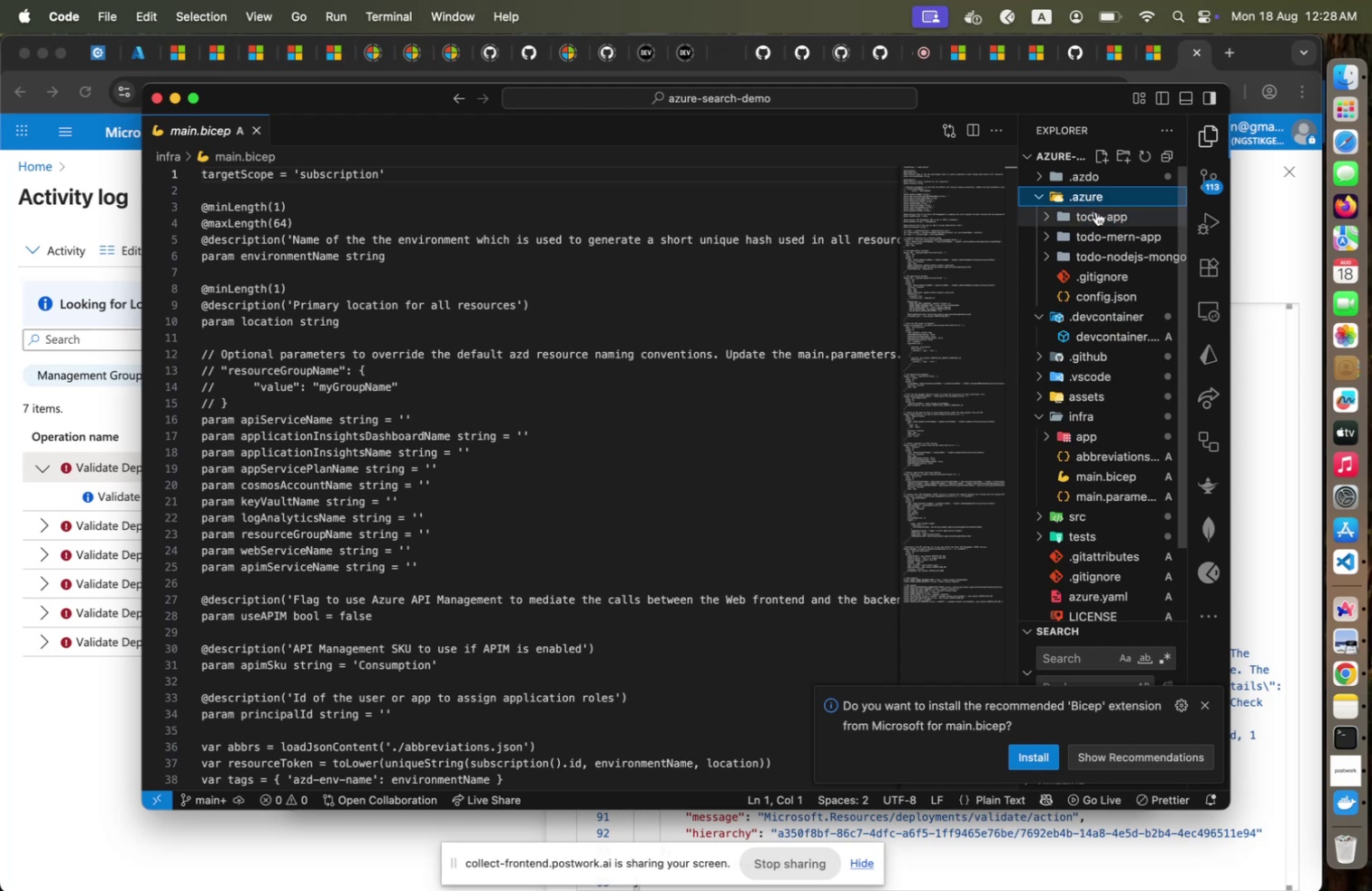 
left_click([1092, 196])
 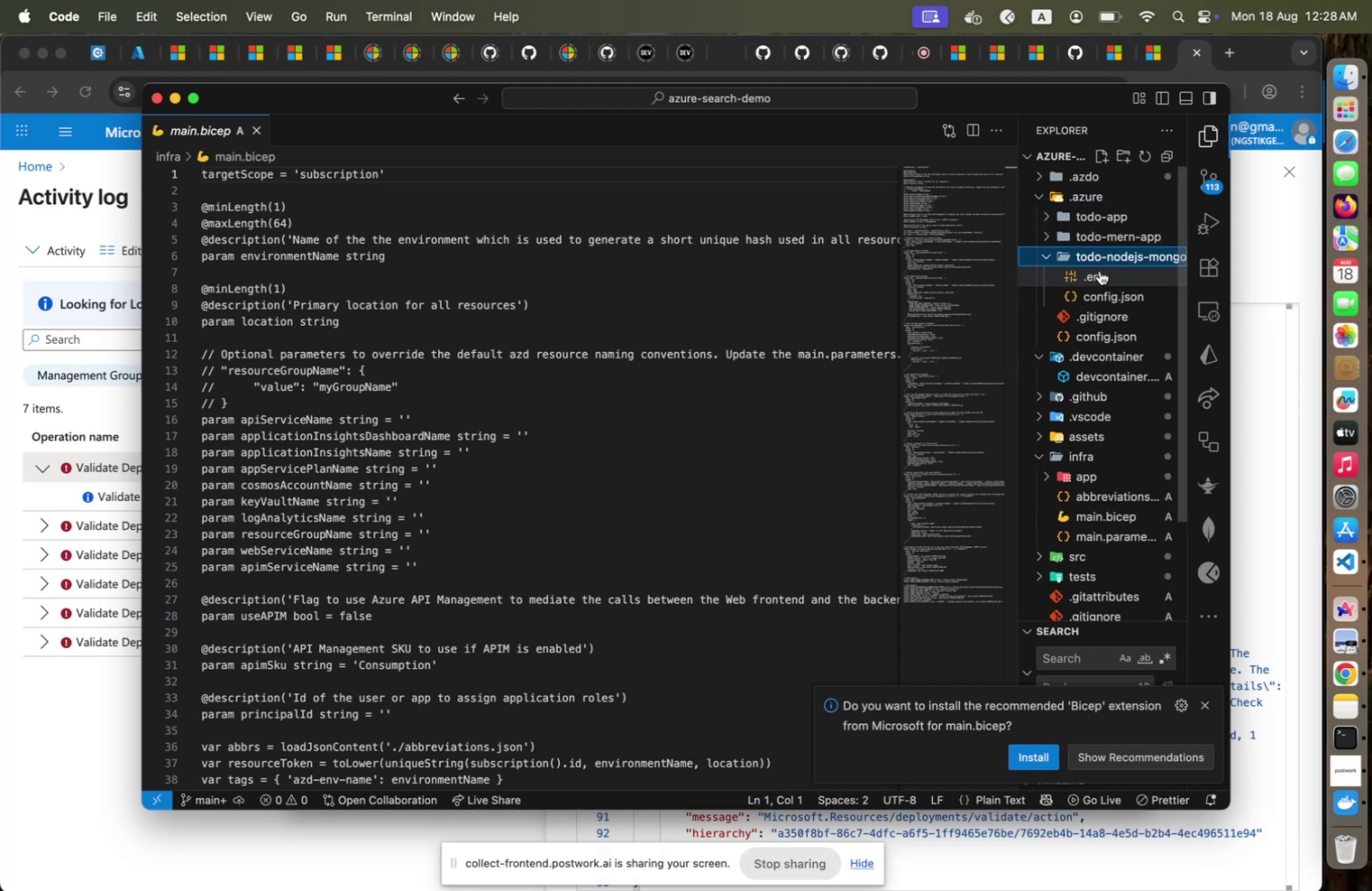 
left_click([1092, 250])
 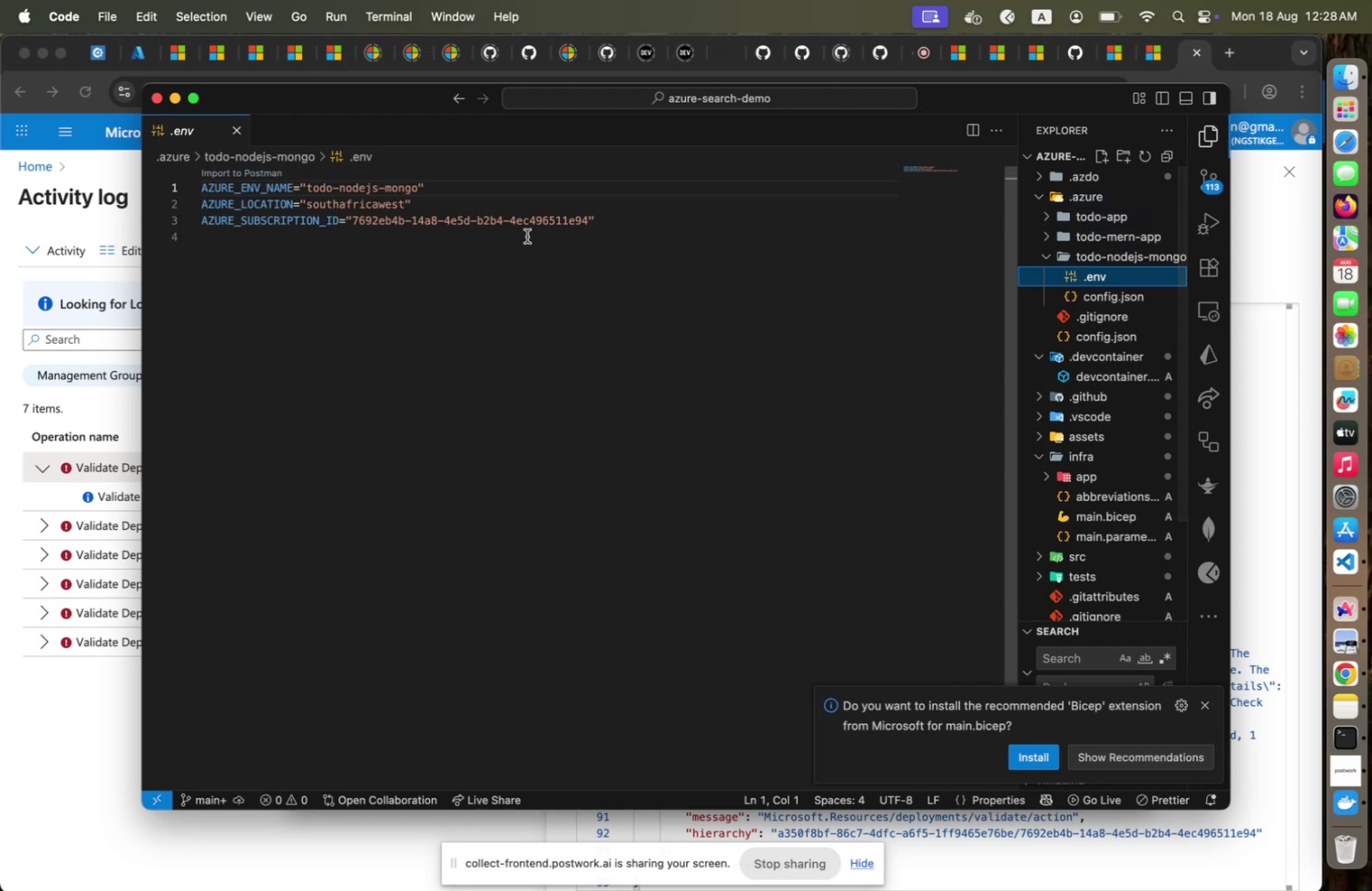 
left_click([1100, 272])
 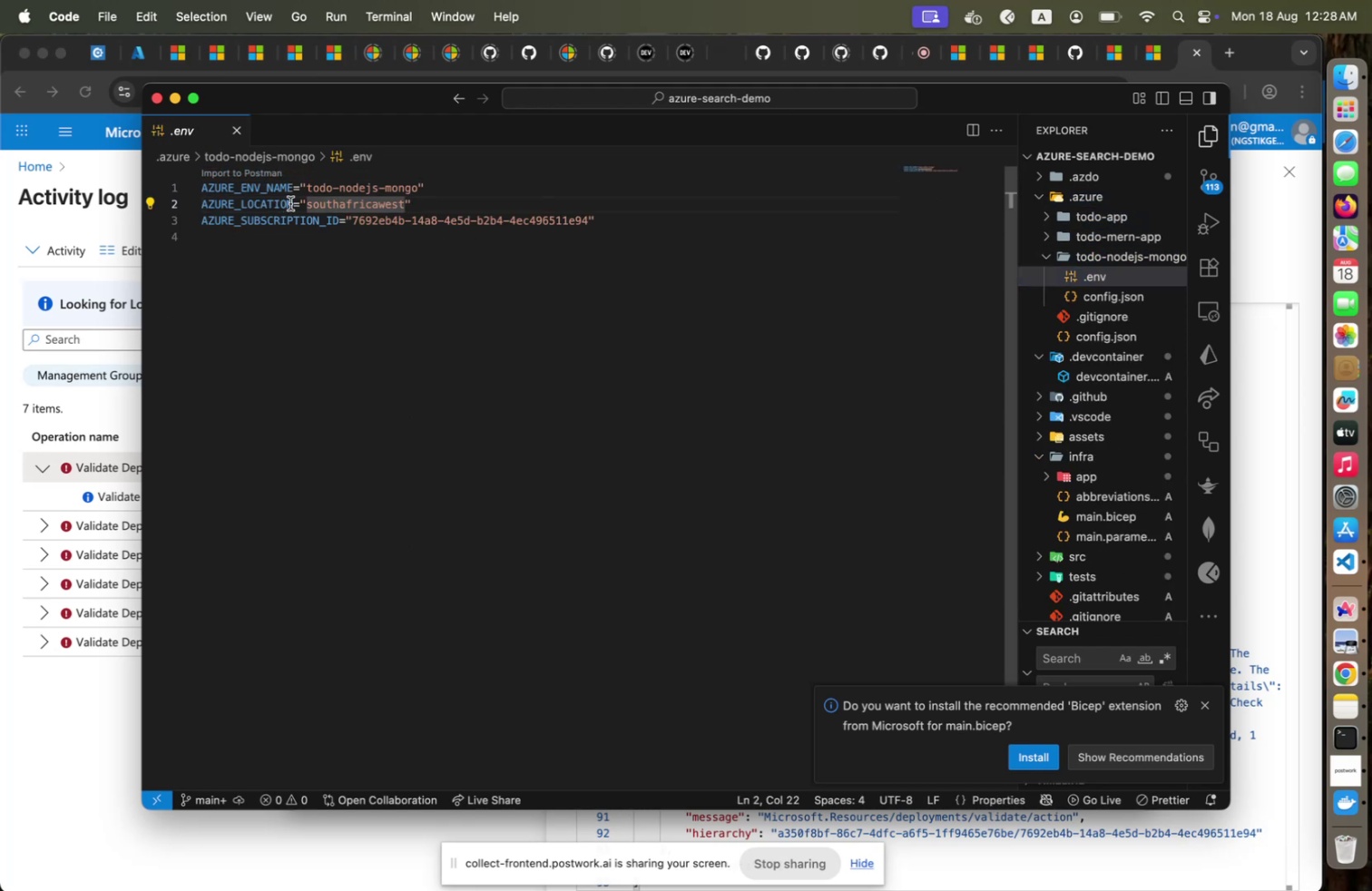 
left_click([340, 205])
 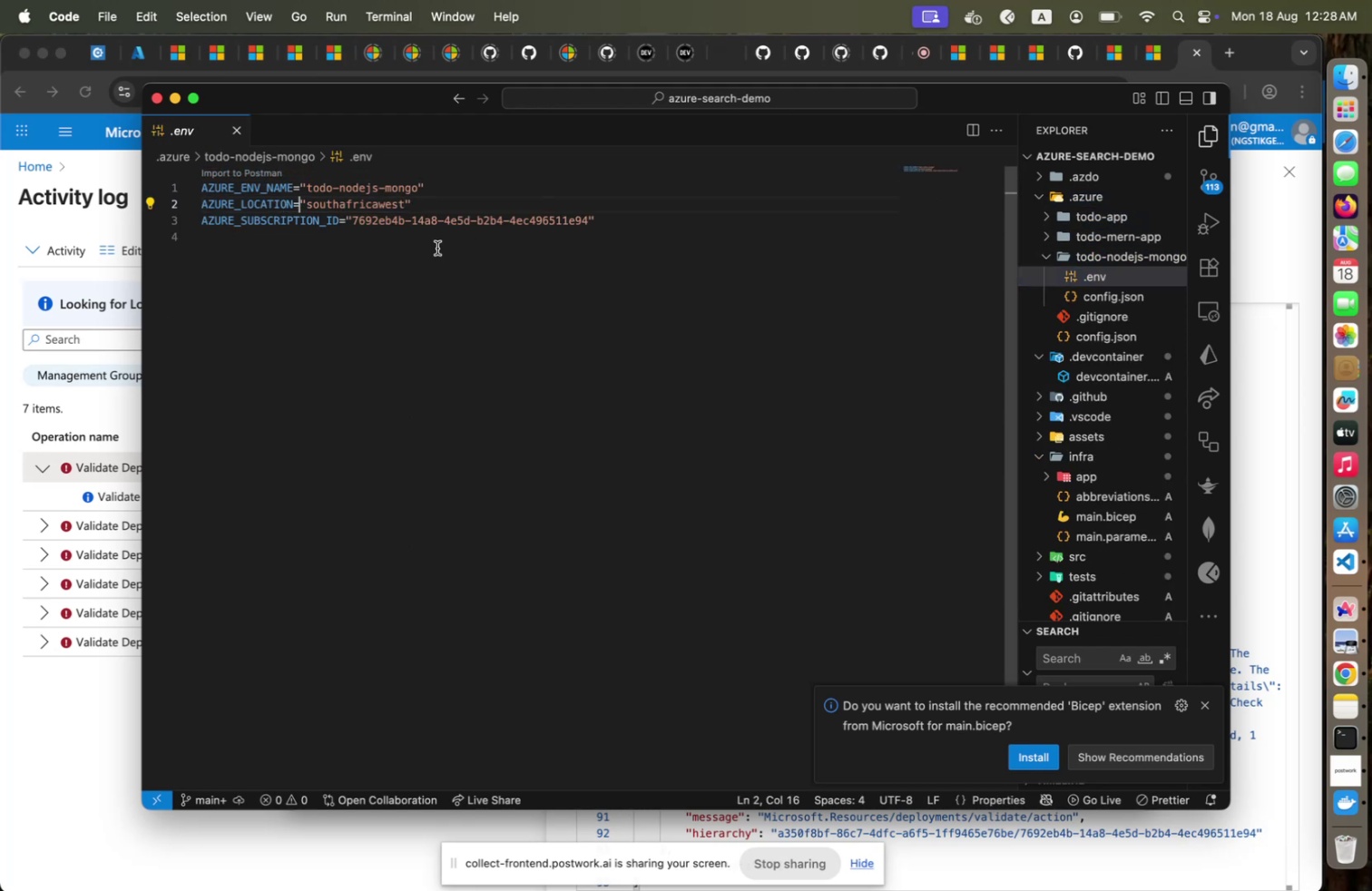 
left_click([301, 201])
 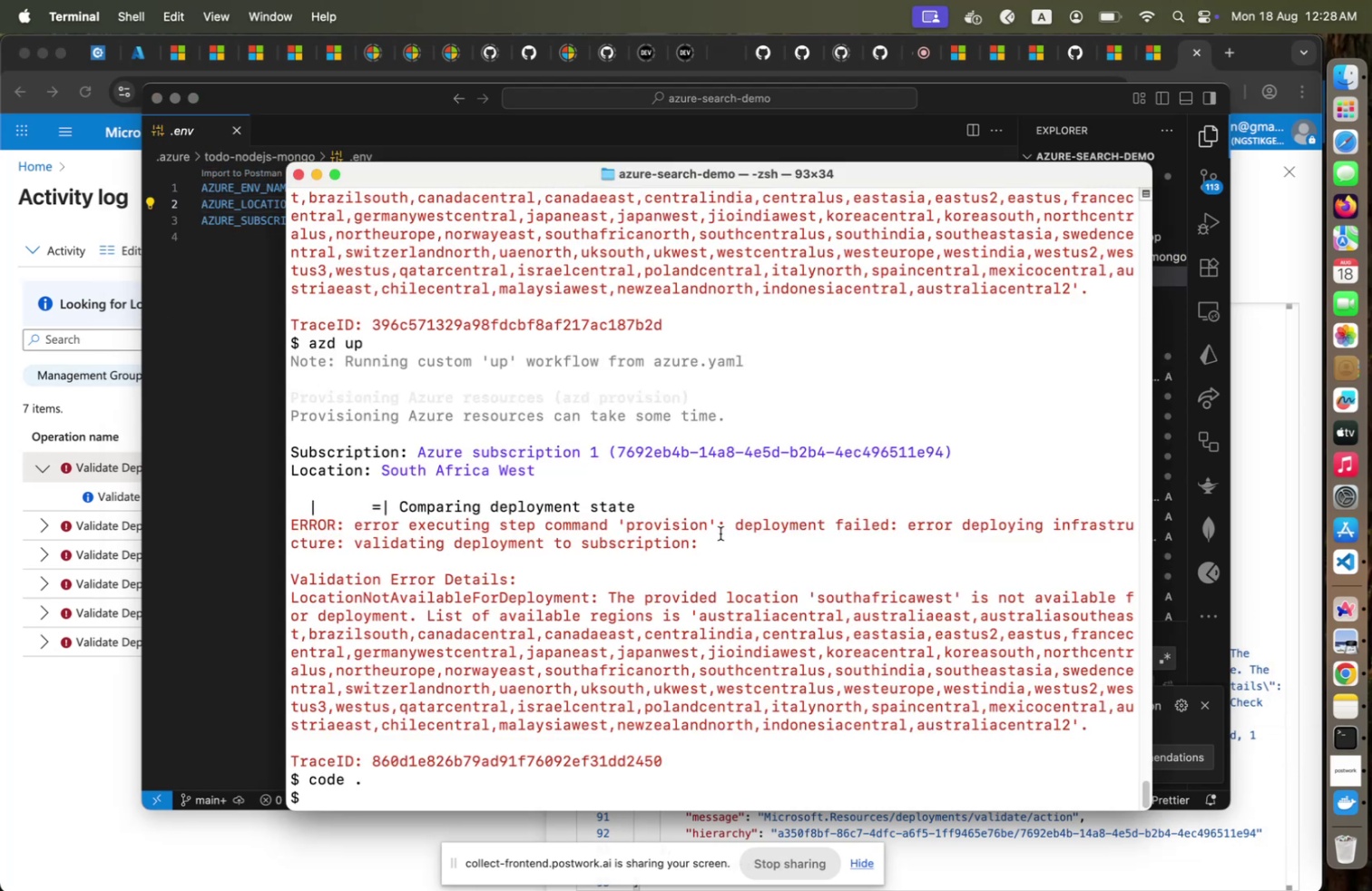 
left_click([1338, 738])
 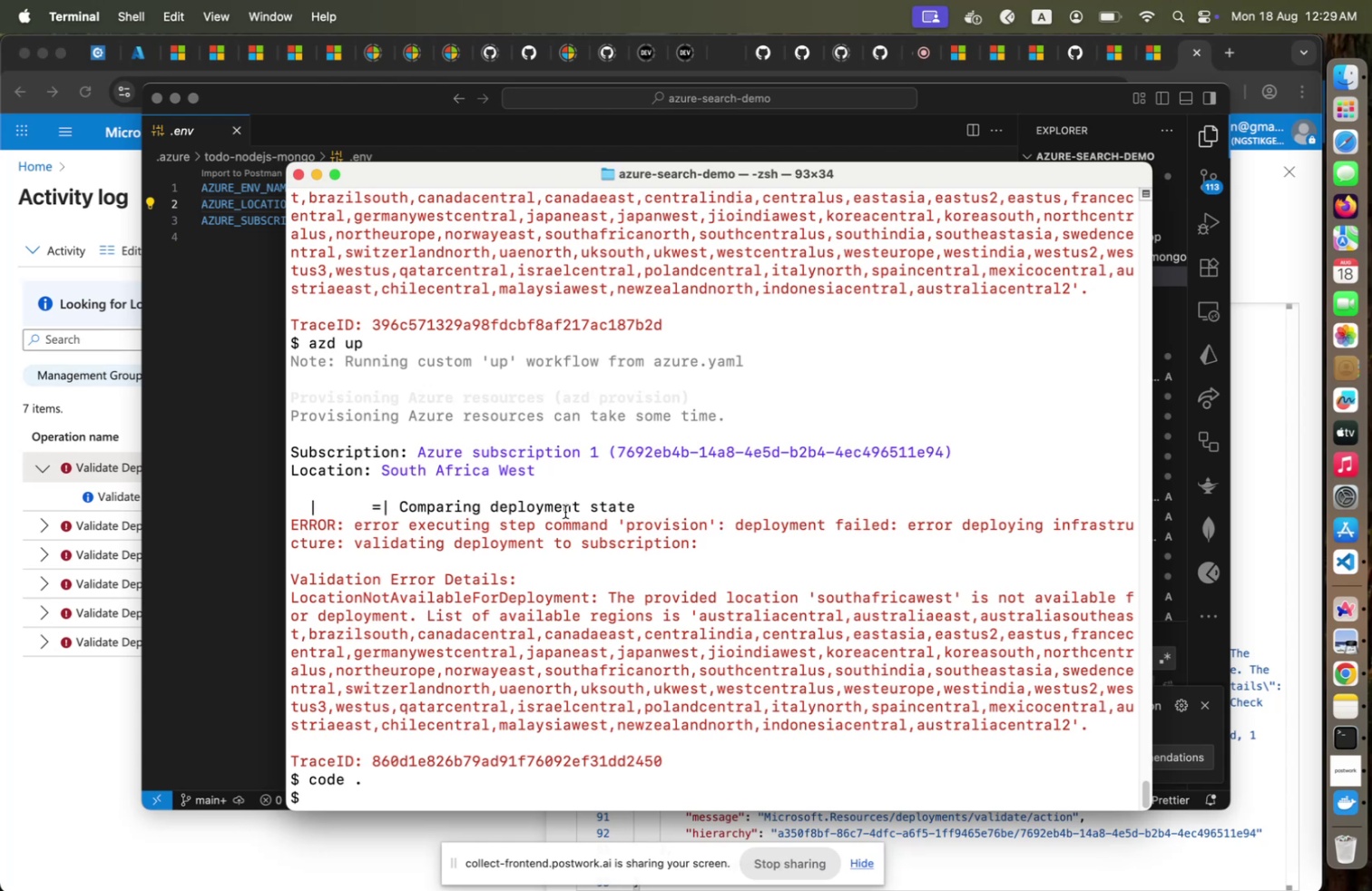 
wait(11.56)
 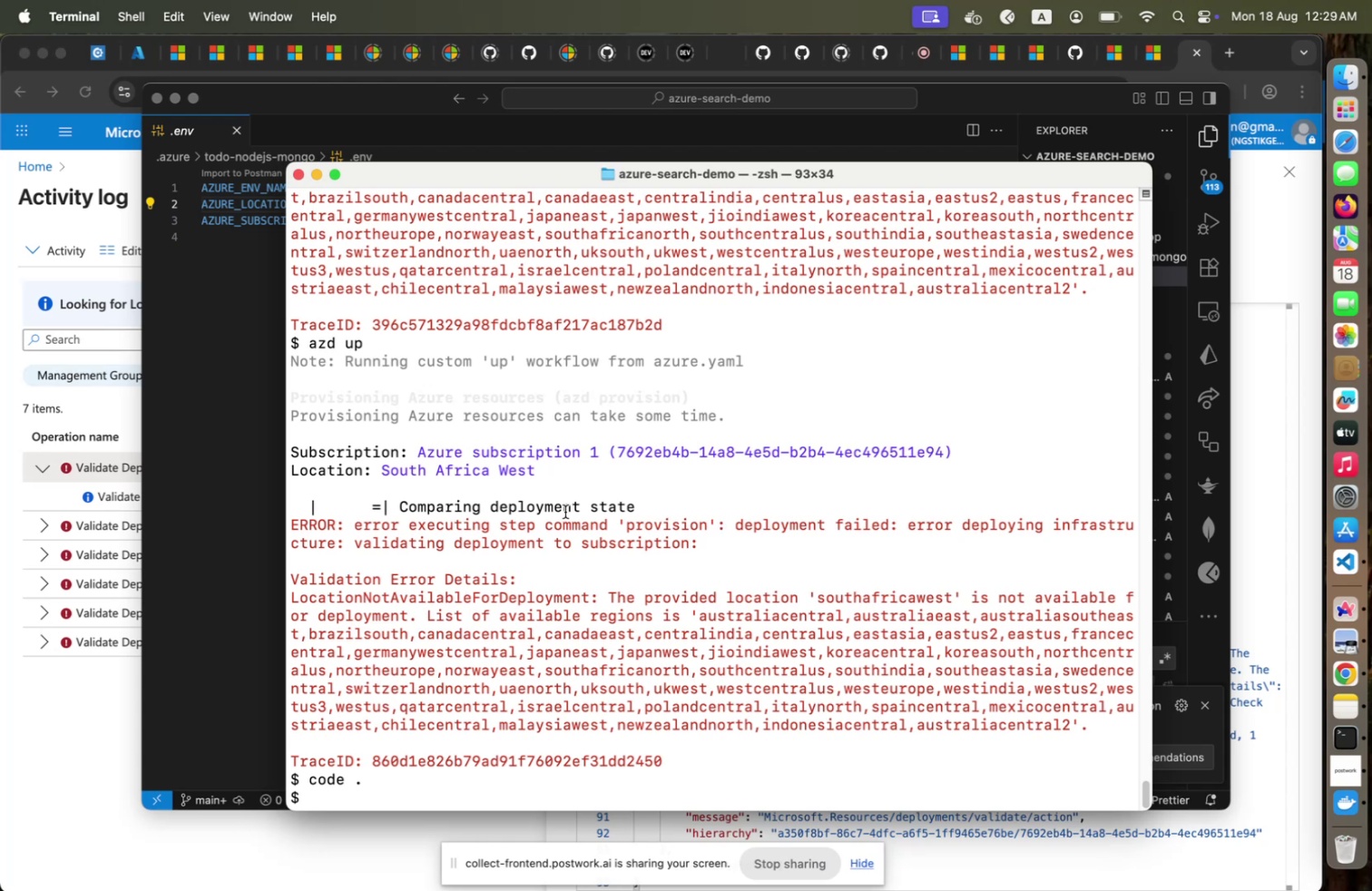 
left_click([211, 393])
 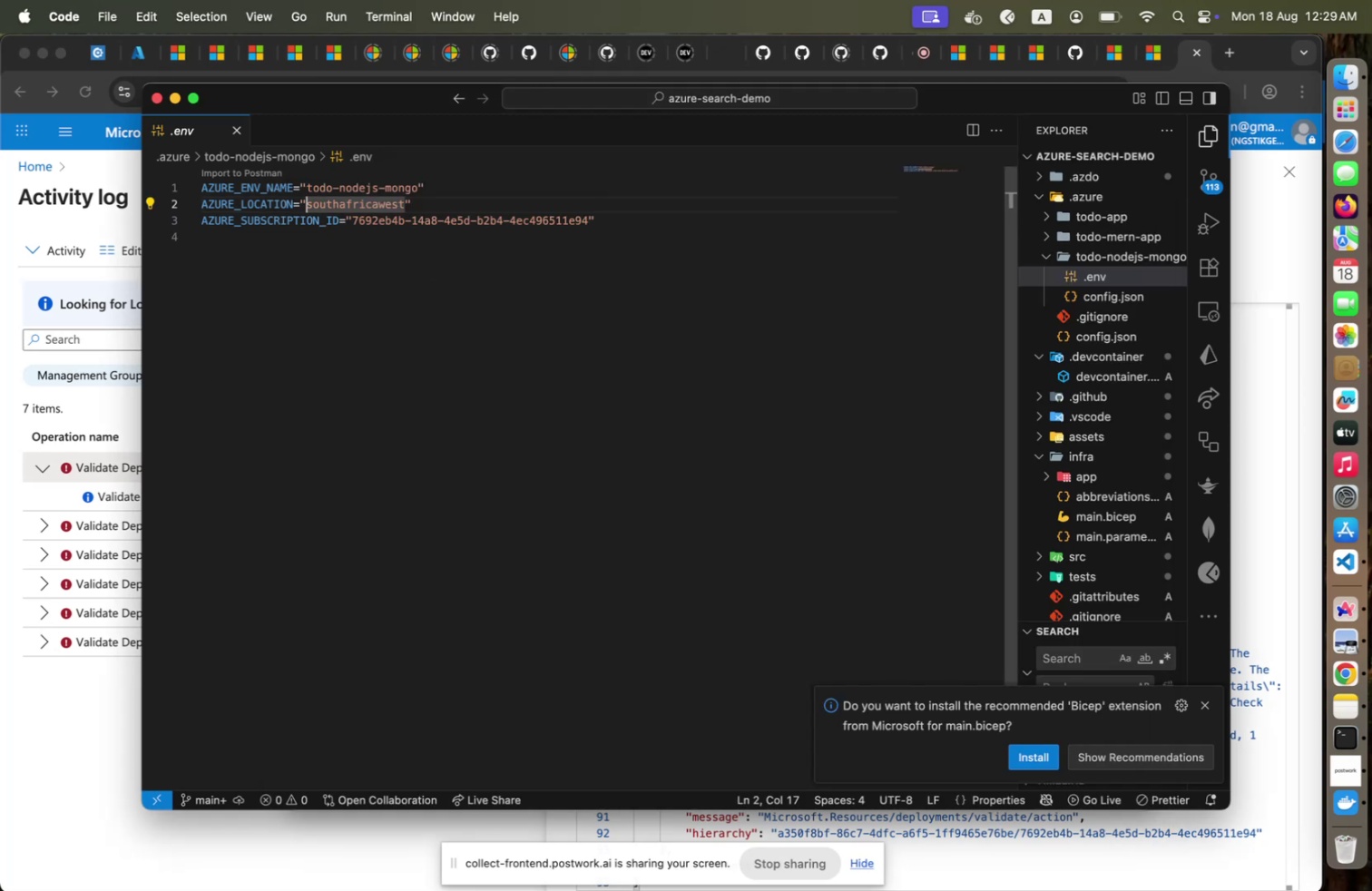 
left_click([314, 209])
 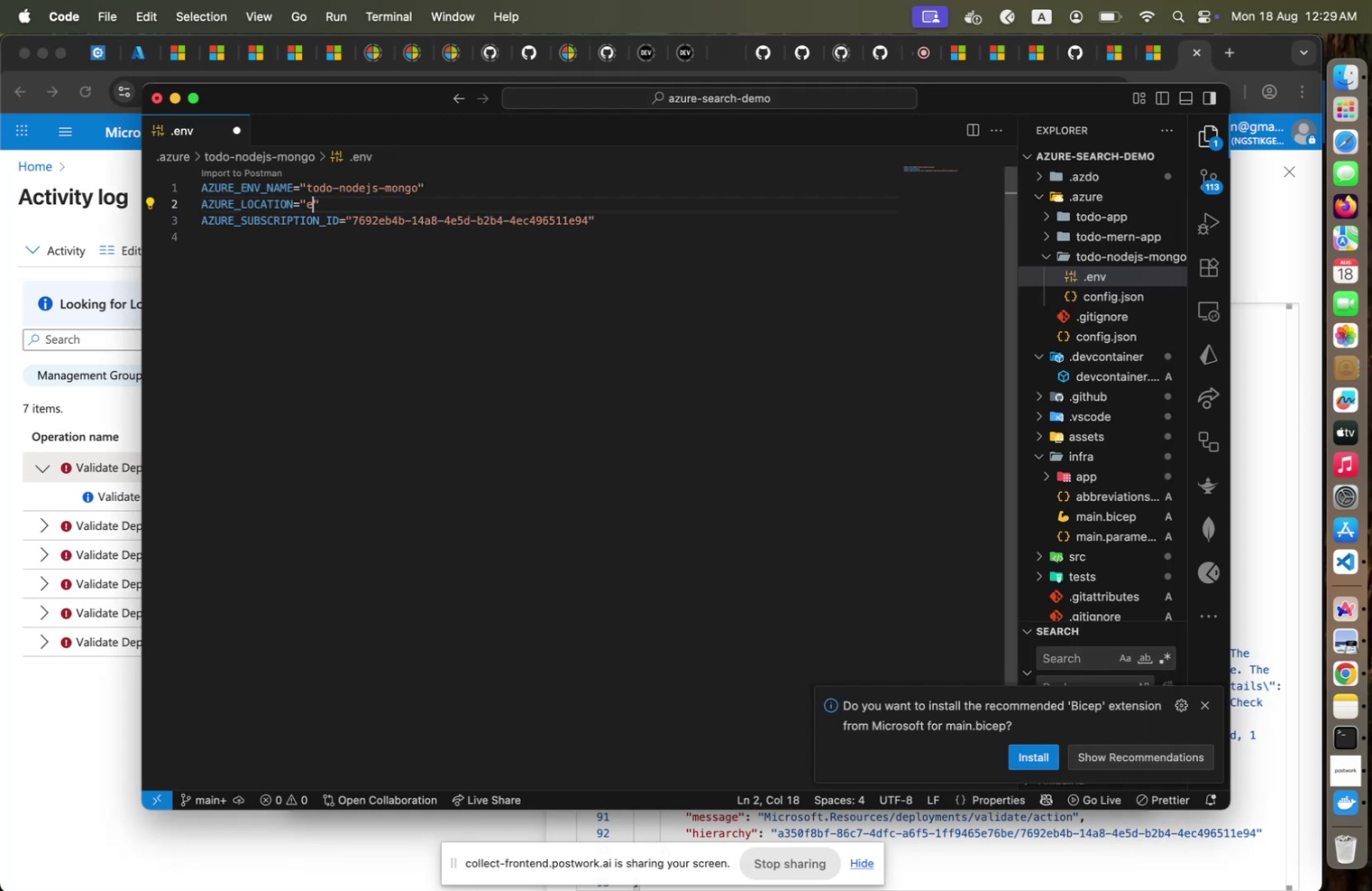 
key(ArrowLeft)
 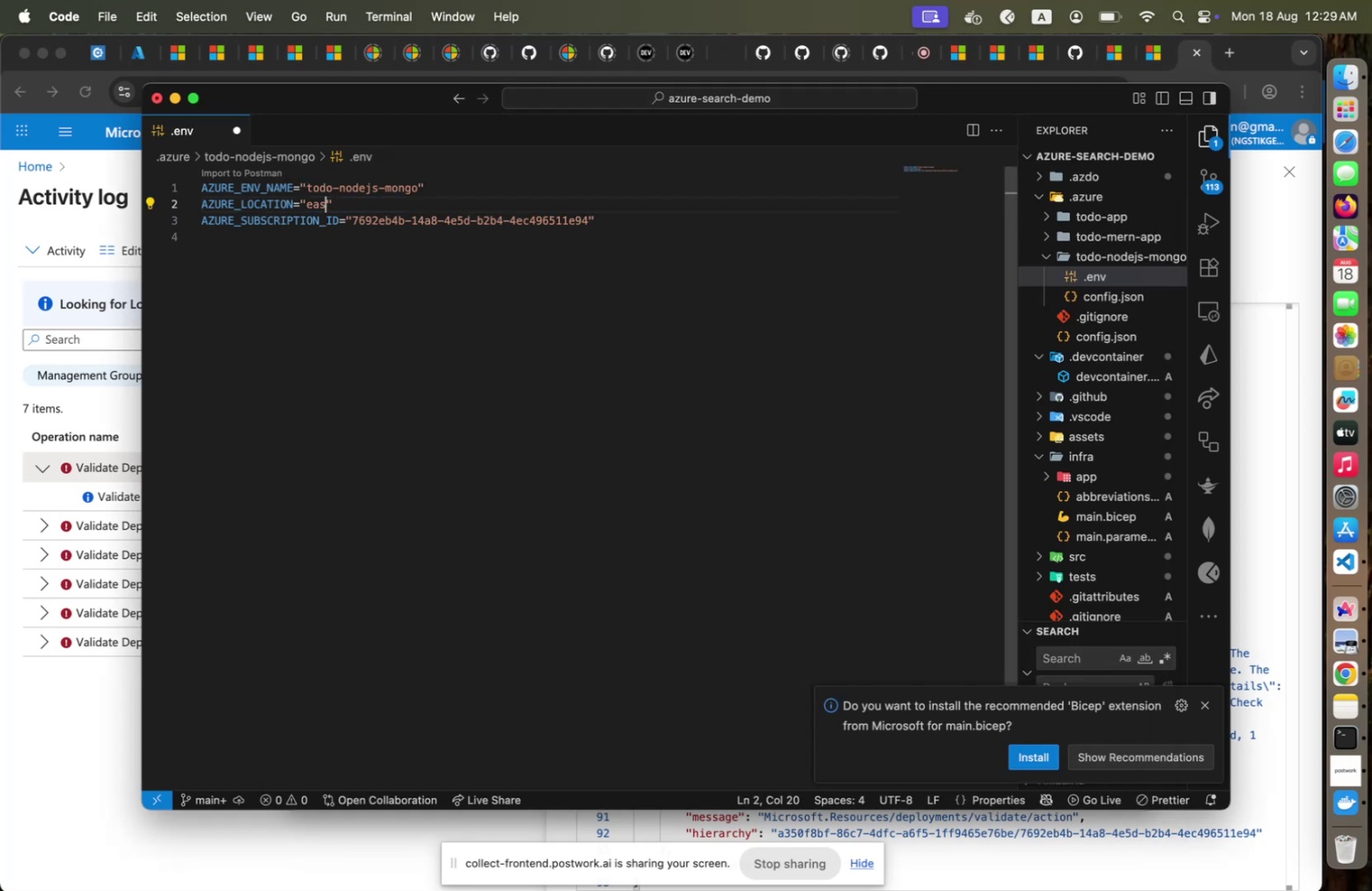 
key(Shift+End)
 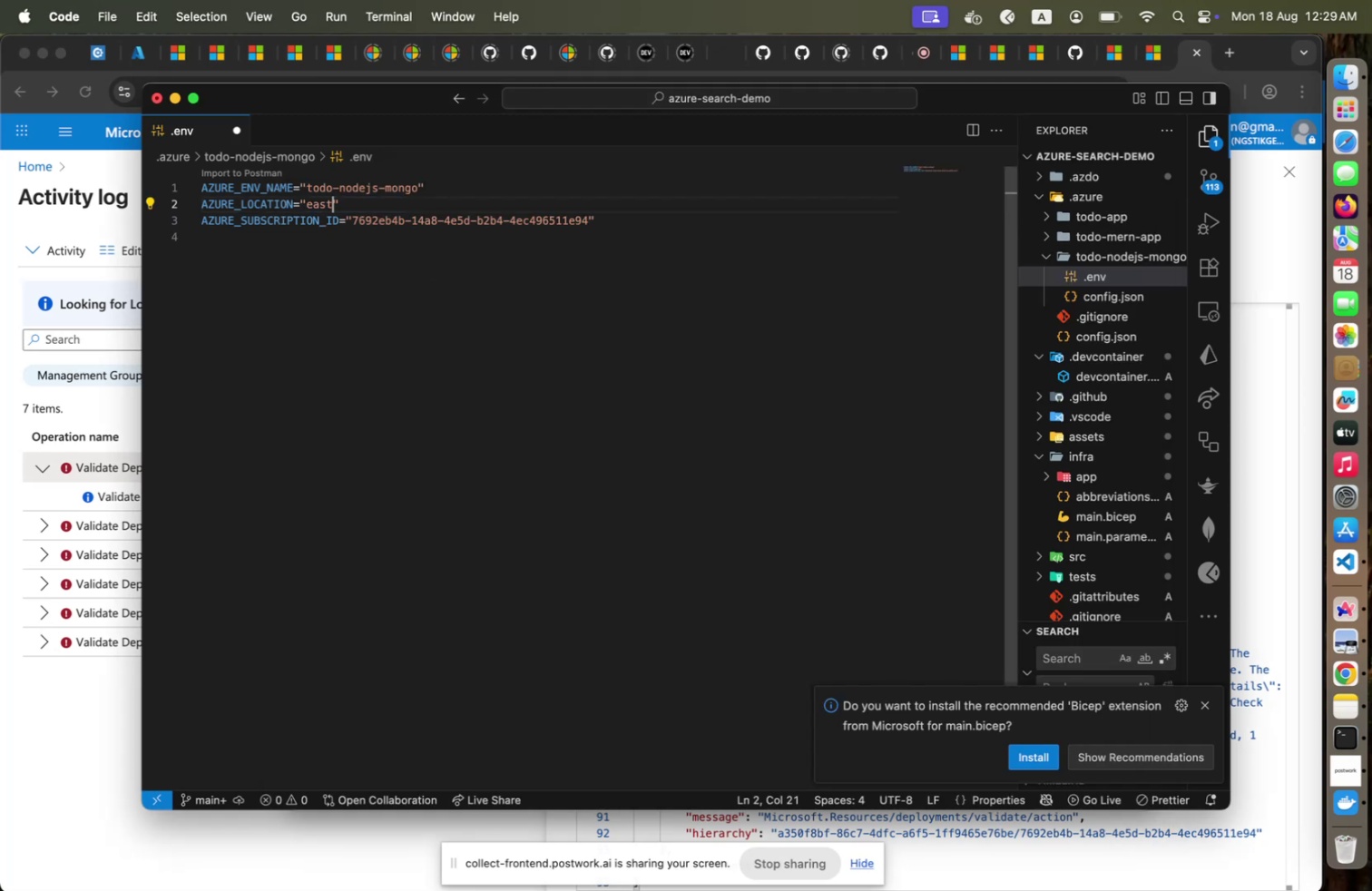 
key(Shift+ArrowLeft)
 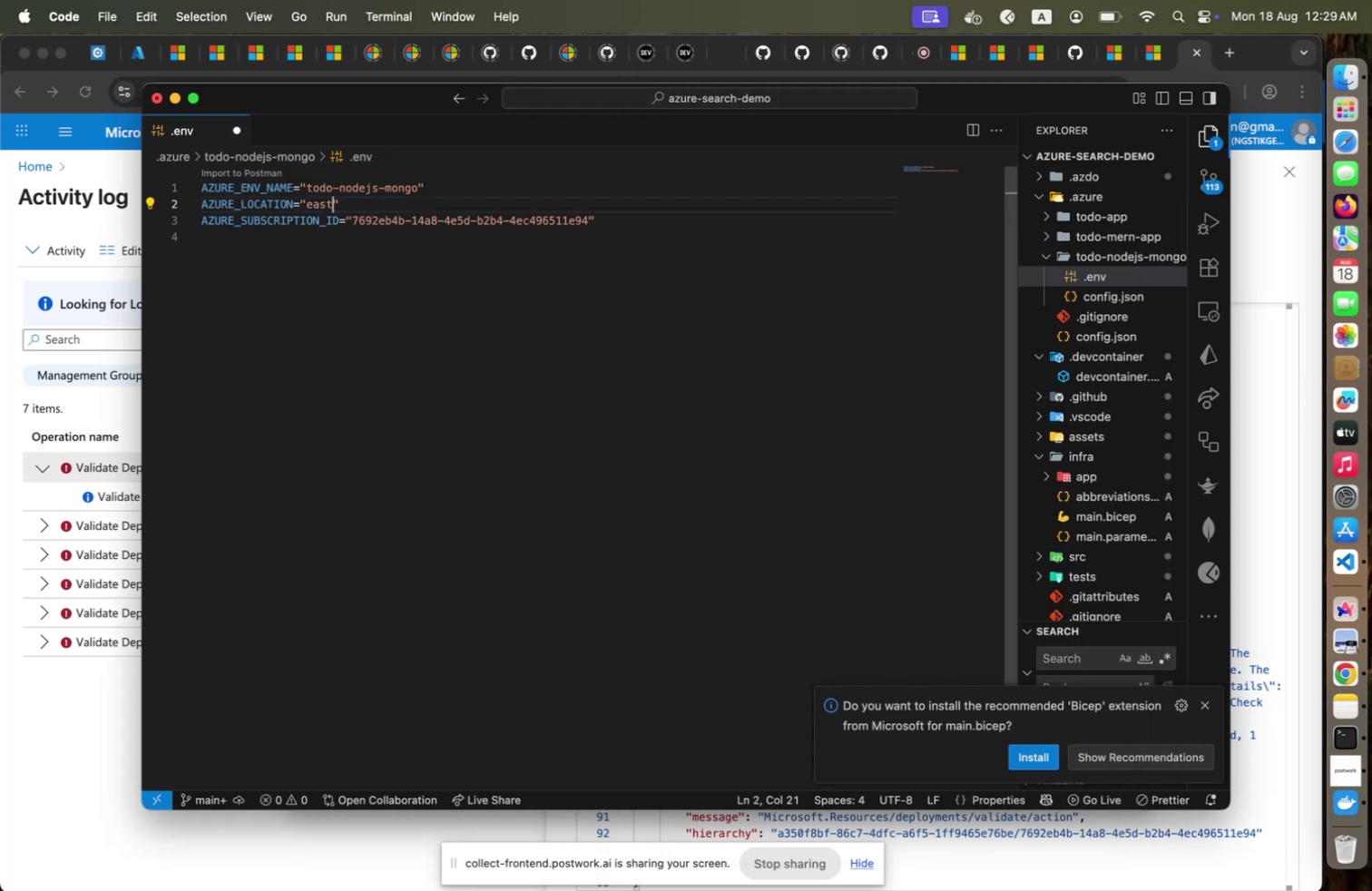 
type(east)
 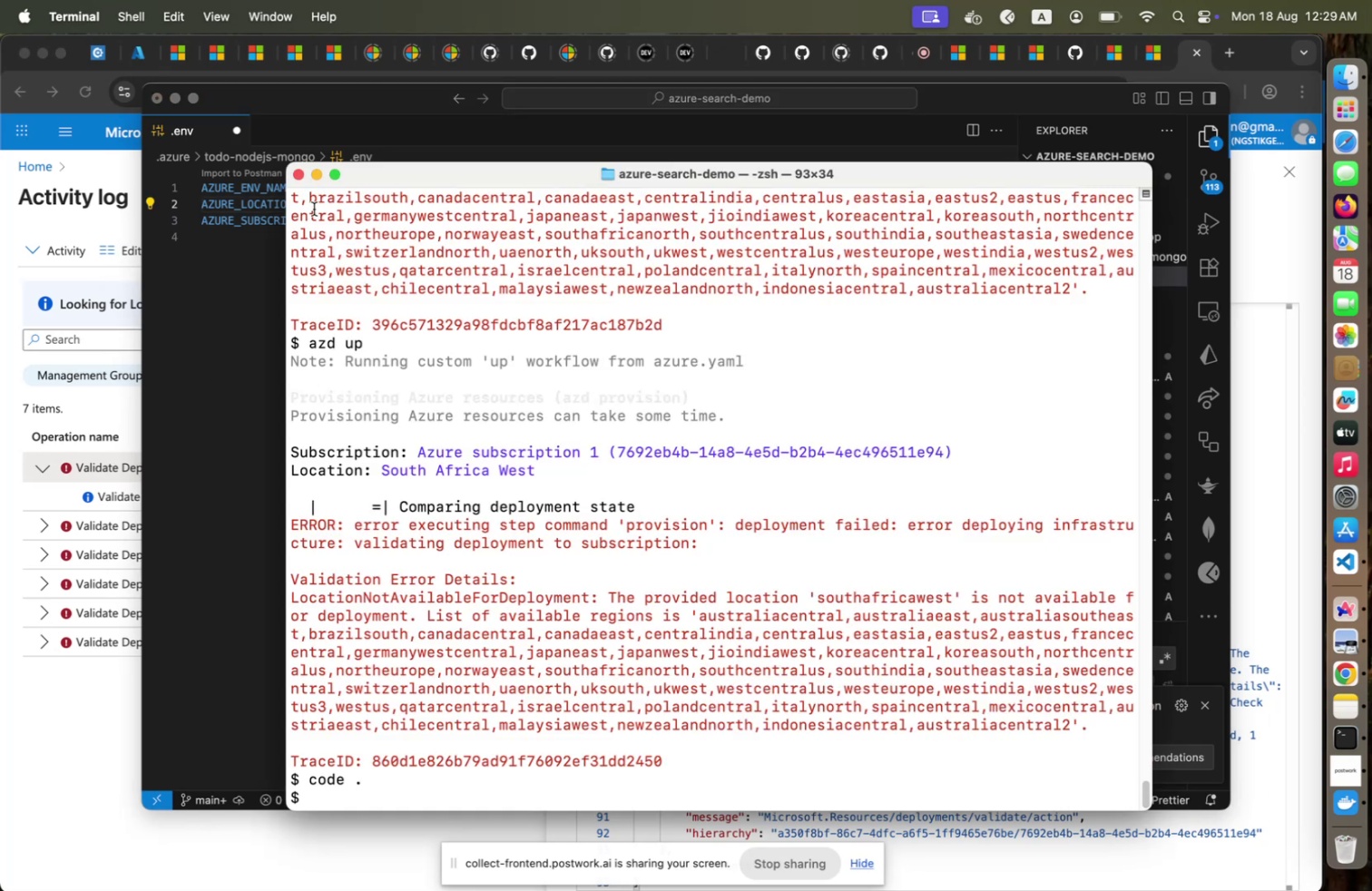 
key(Meta+CommandLeft)
 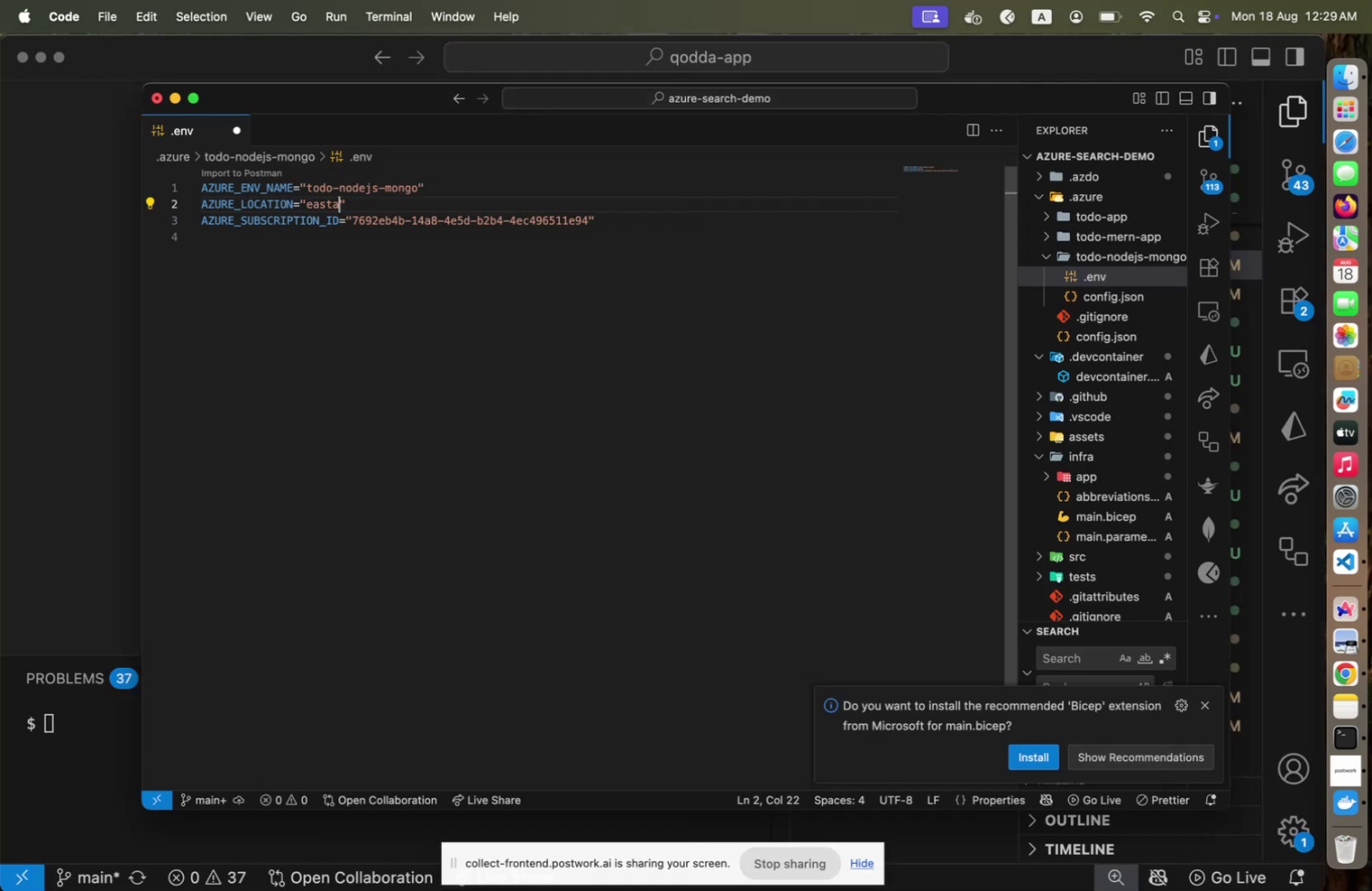 
key(Meta+Tab)
 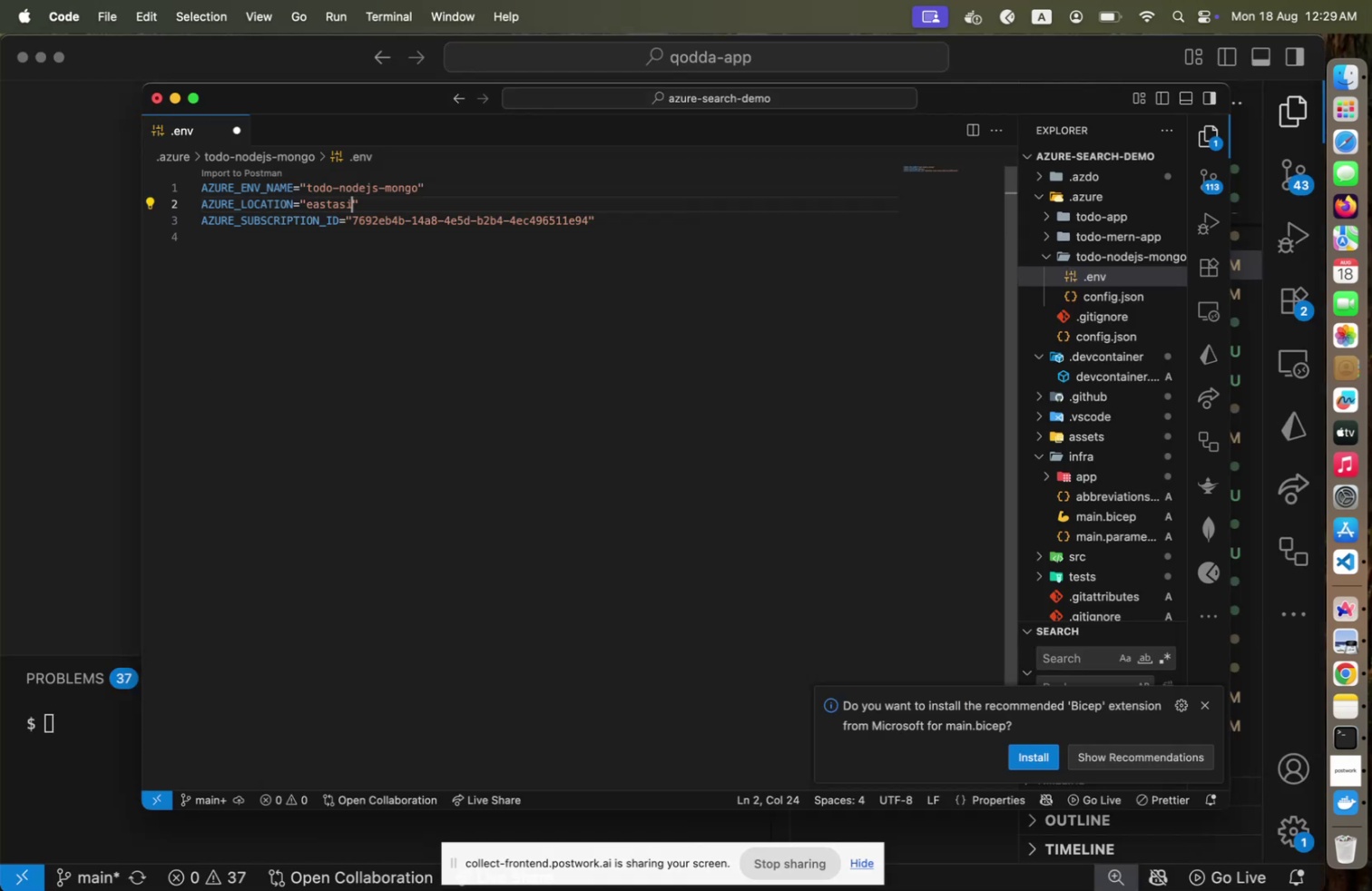 
key(Meta+CommandLeft)
 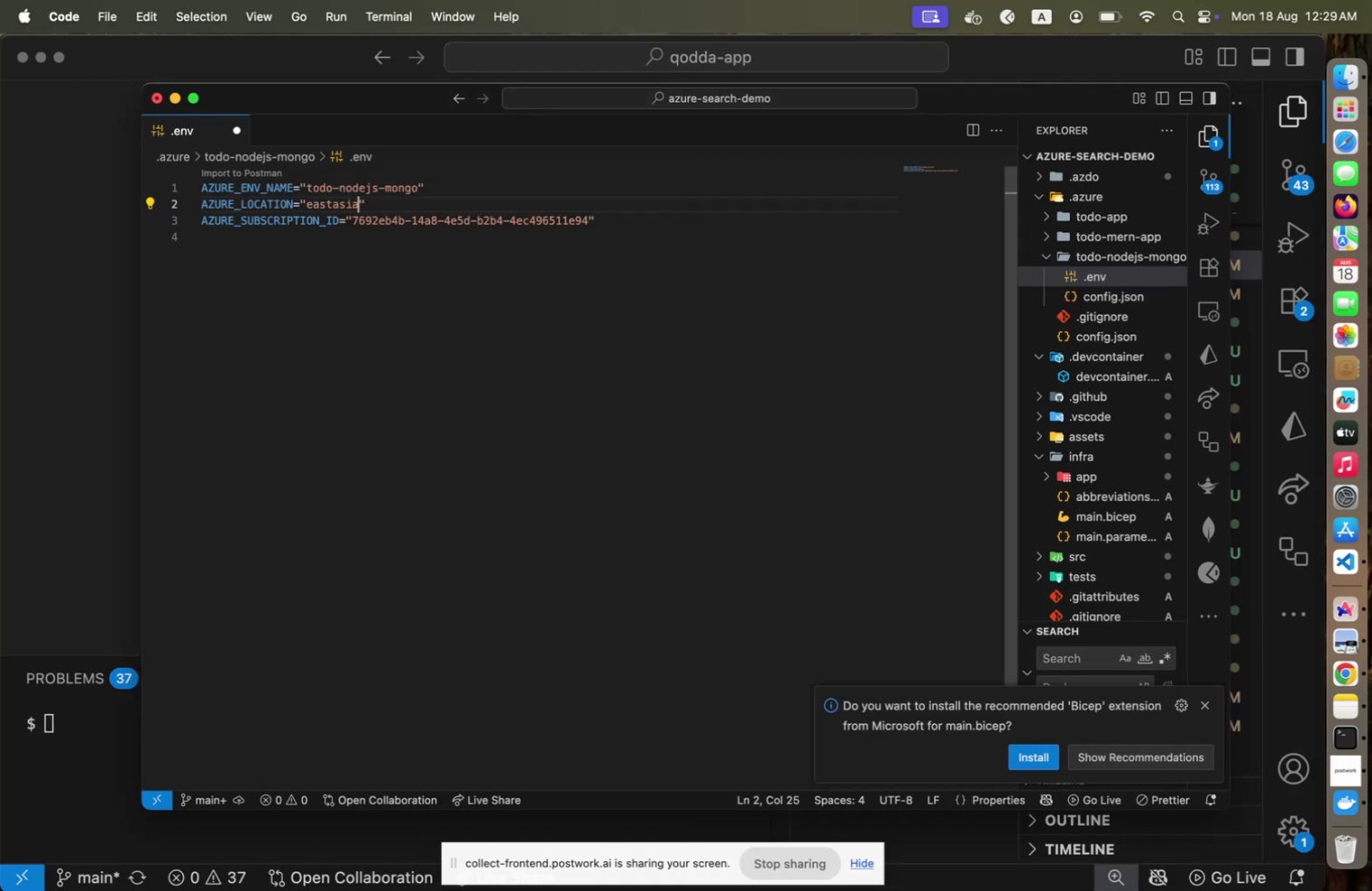 
key(Meta+Tab)
 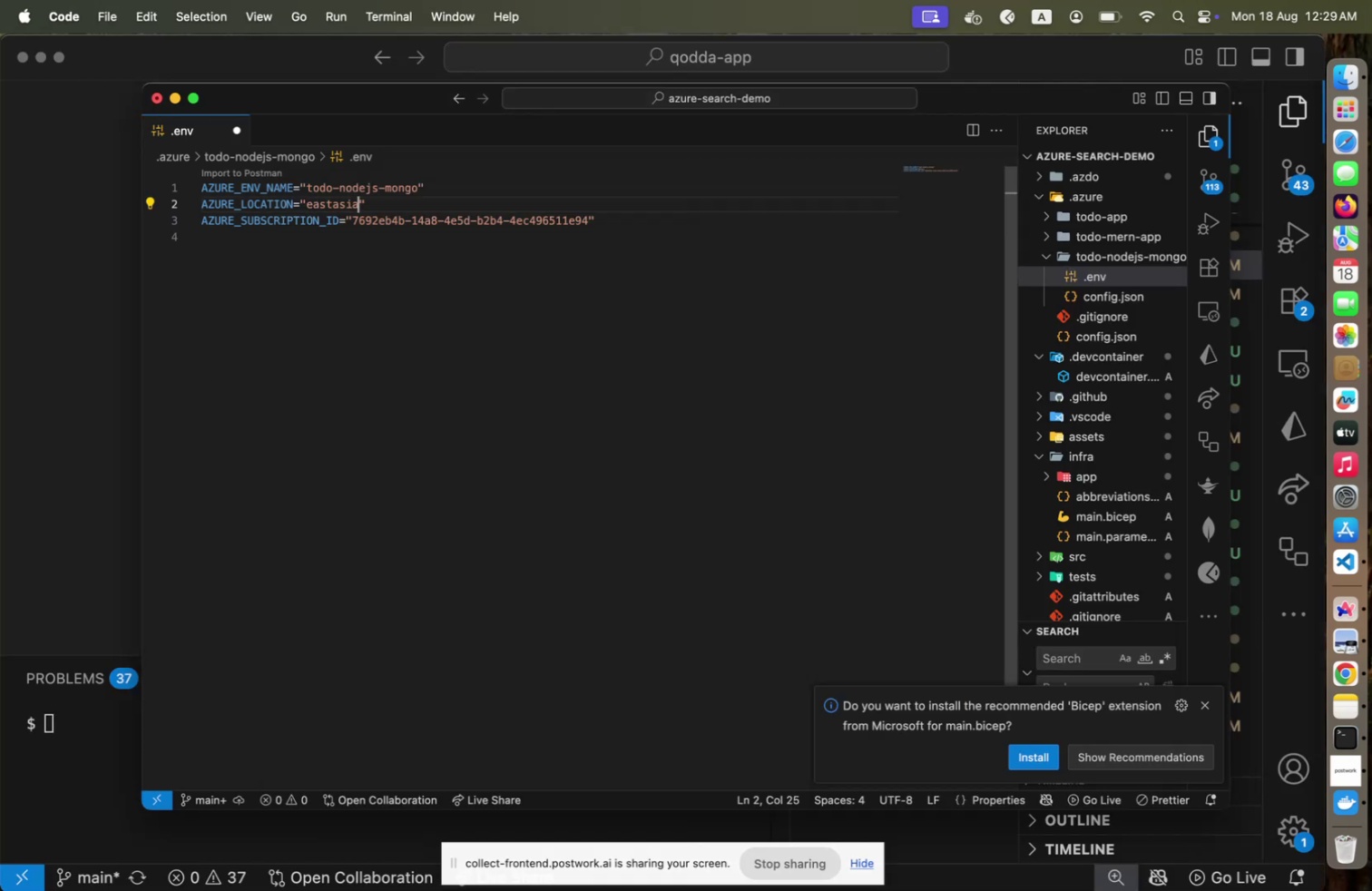 
type(asia)
 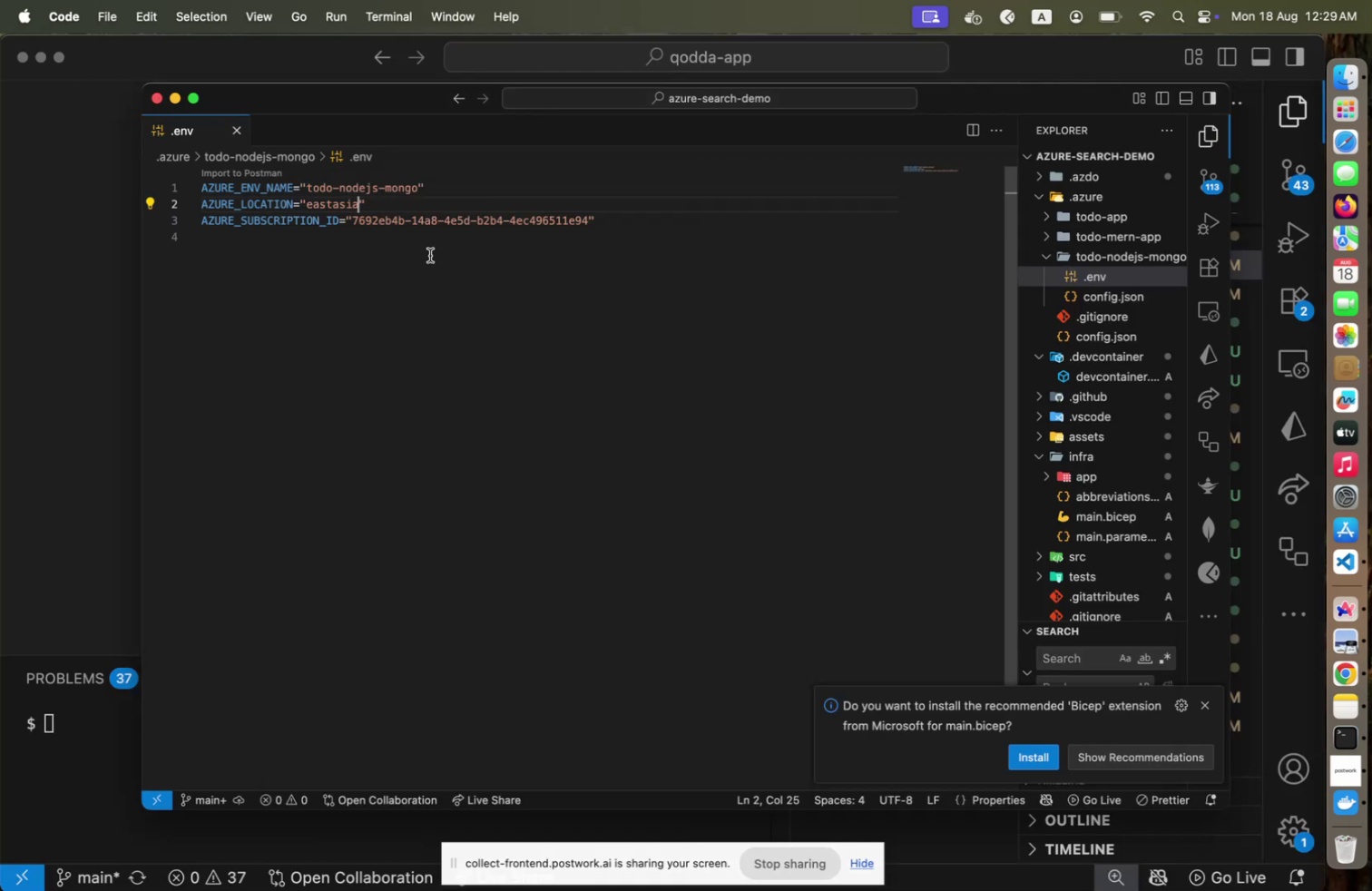 
key(Meta+S)
 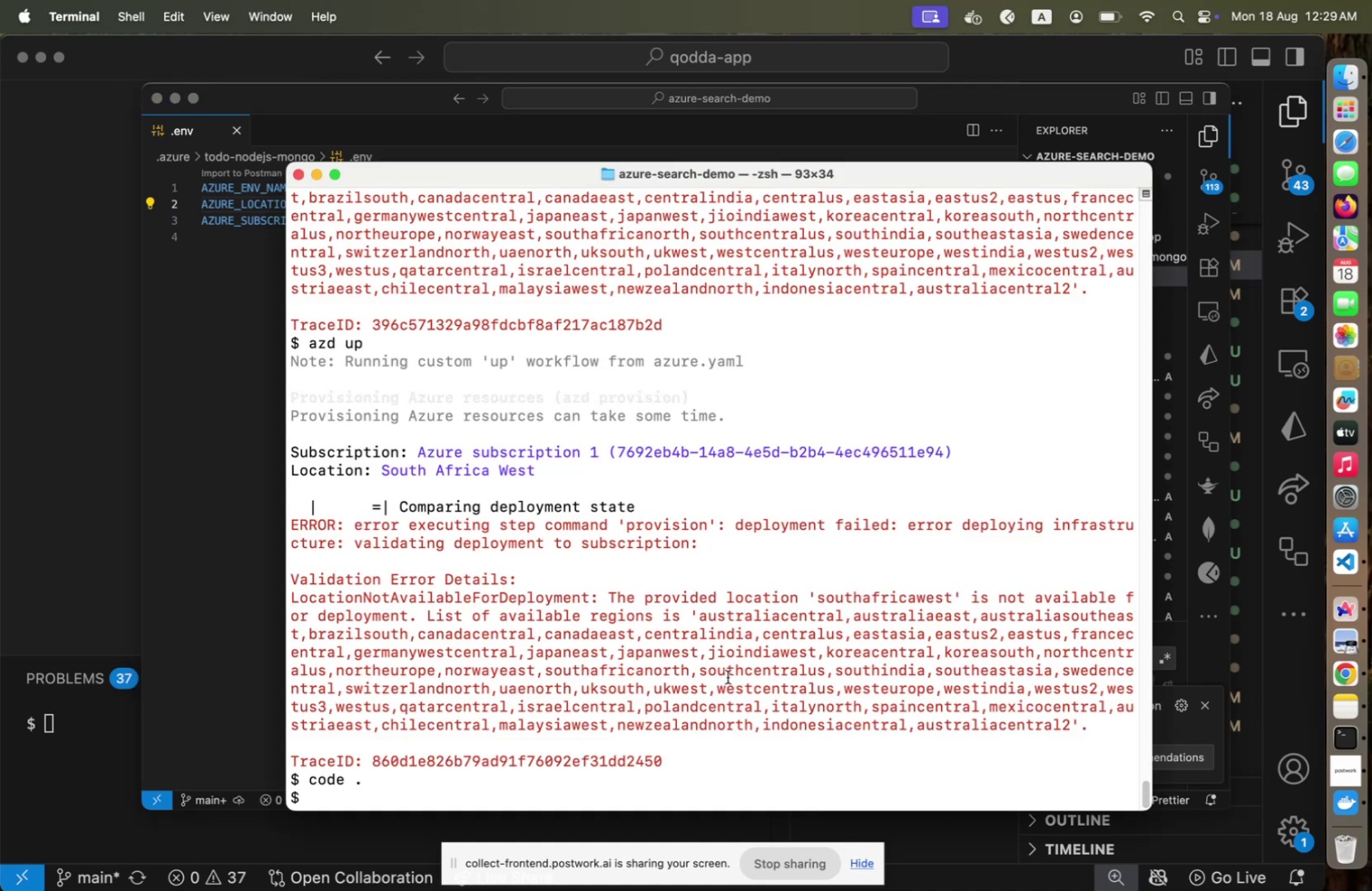 
left_click([1356, 737])
 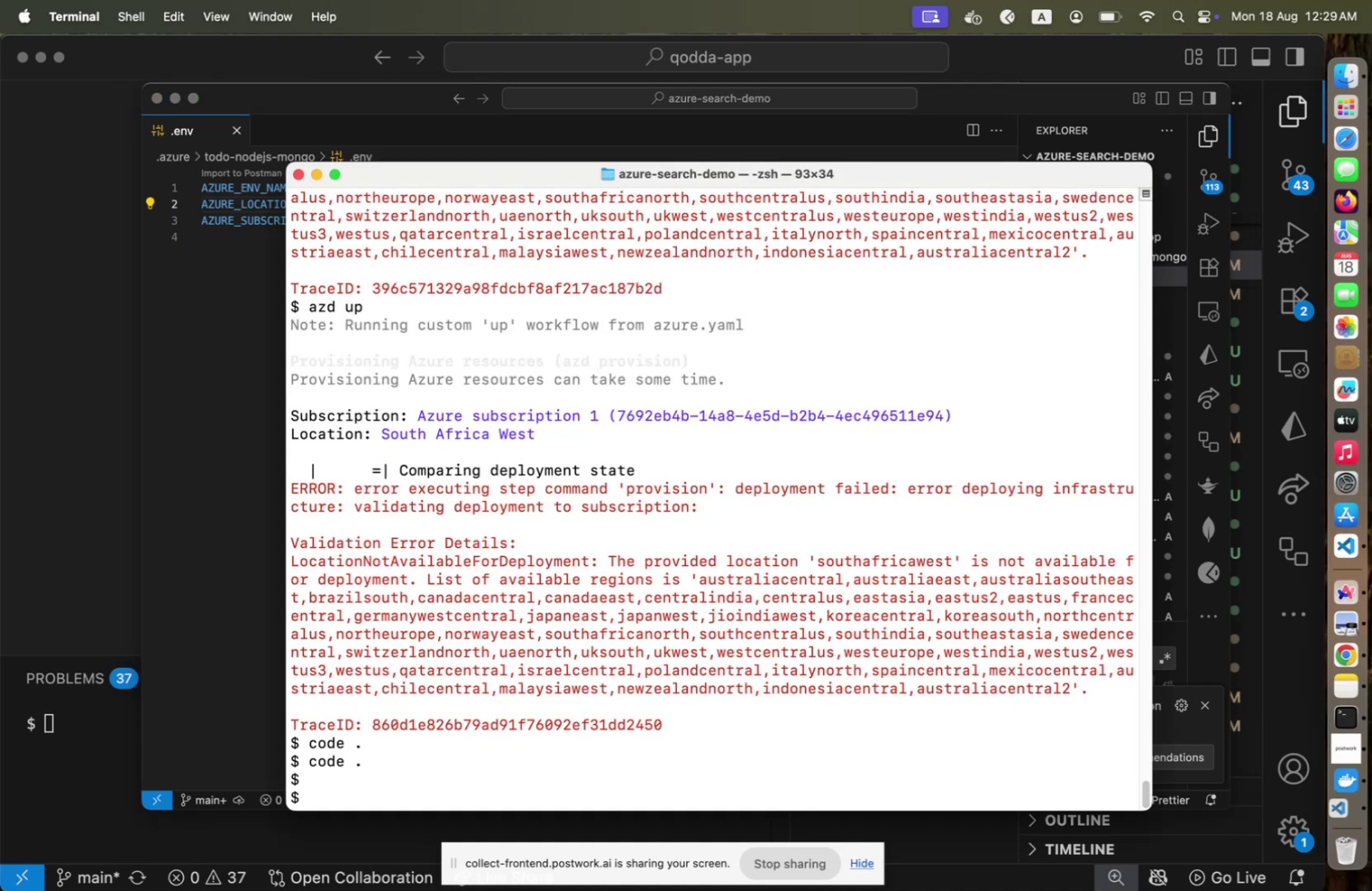 
key(ArrowUp)
 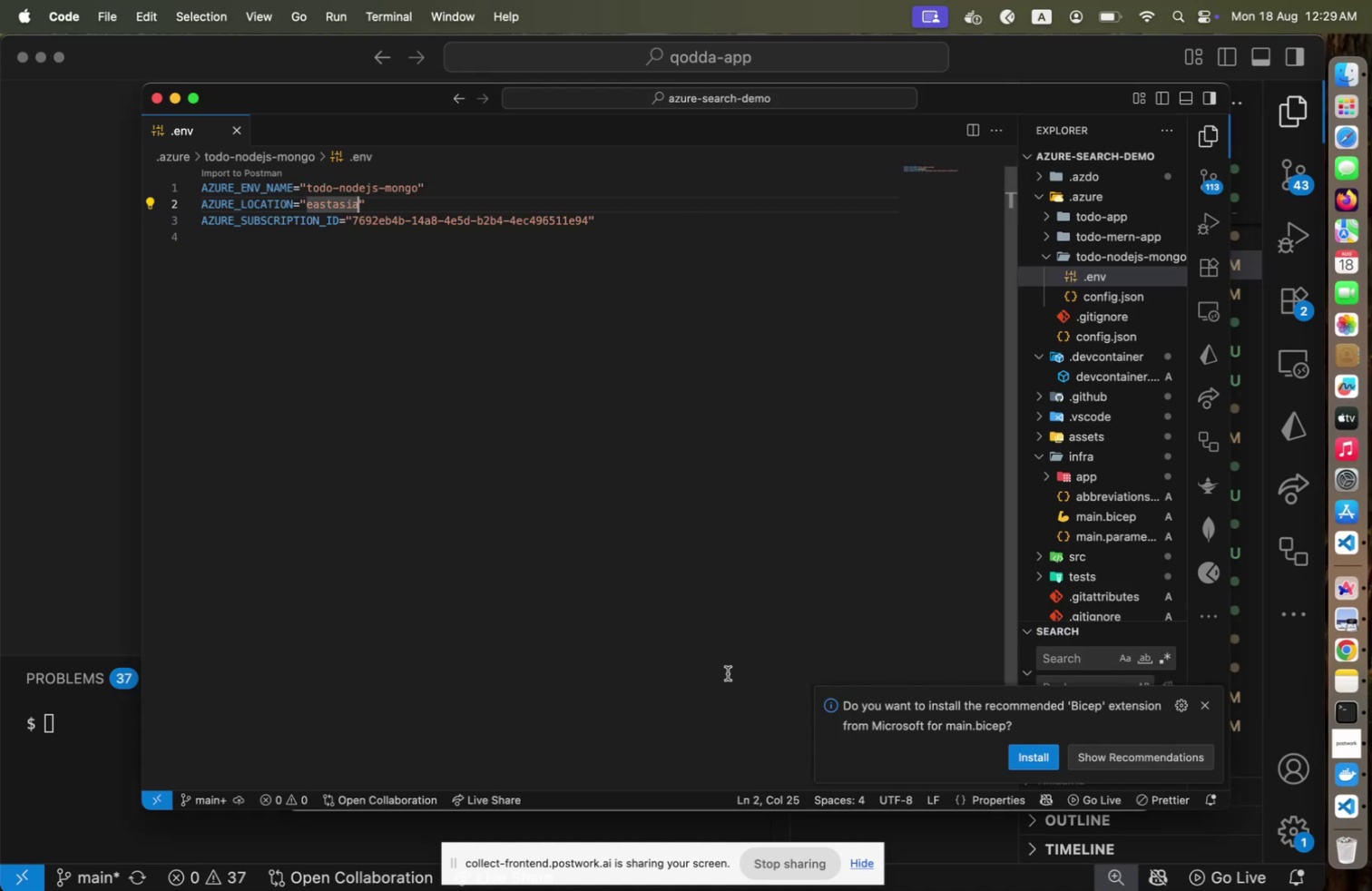 
key(Enter)
 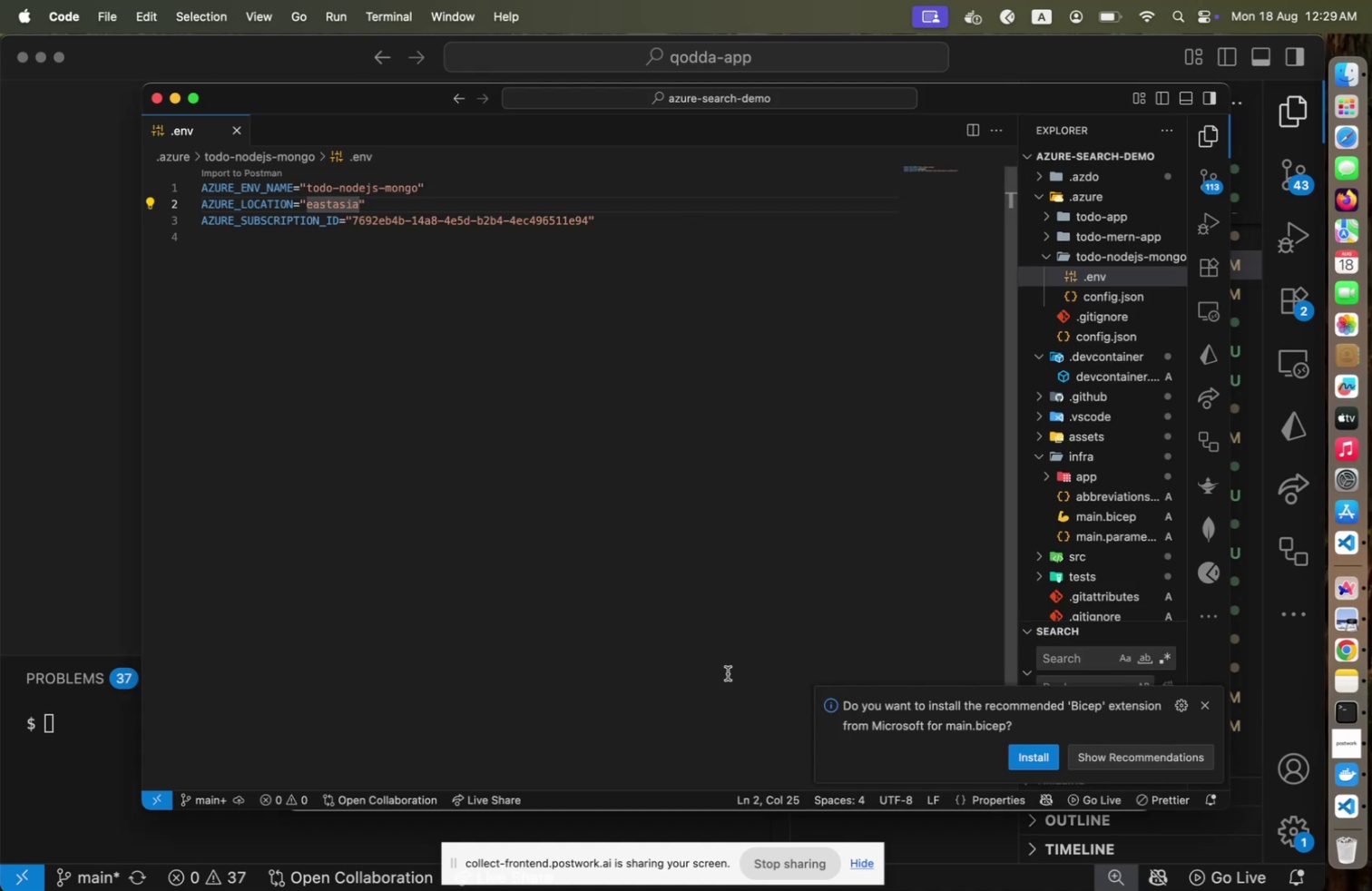 
key(Enter)
 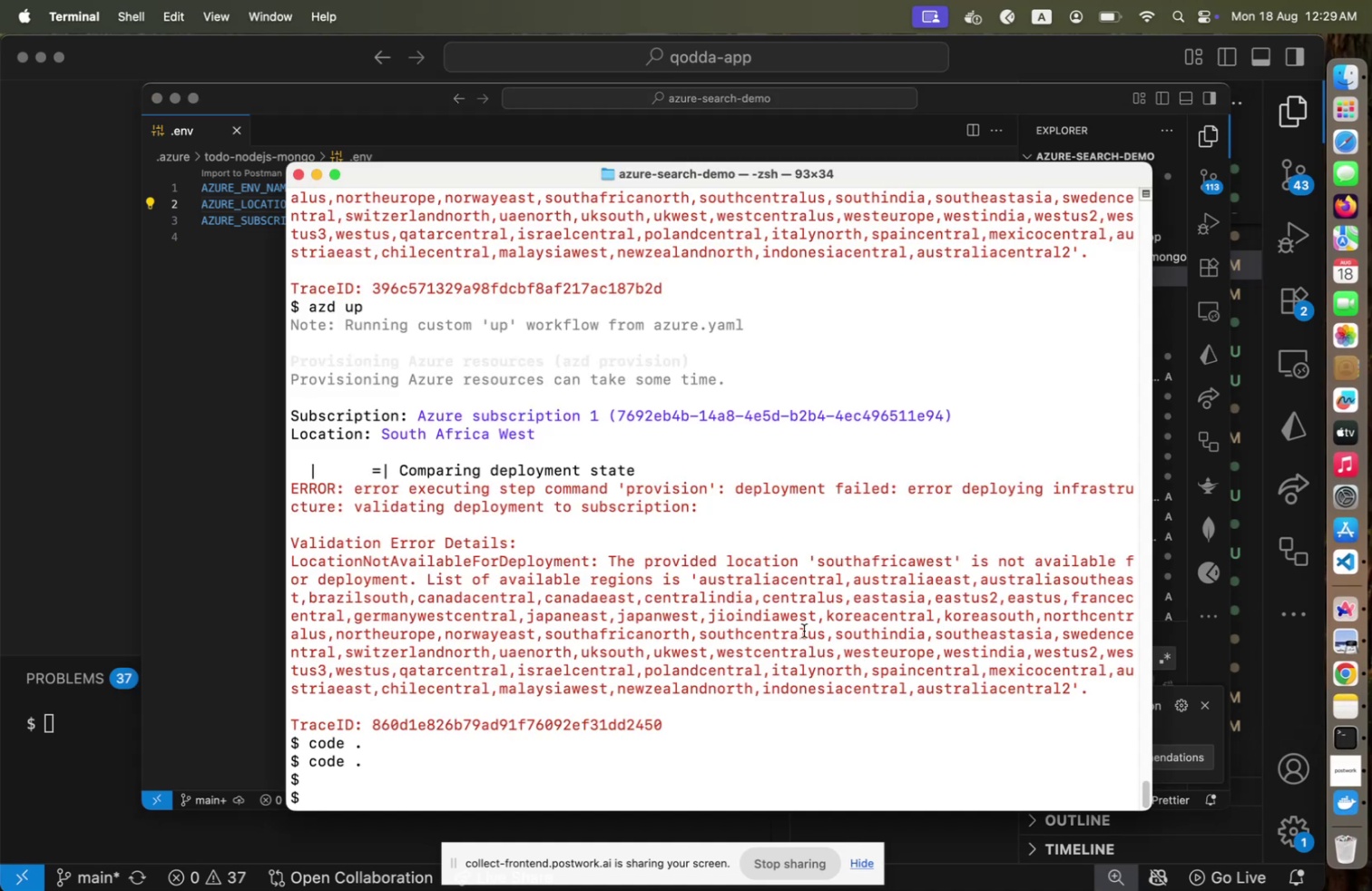 
double_click([804, 630])
 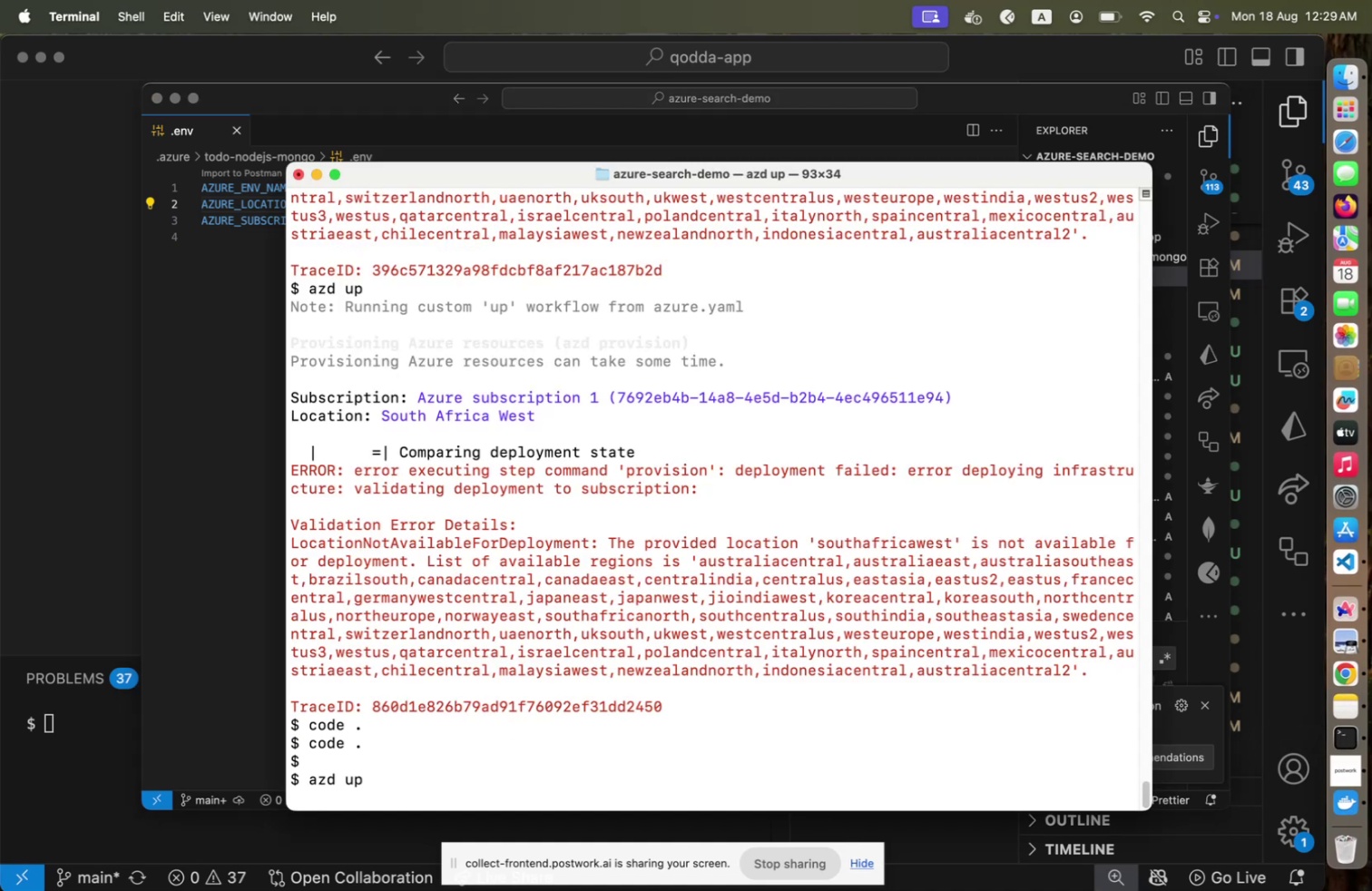 
key(ArrowUp)
 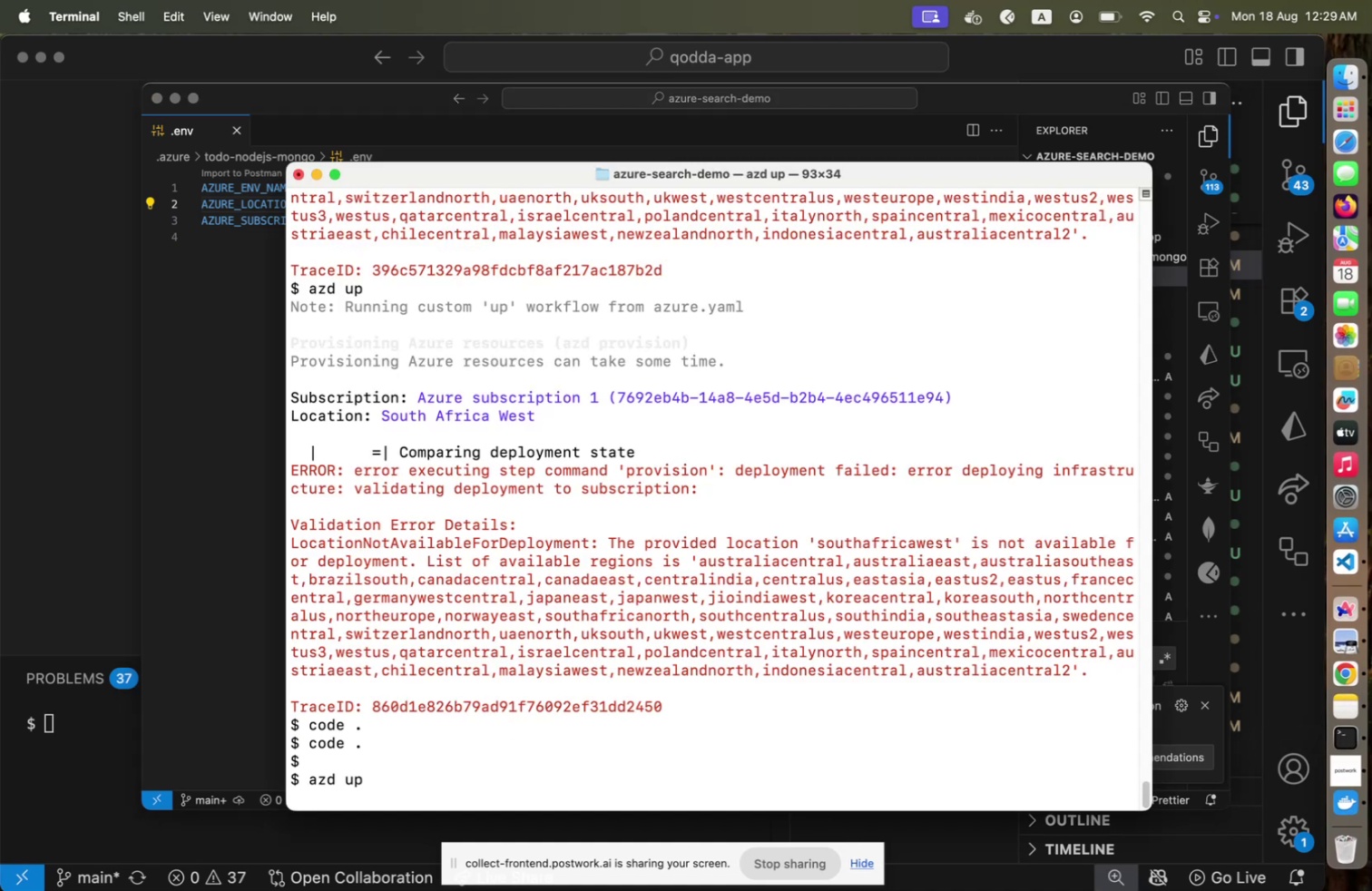 
key(ArrowUp)
 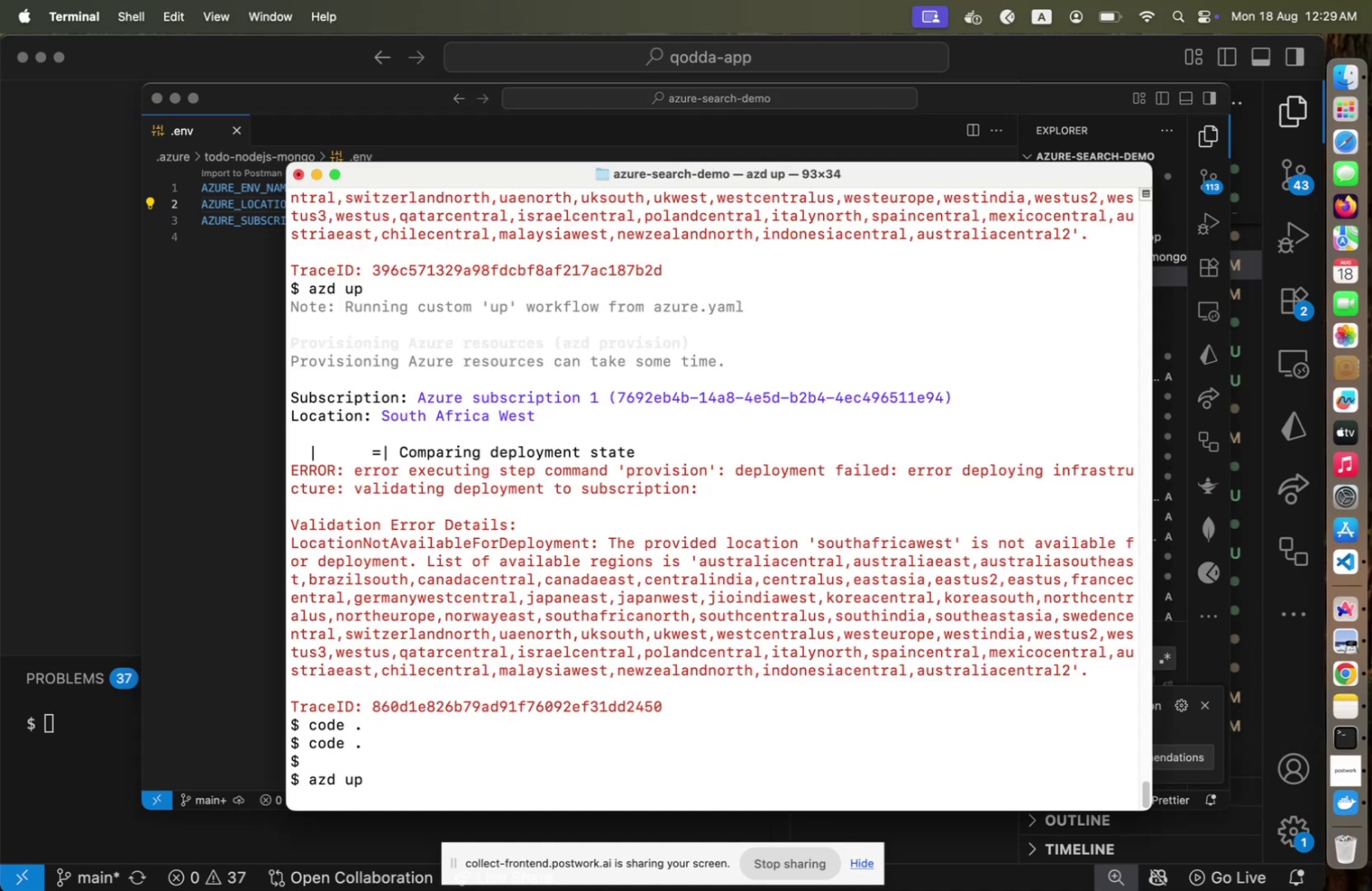 
key(ArrowUp)
 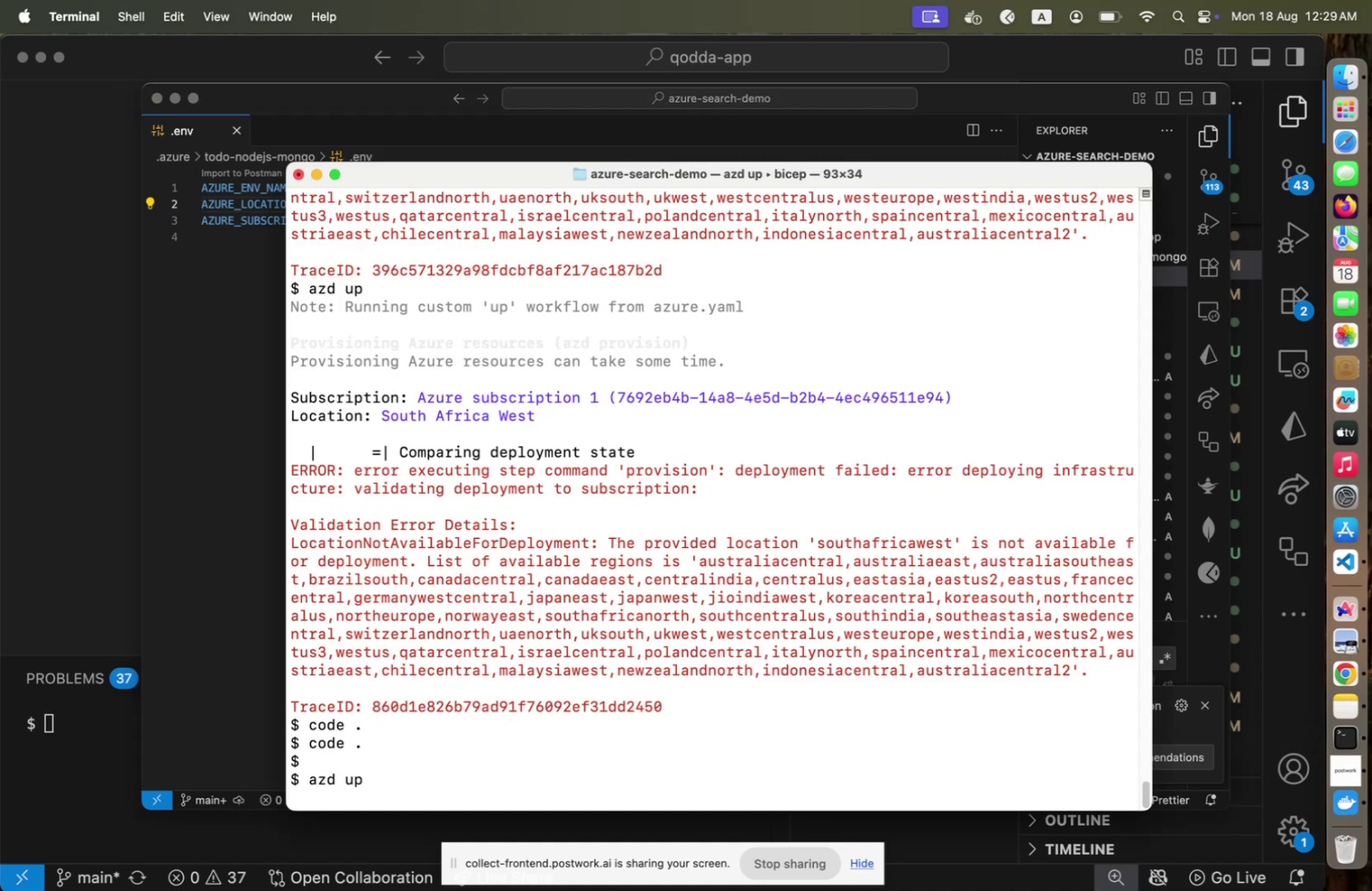 
key(Enter)
 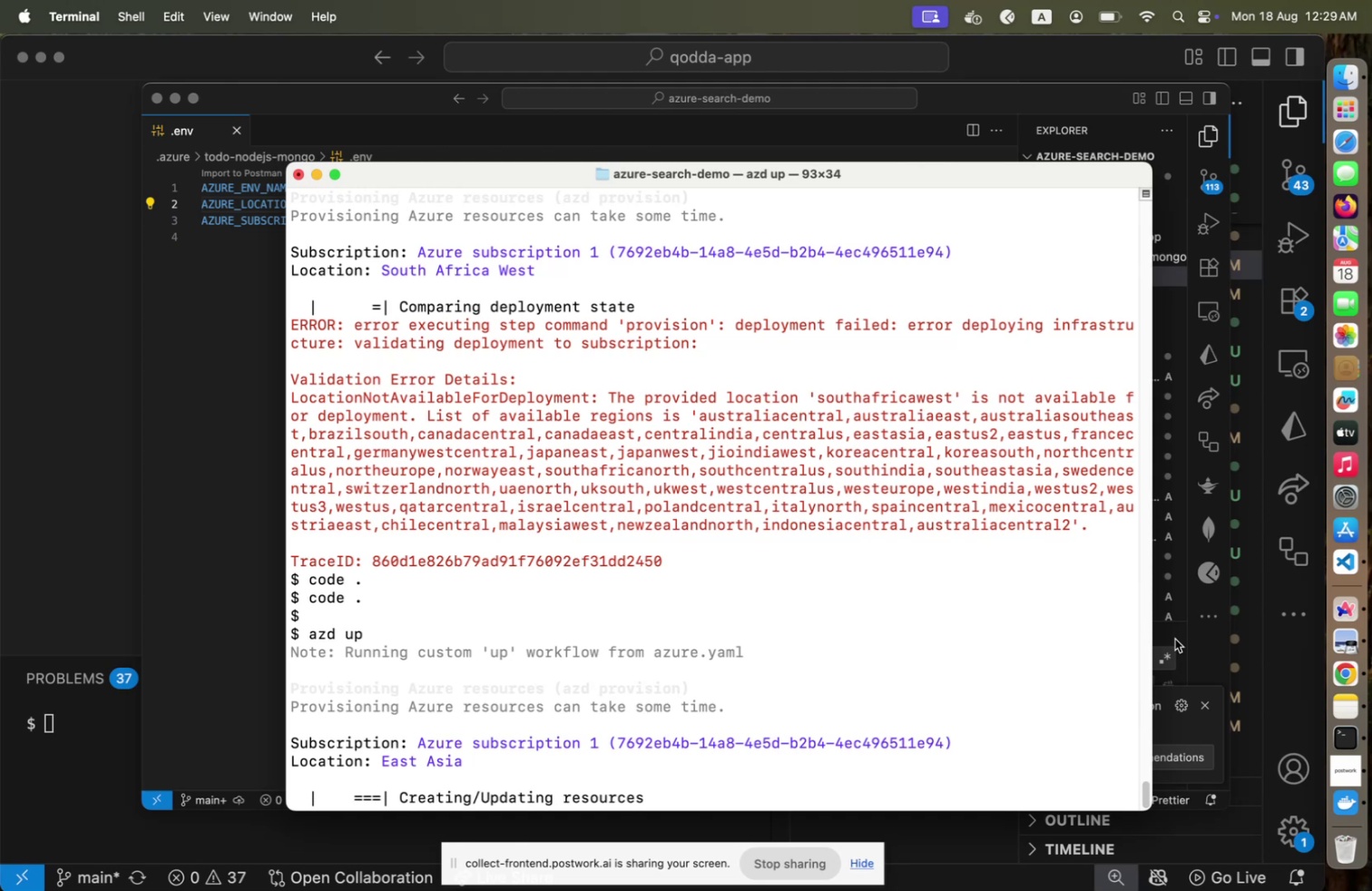 
wait(33.46)
 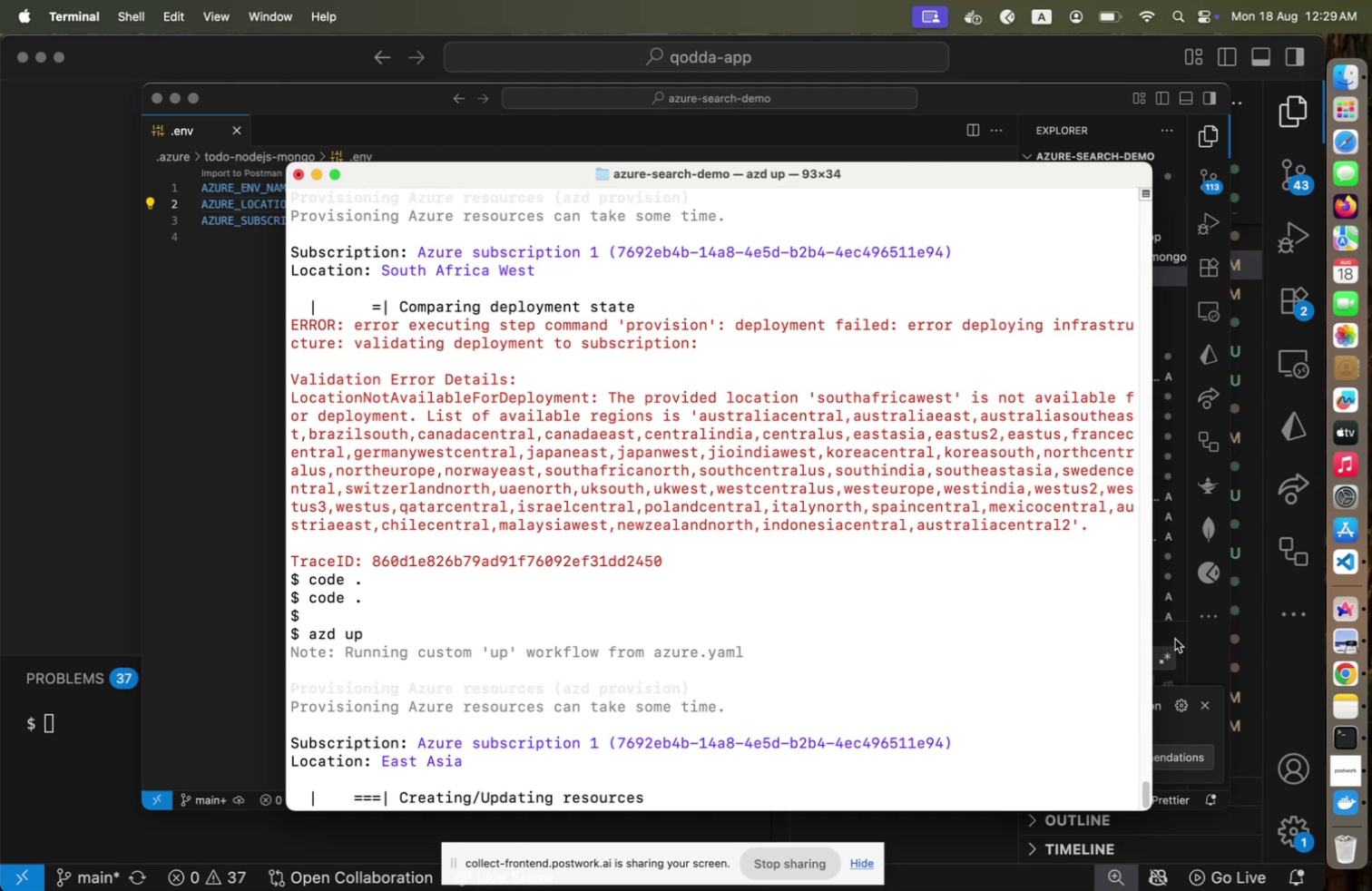 
left_click([1355, 677])
 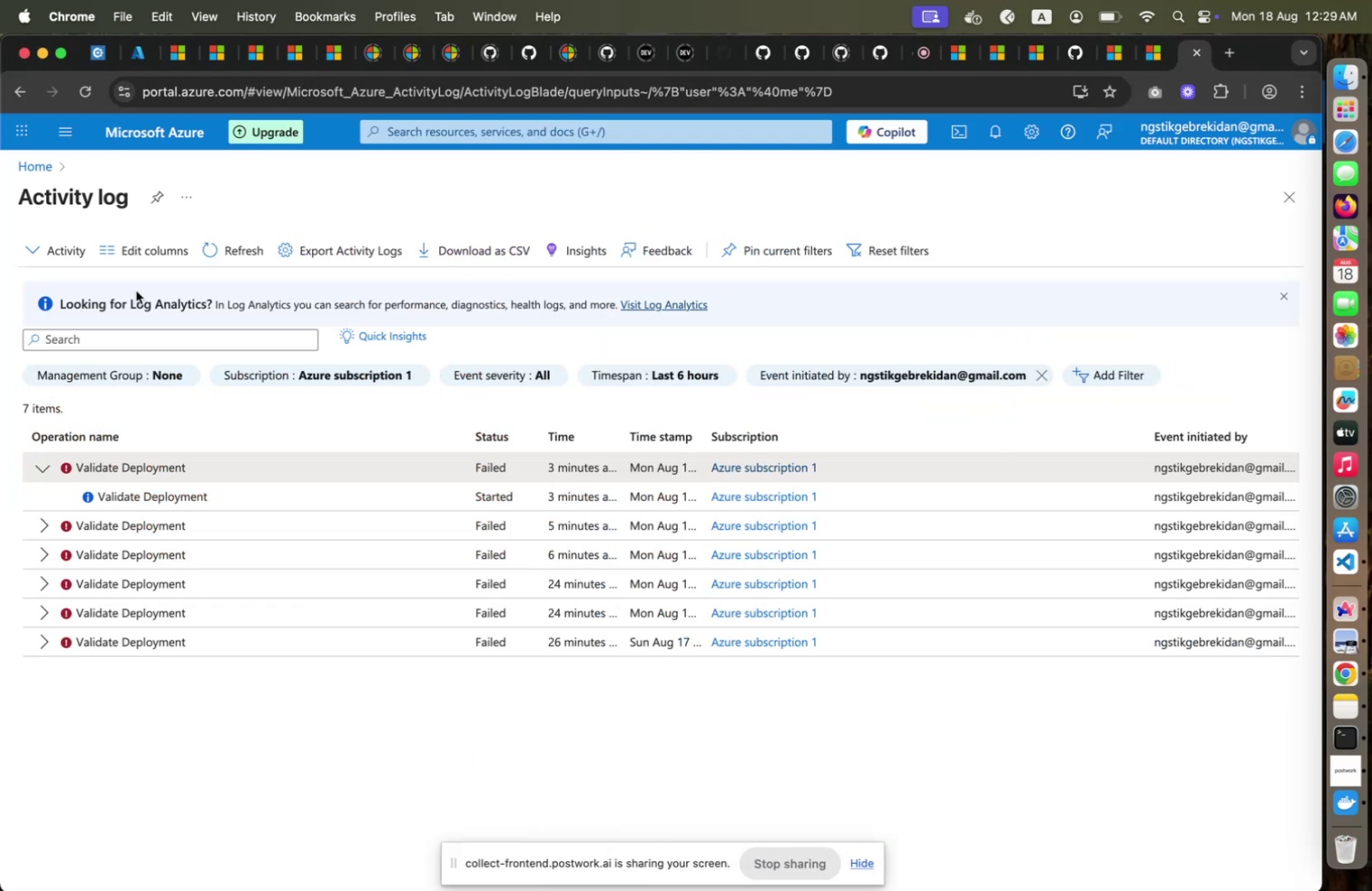 
double_click([1282, 177])
 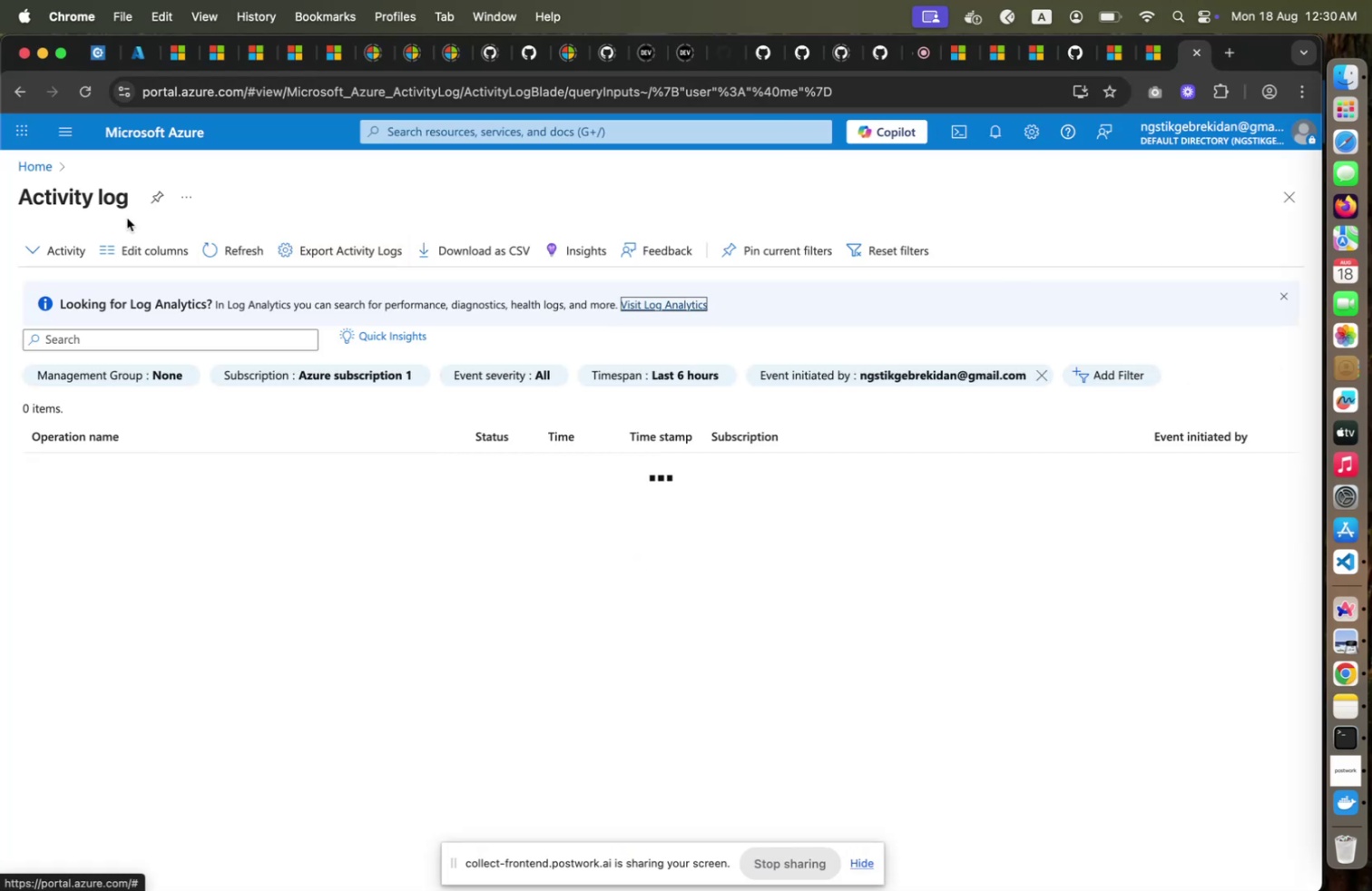 
wait(7.05)
 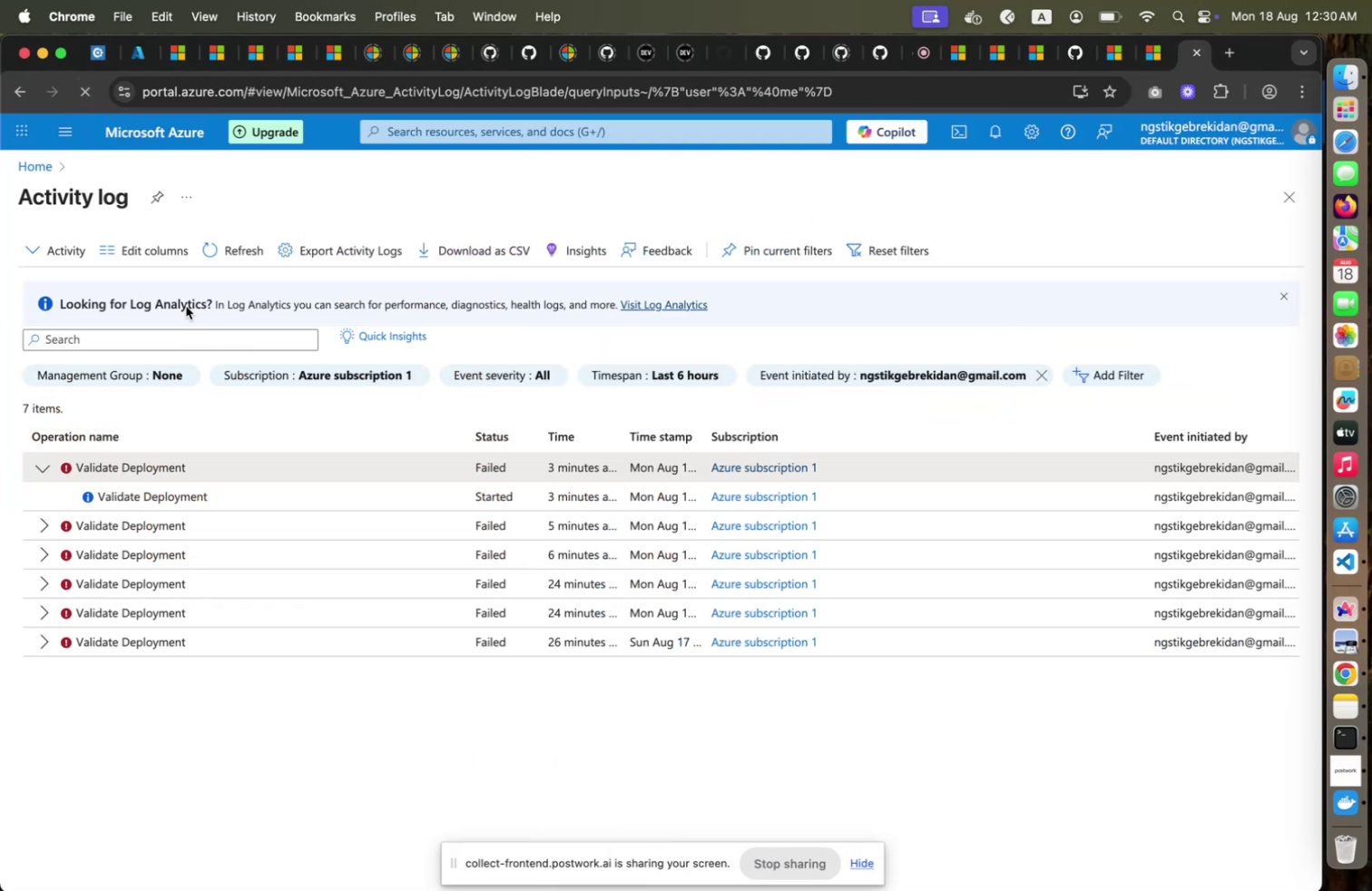 
left_click([74, 200])
 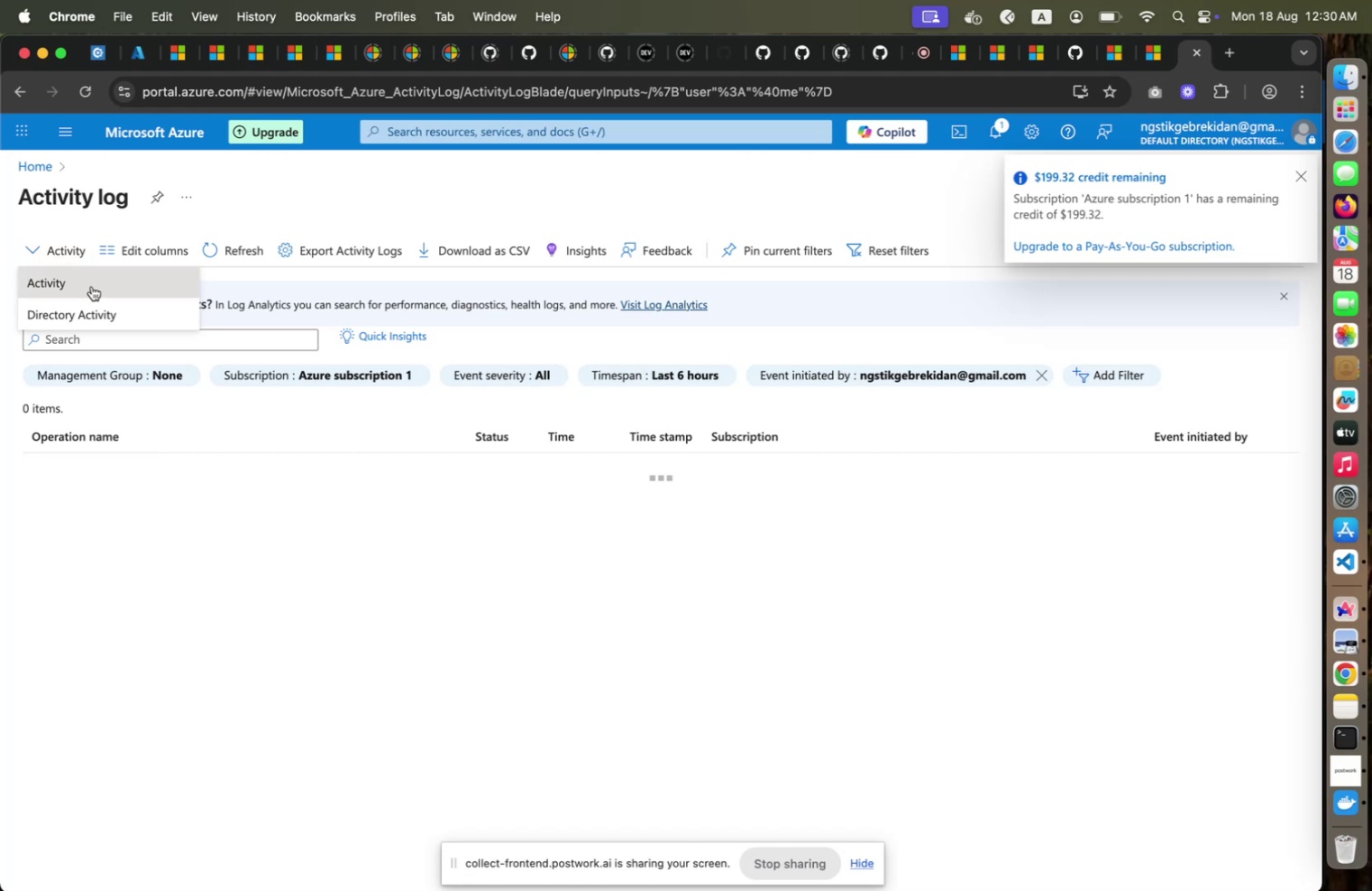 
left_click([56, 252])
 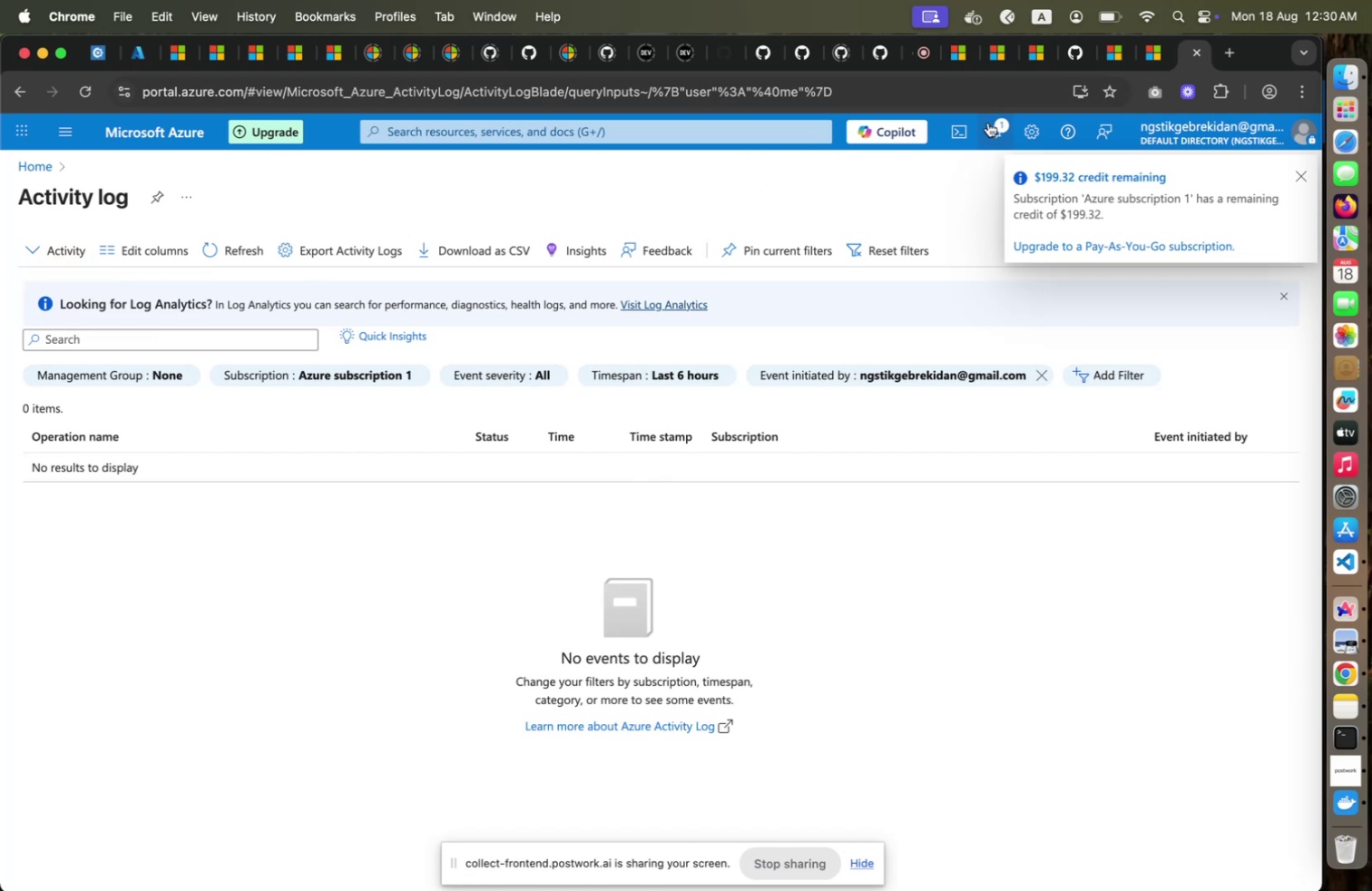 
left_click([92, 286])
 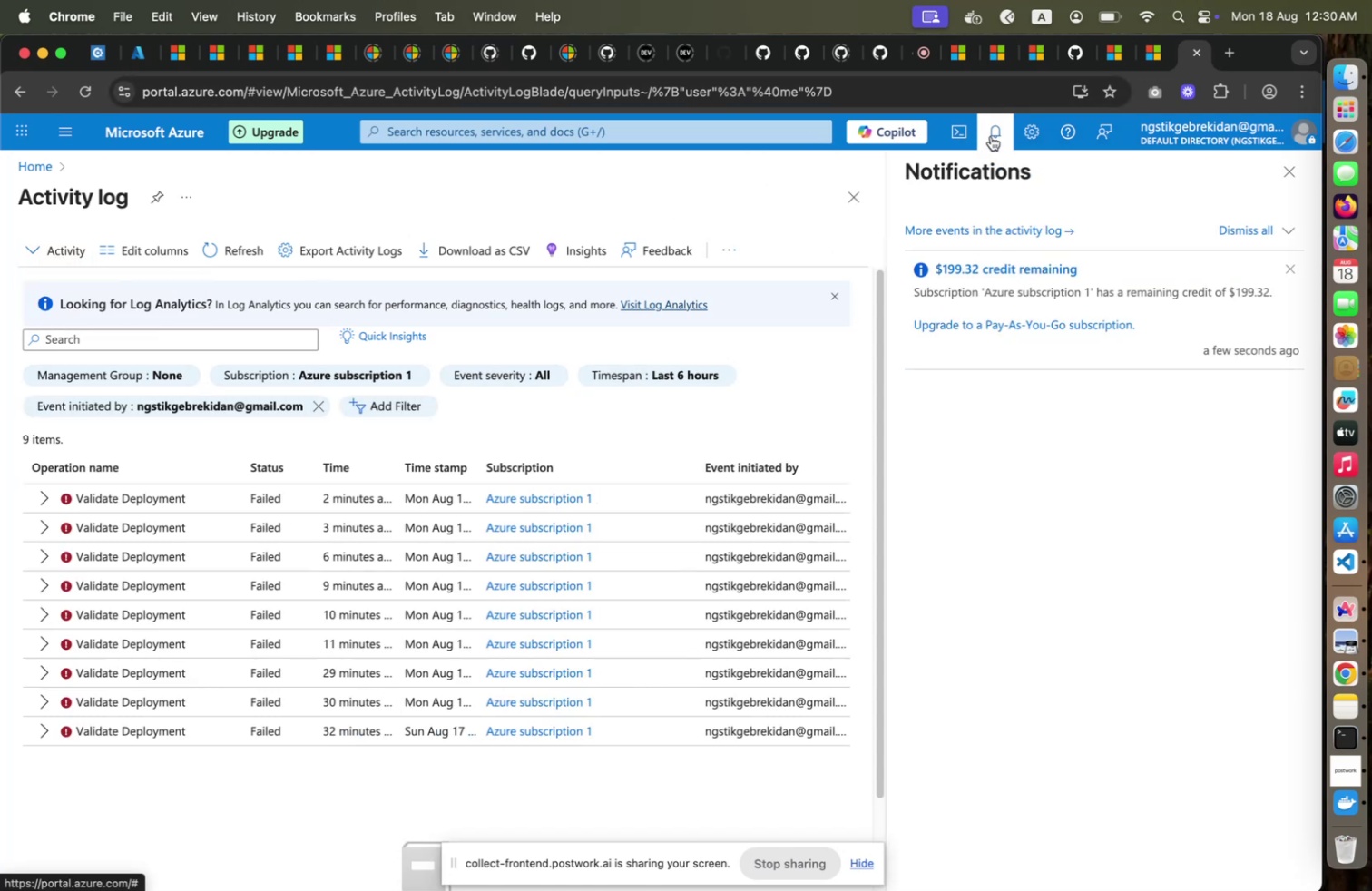 
left_click([989, 128])
 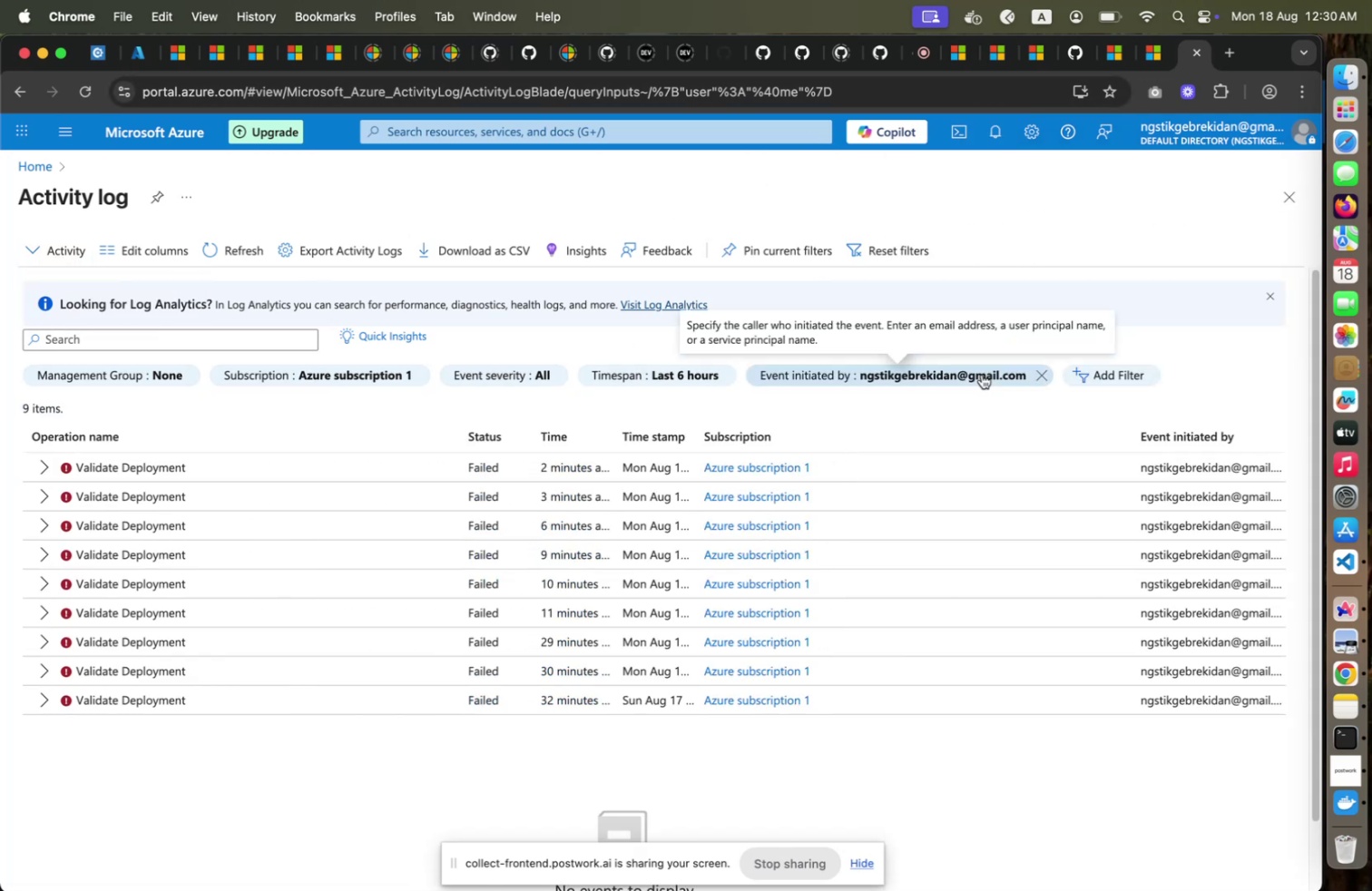 
left_click([1288, 177])
 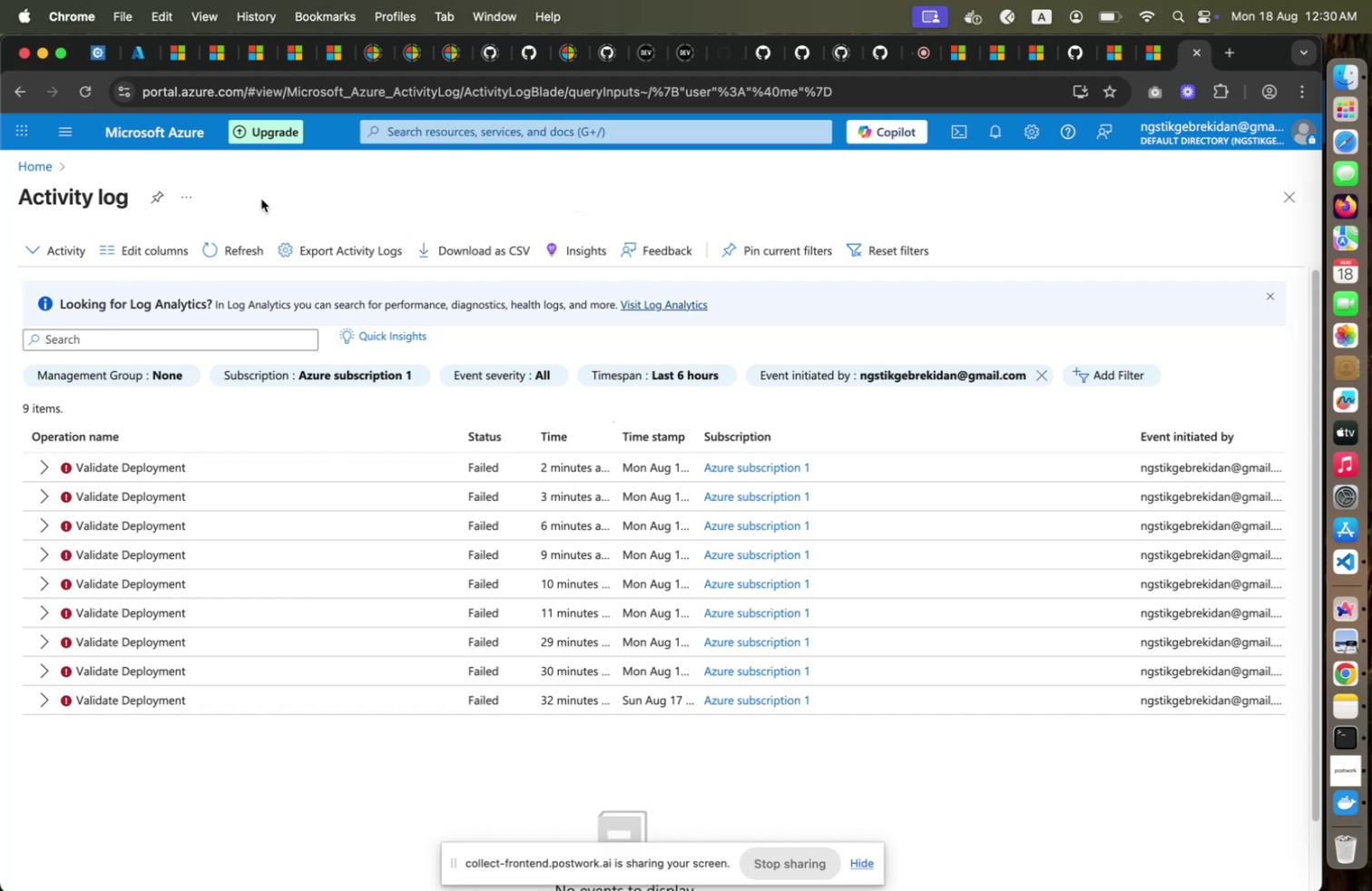 
wait(7.4)
 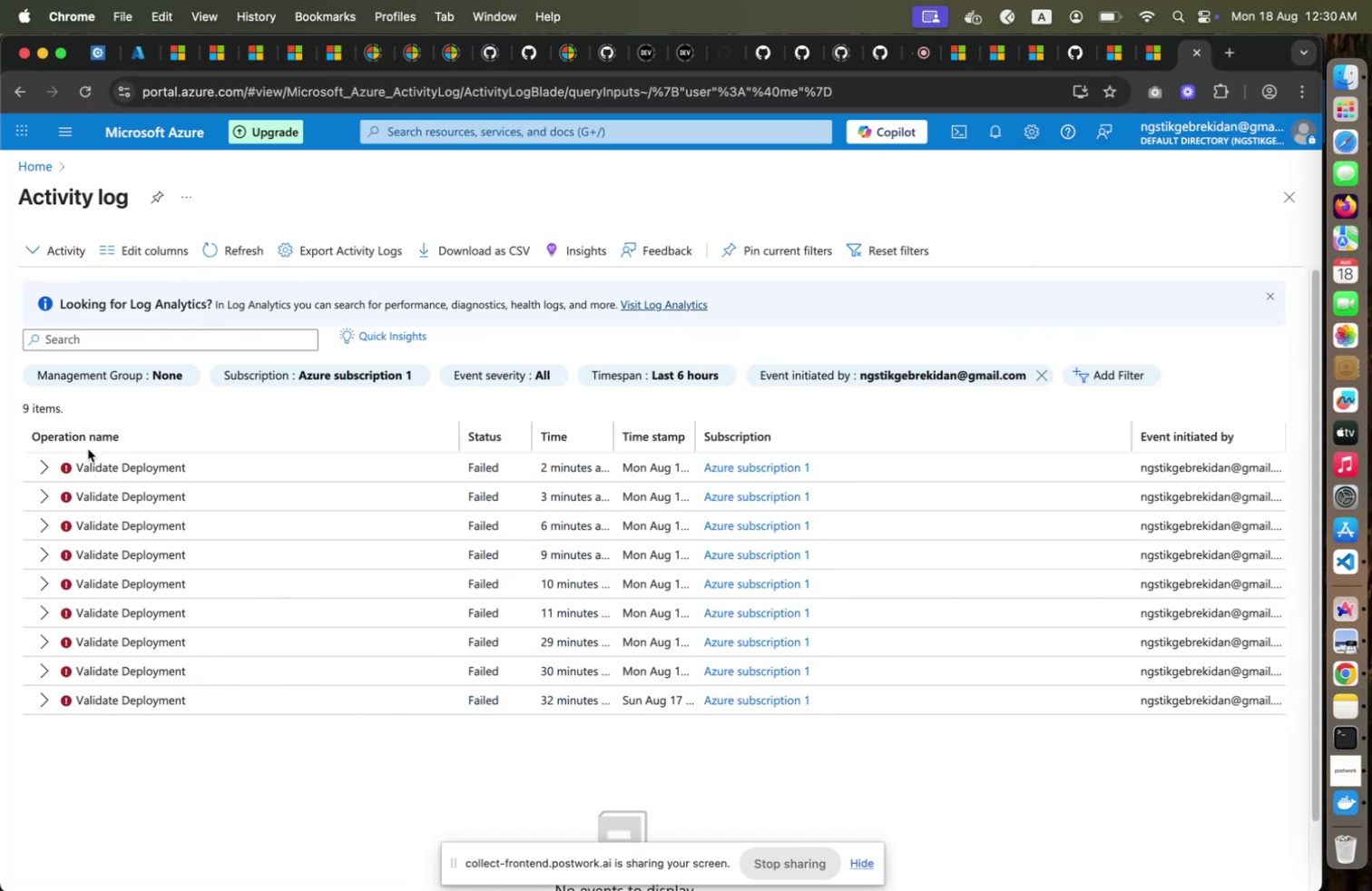 
left_click([223, 249])
 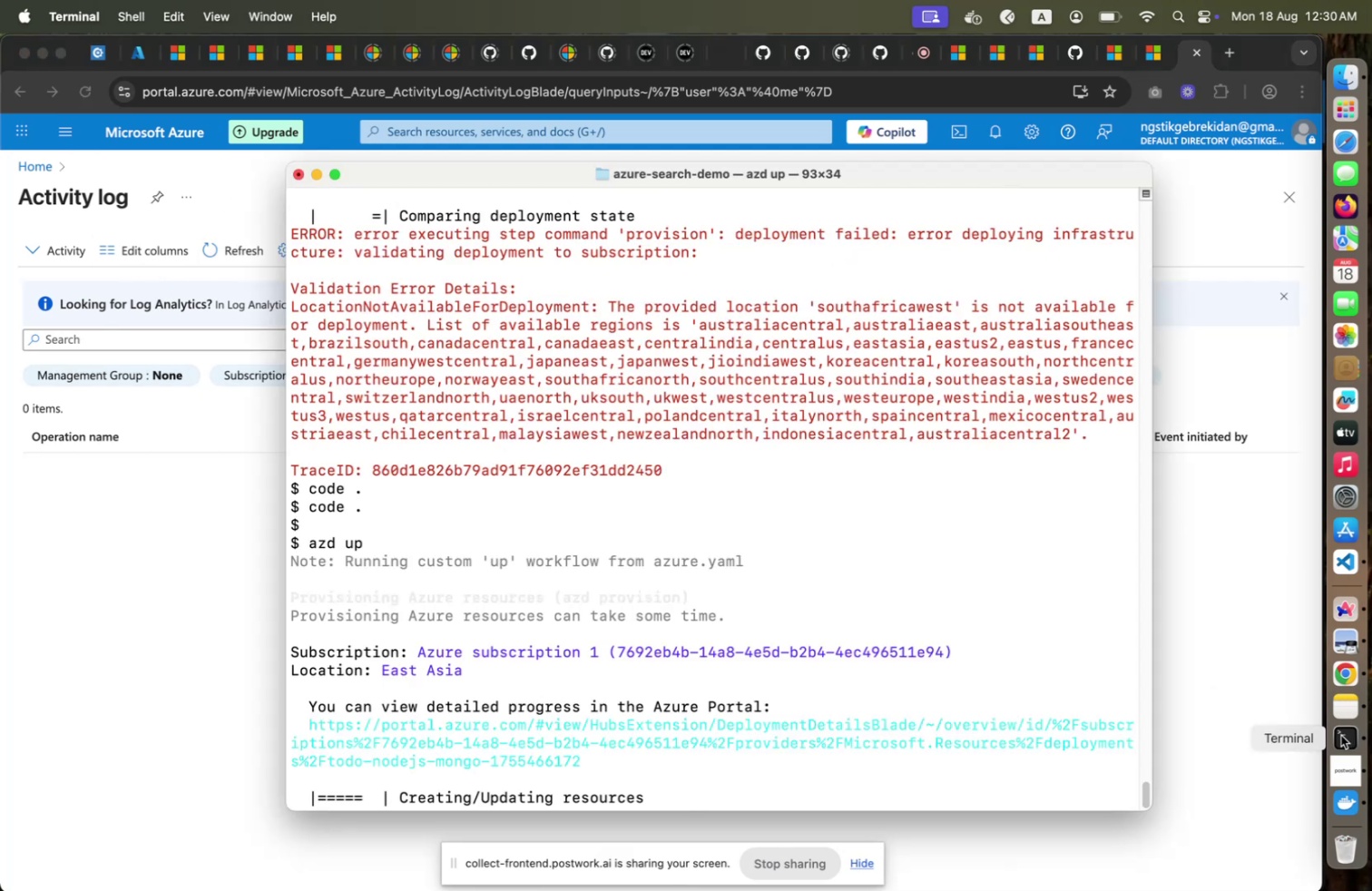 
left_click([1348, 734])
 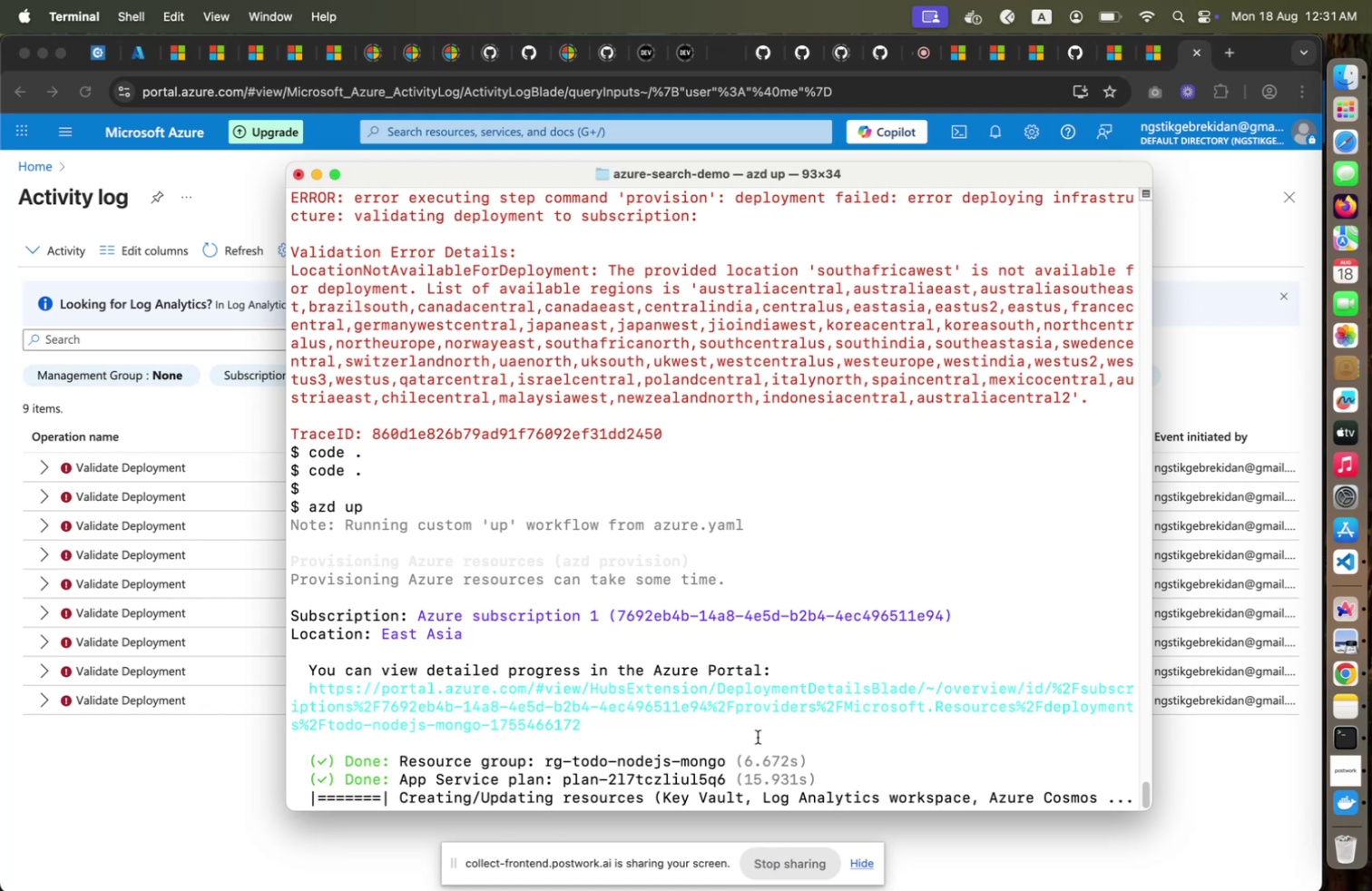 
wait(48.69)
 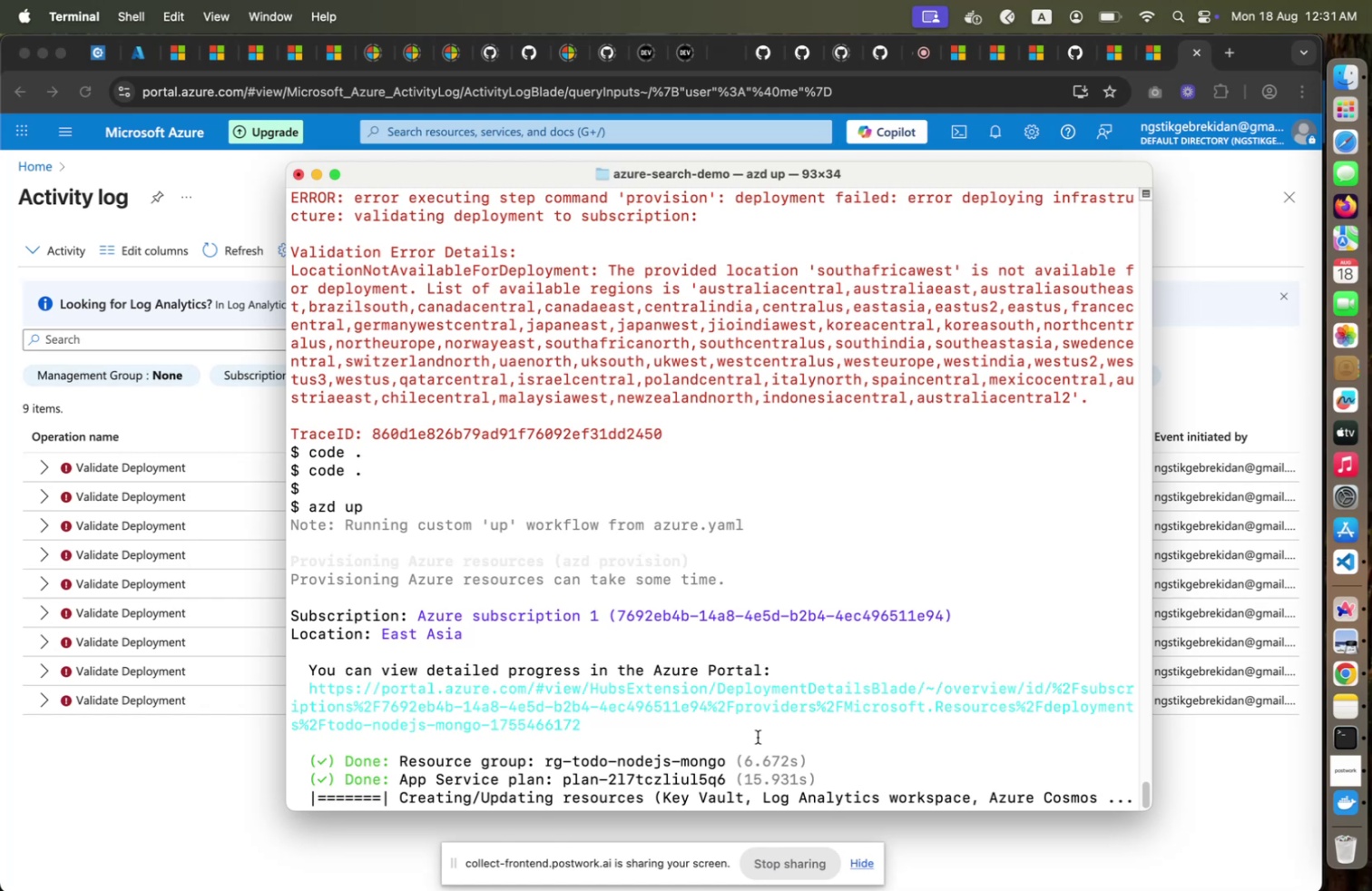 
left_click([141, 777])
 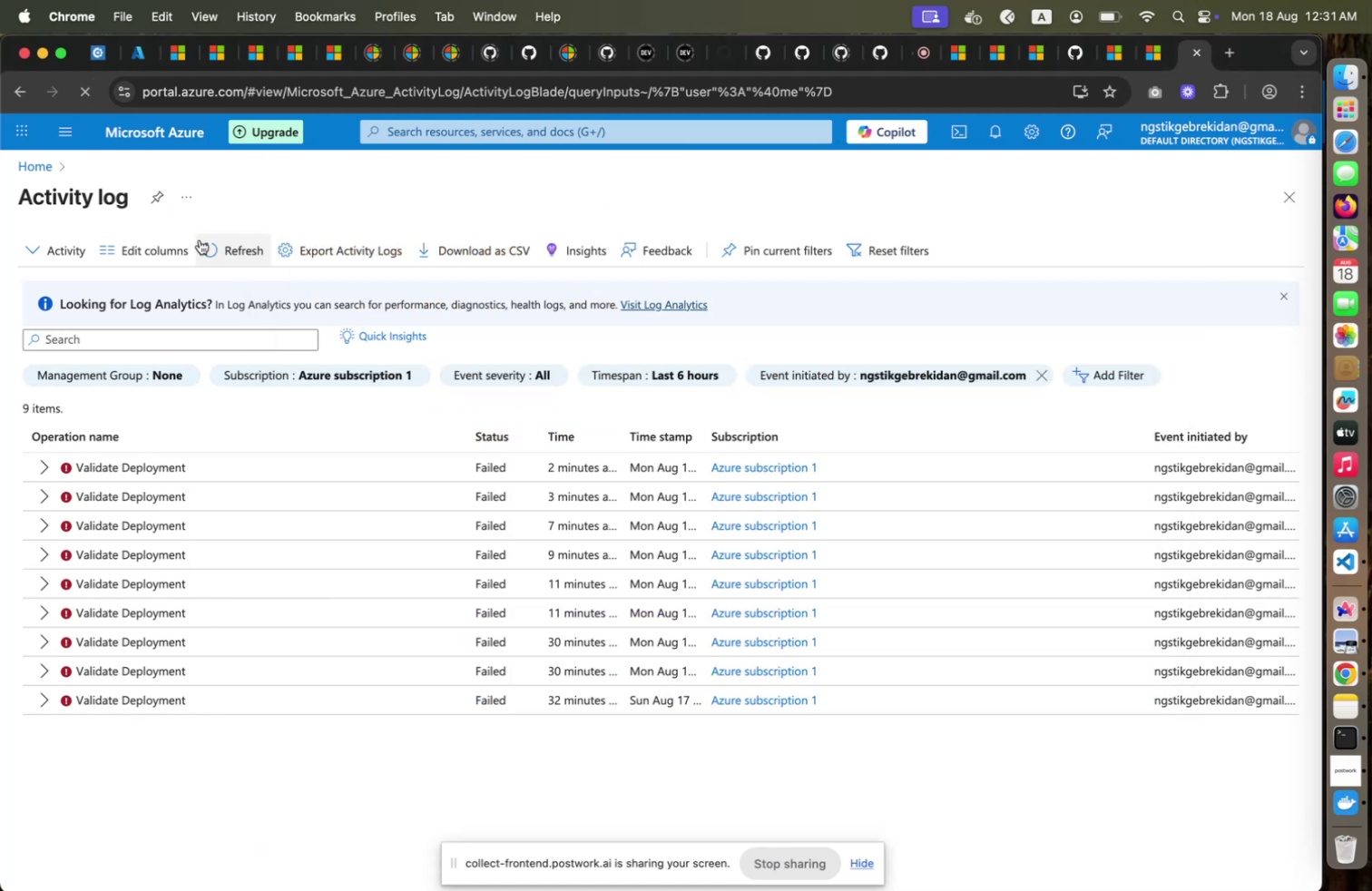 
left_click([84, 91])
 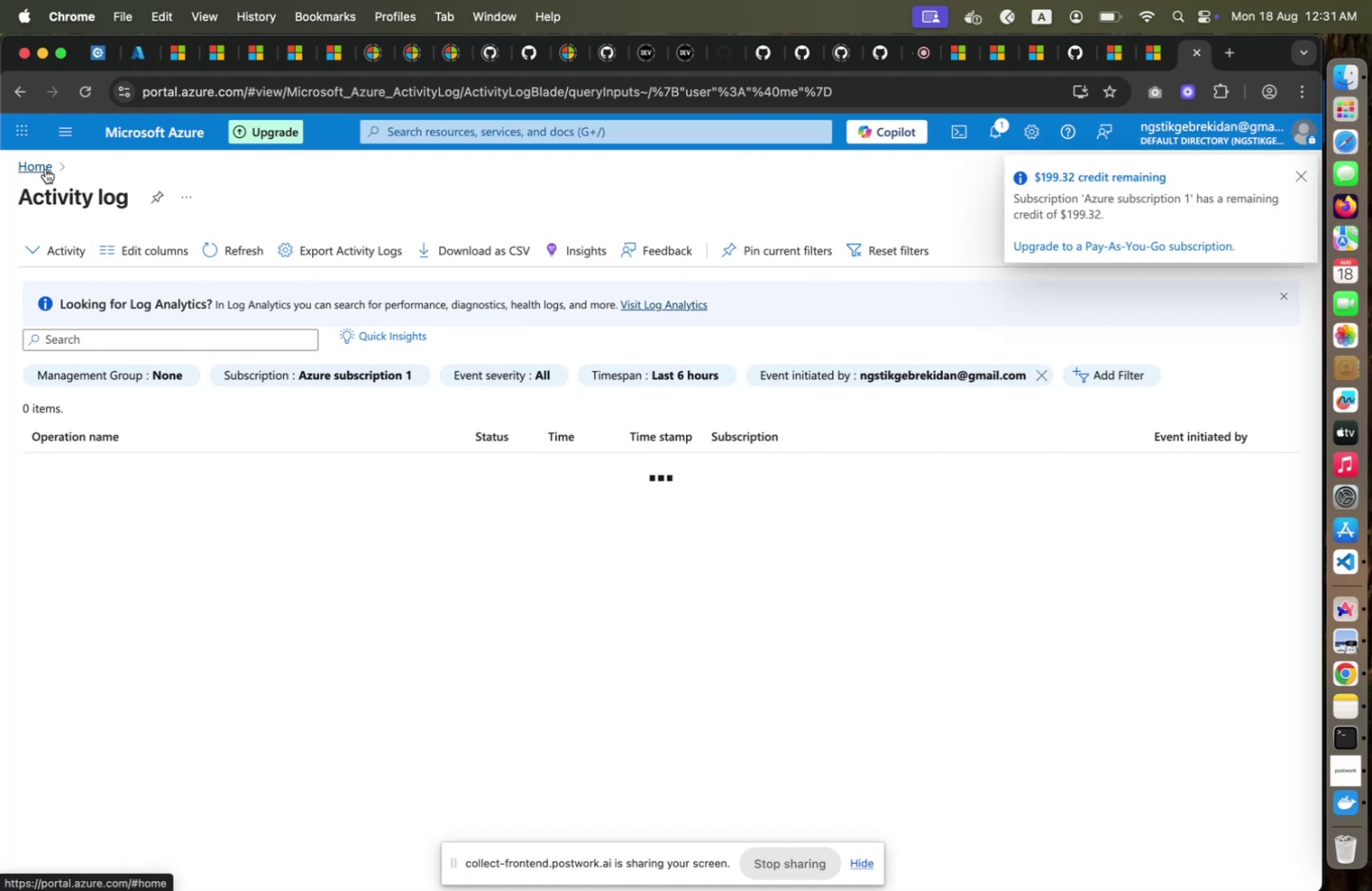 
left_click([45, 169])
 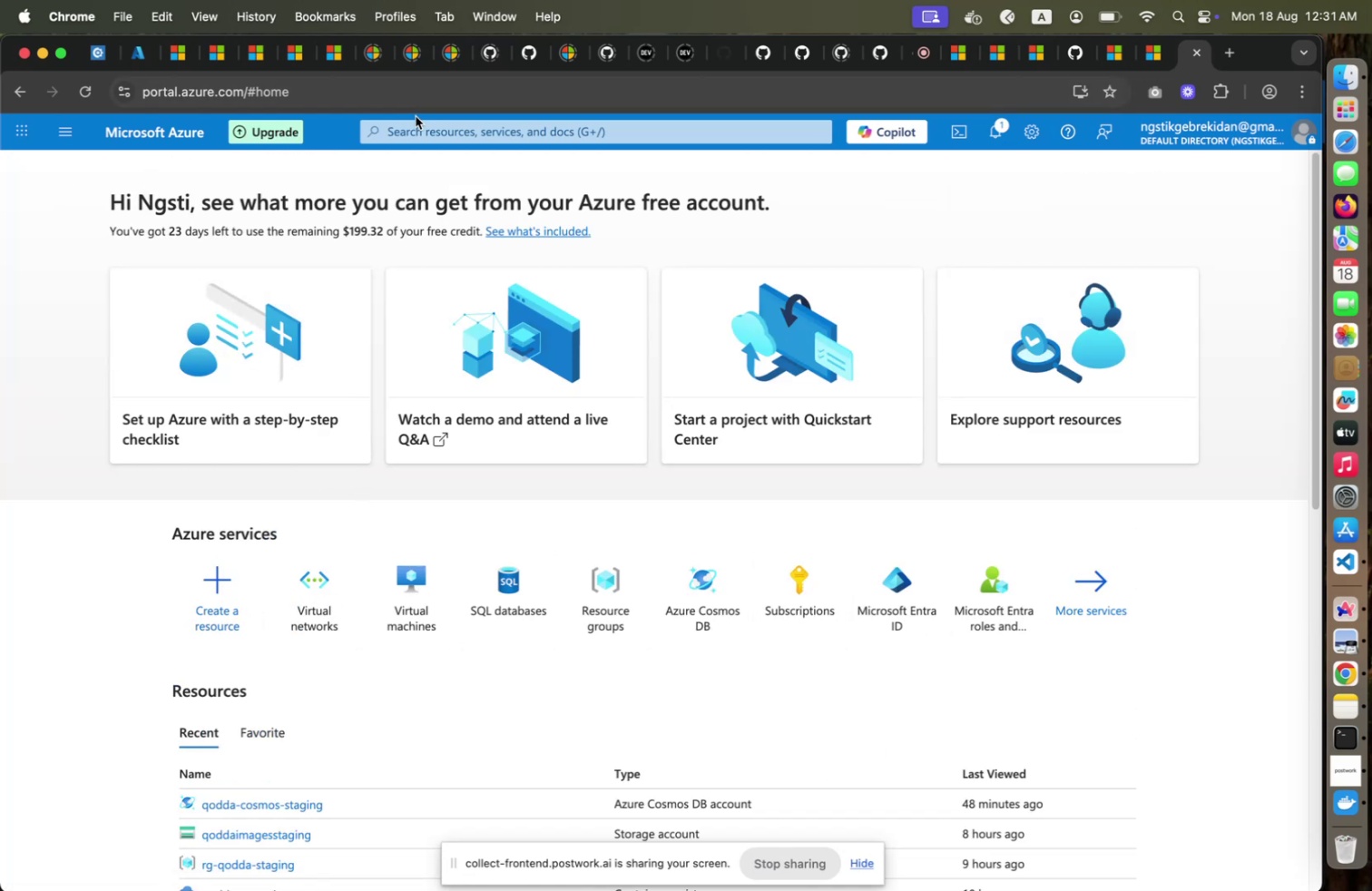 
wait(7.78)
 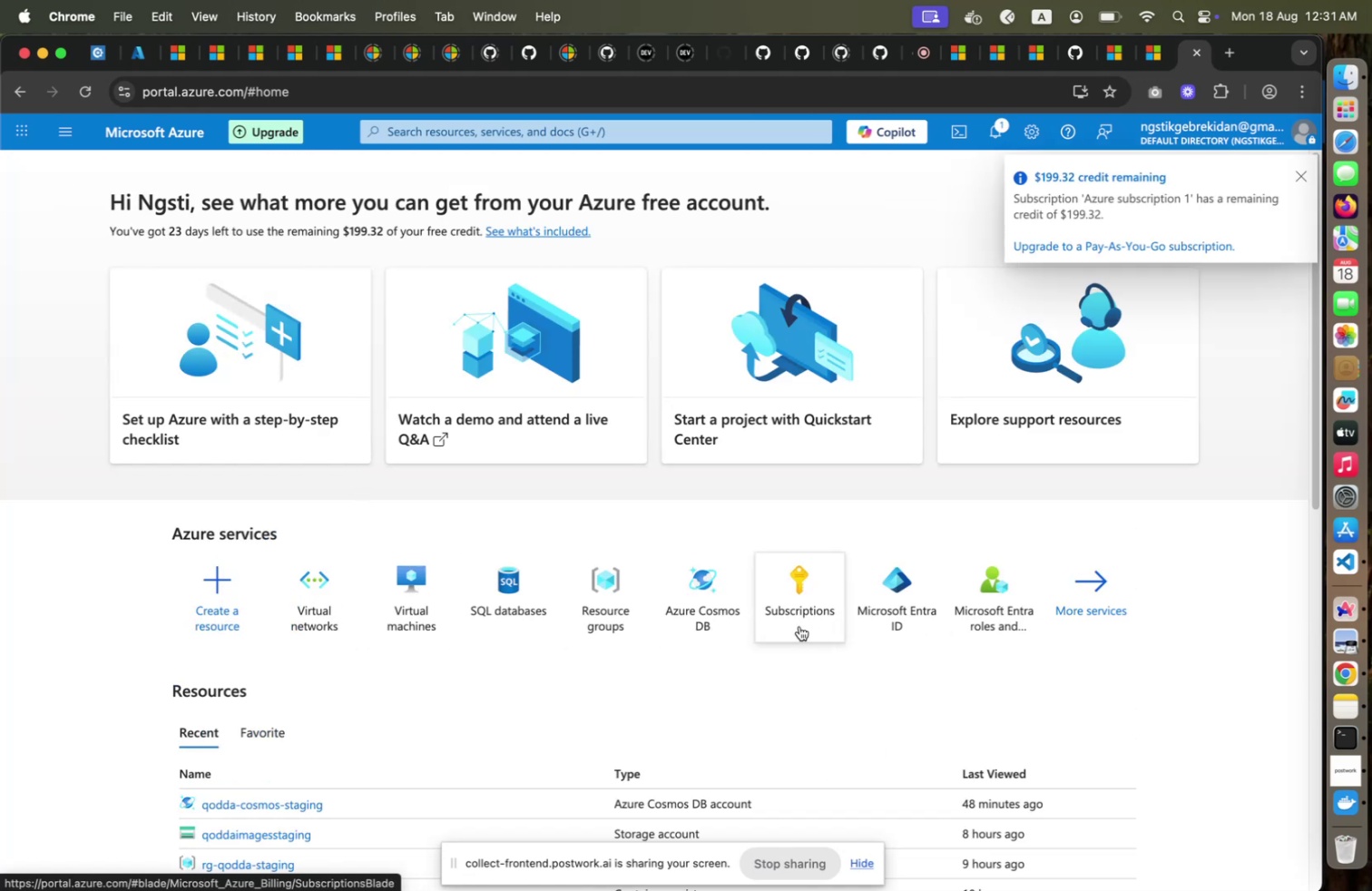 
type(App)
 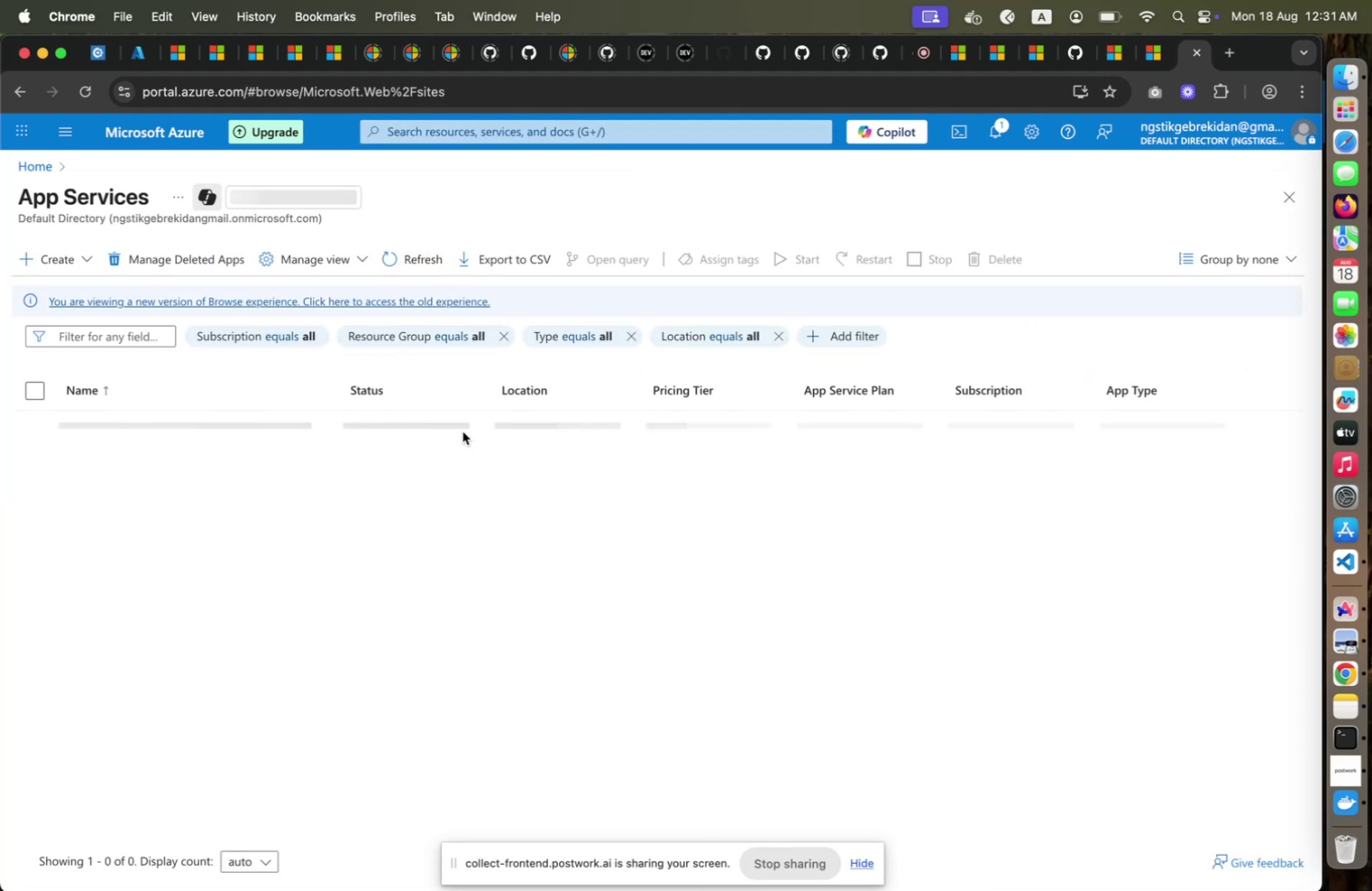 
left_click([438, 241])
 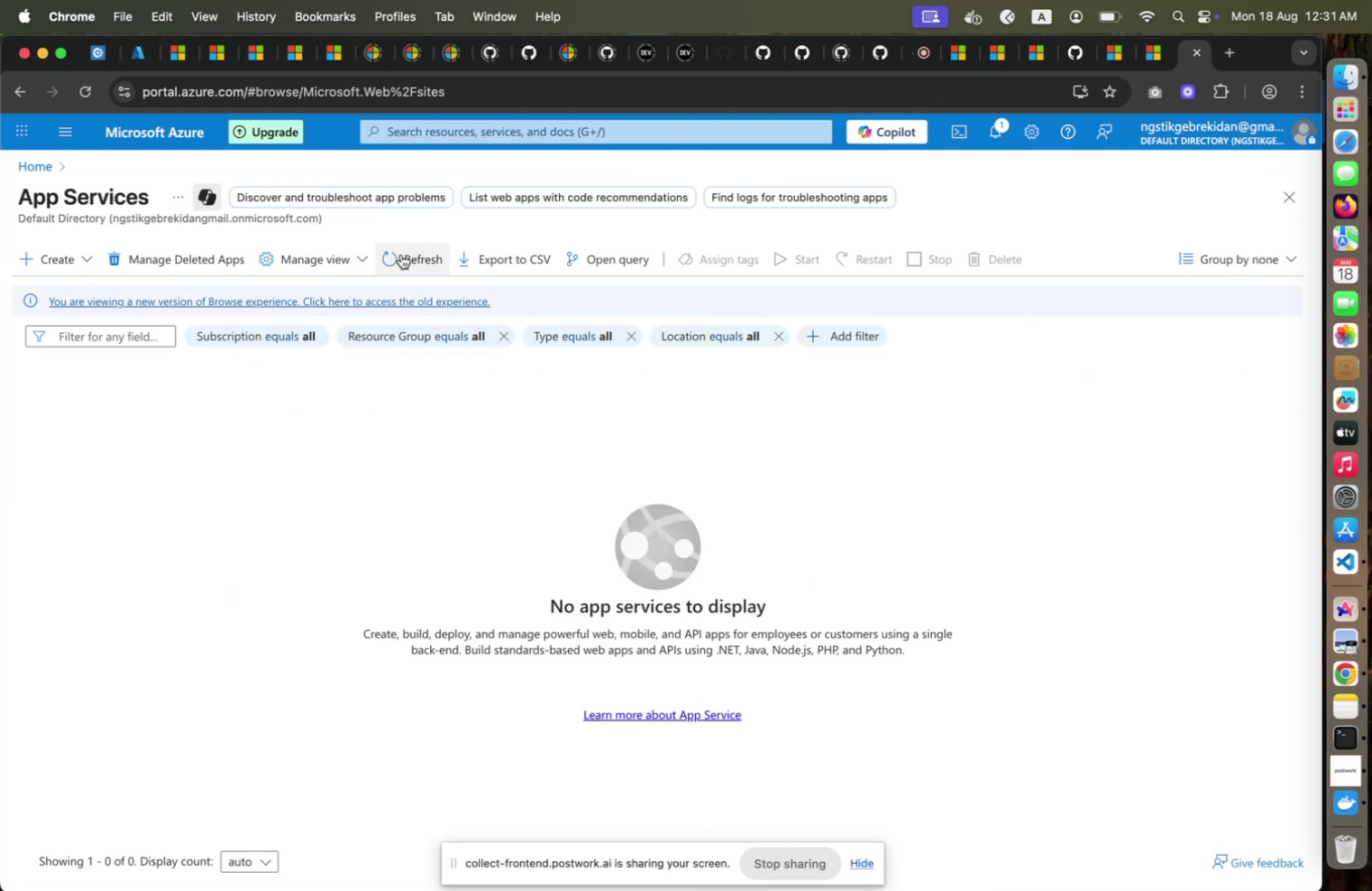 
wait(5.42)
 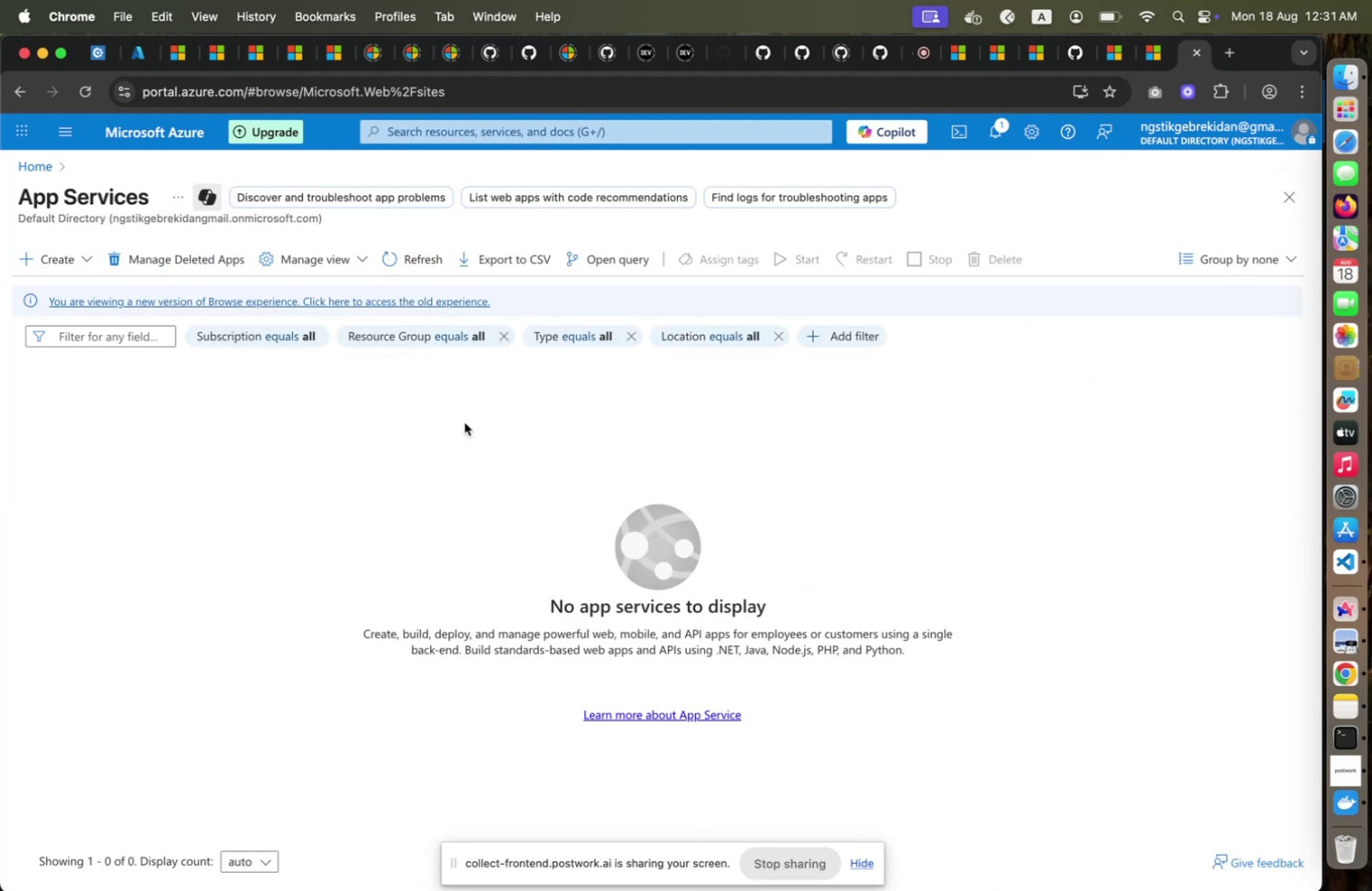 
left_click([401, 254])
 